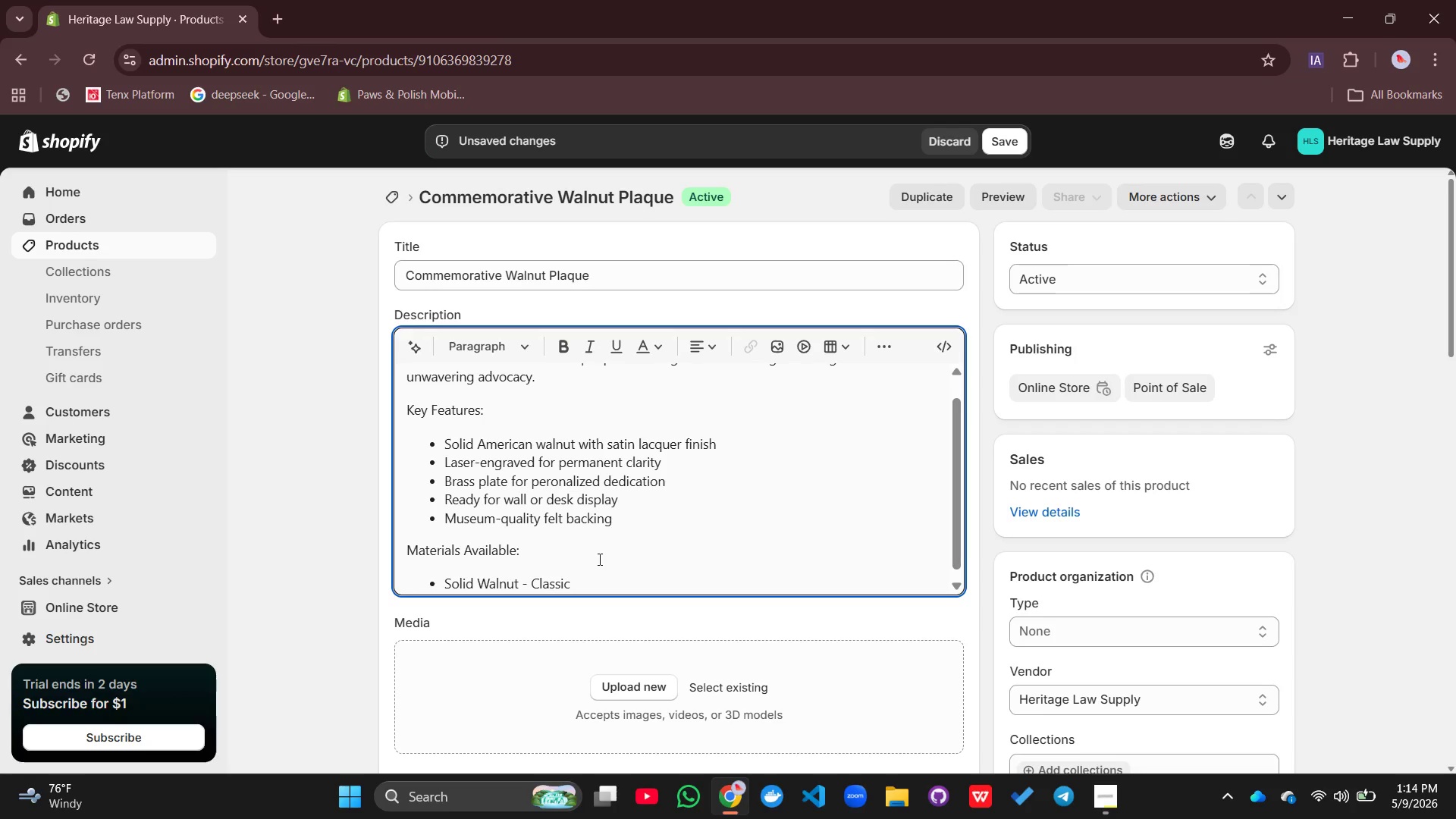 
wait(6.61)
 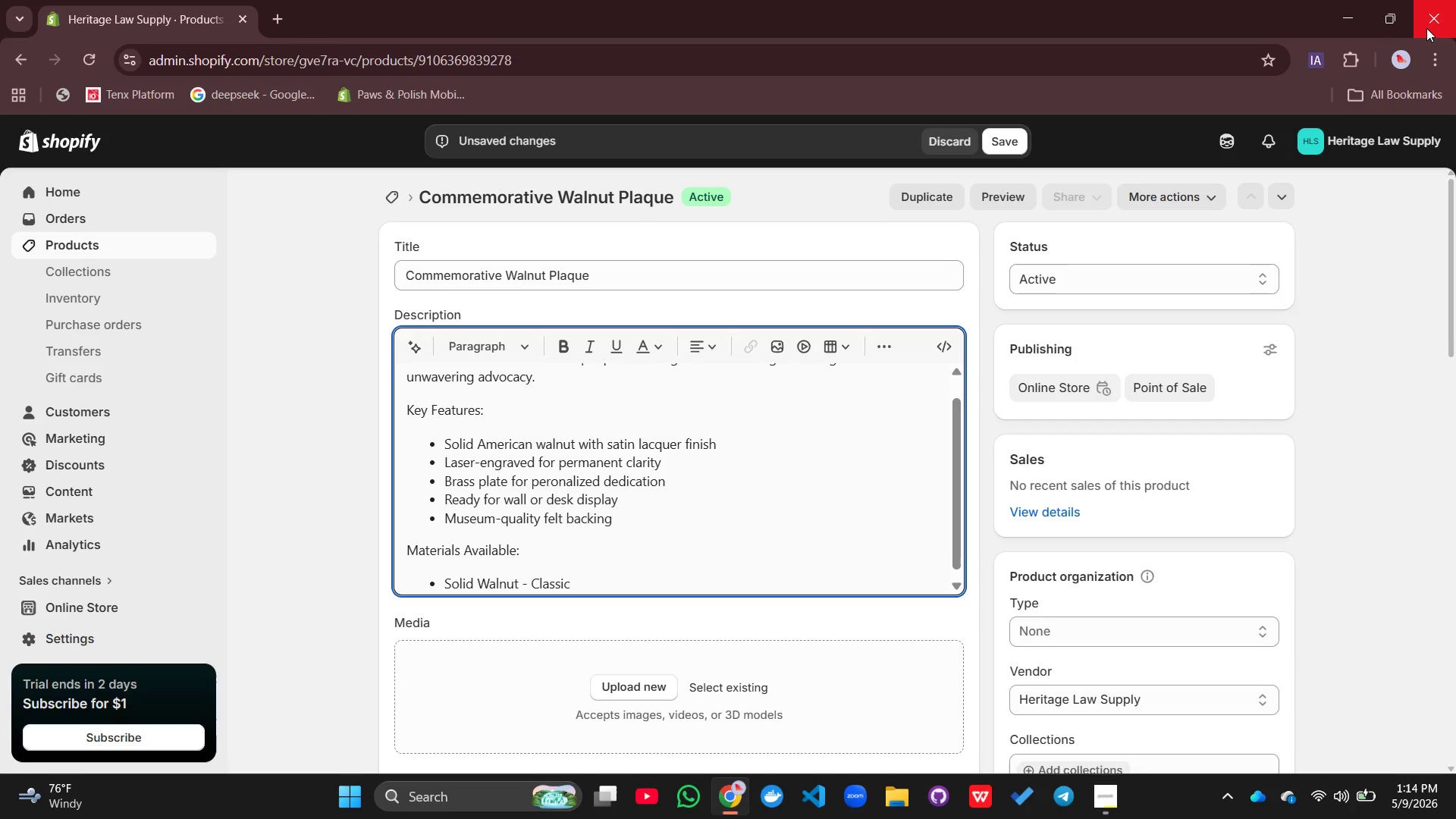 
type(natural grain)
 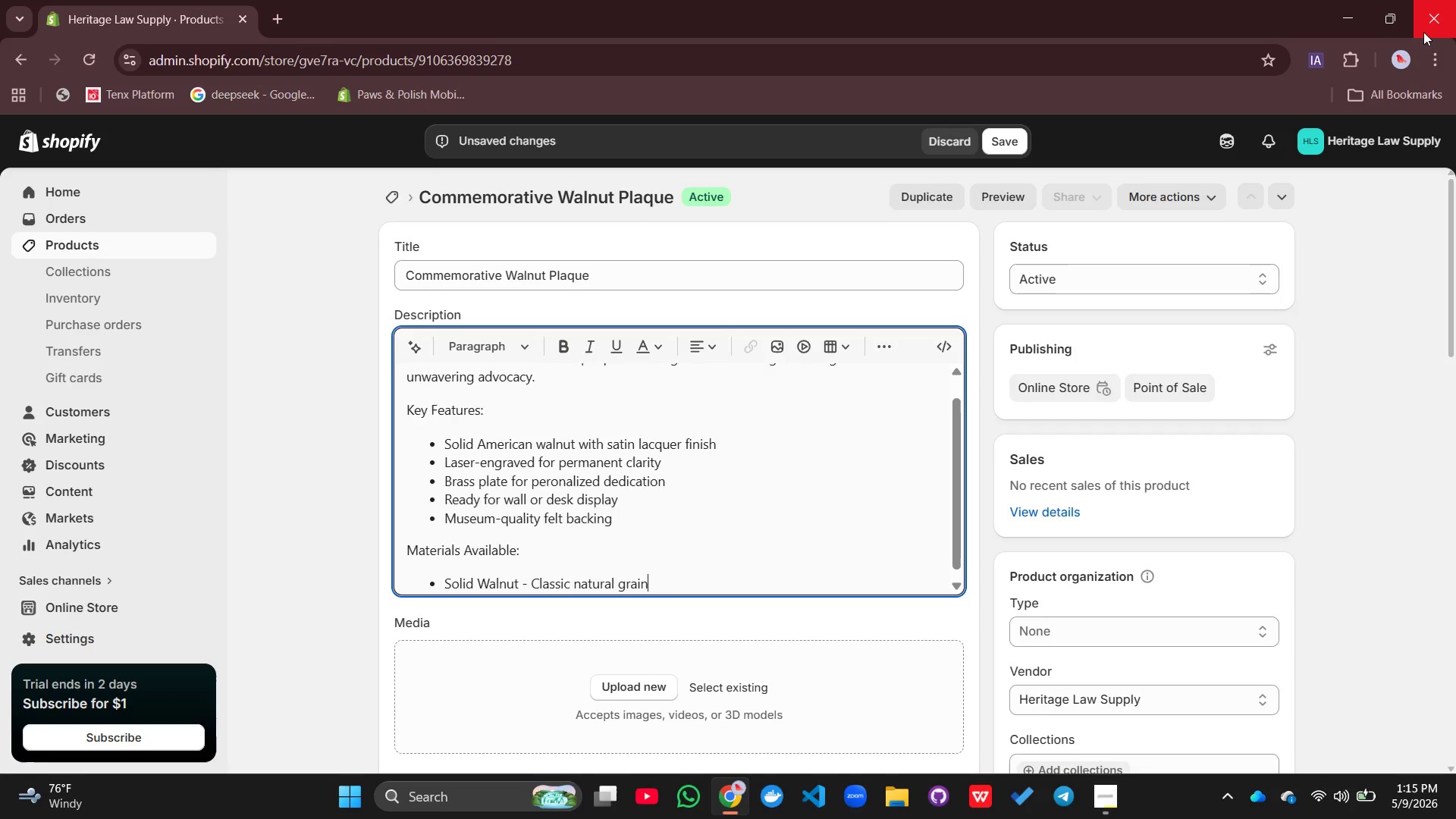 
key(Enter)
 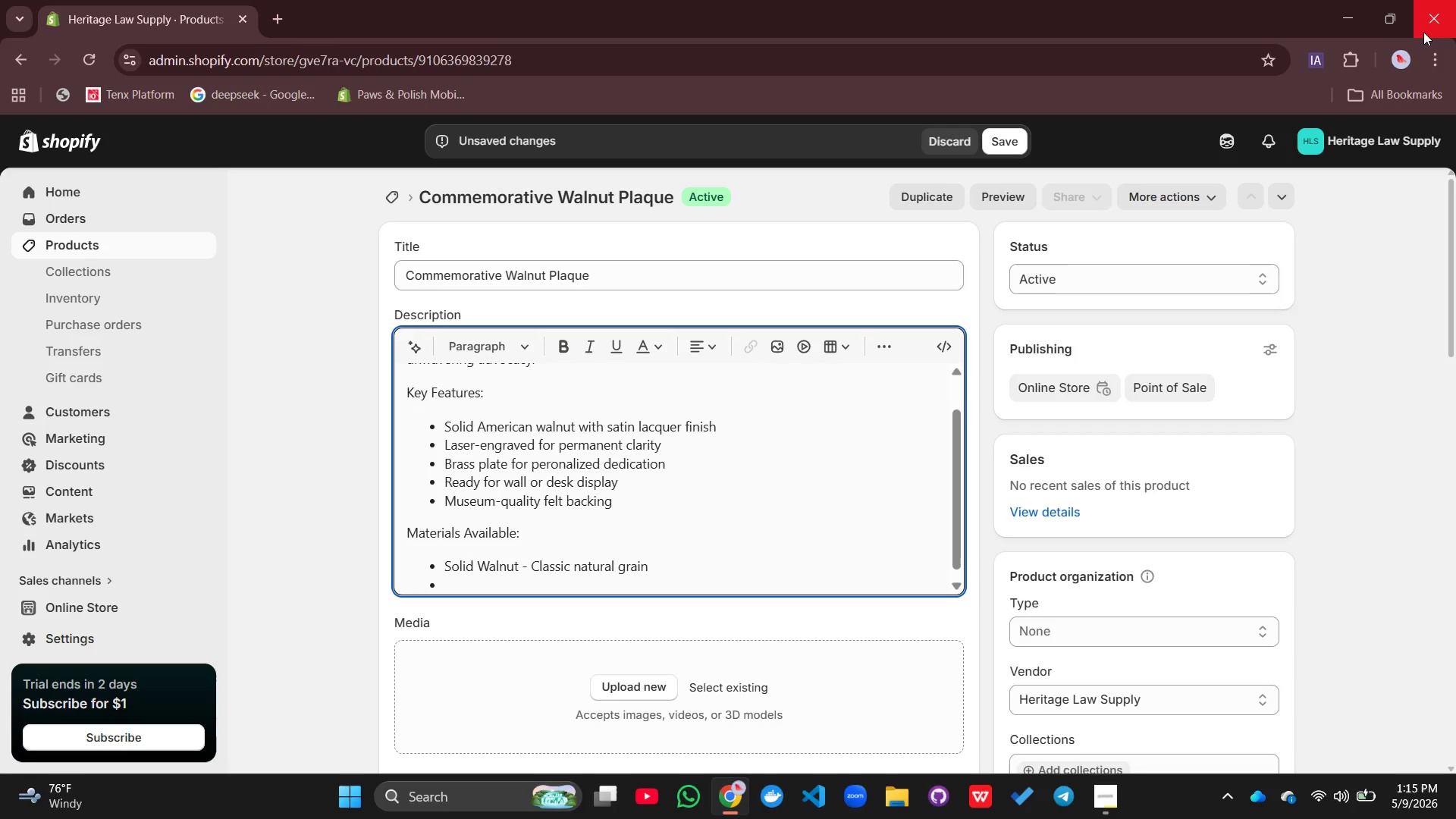 
type(Gen)
 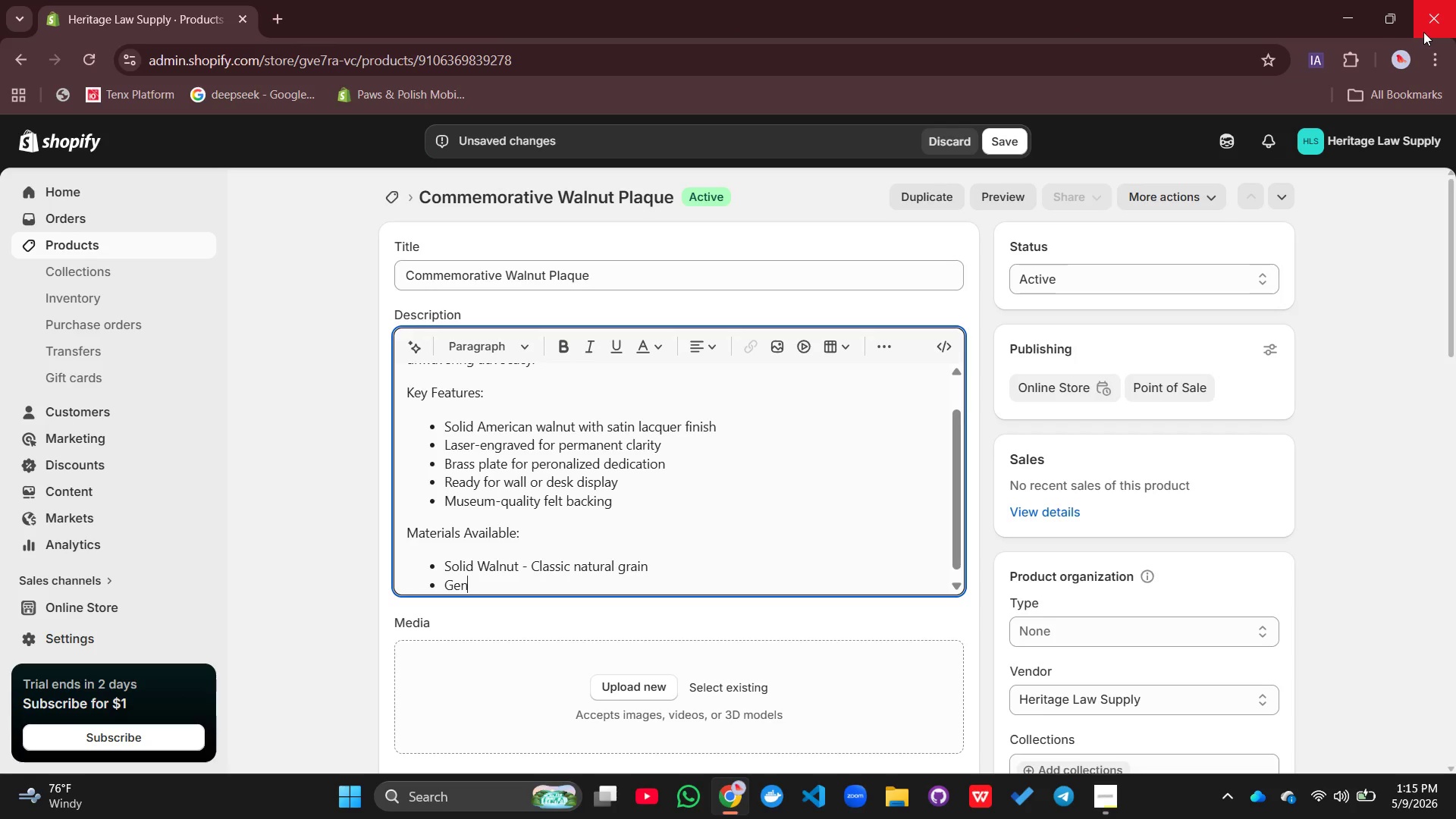 
type(uine Mahogany - Rich tradition)
 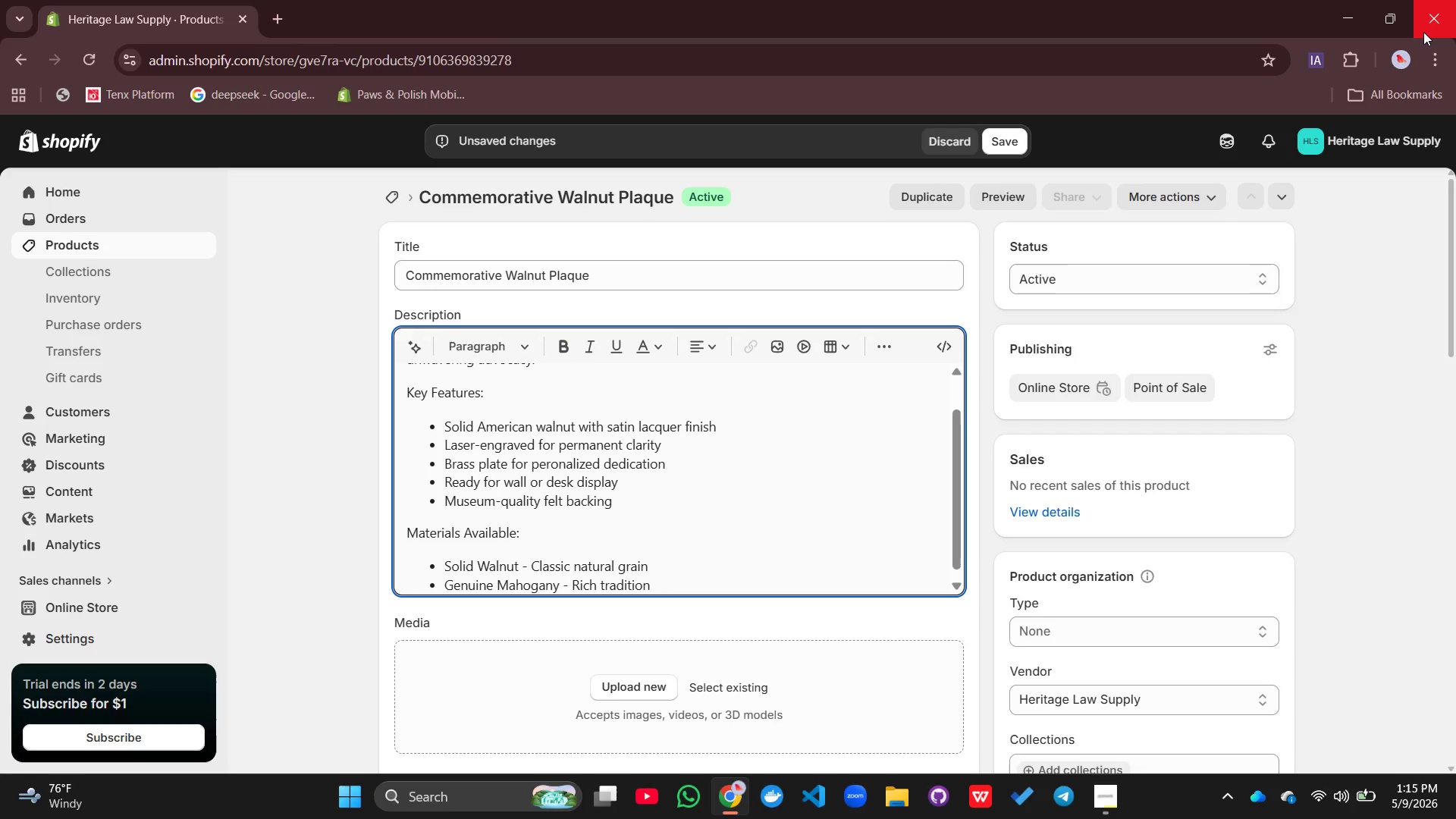 
type( red)
 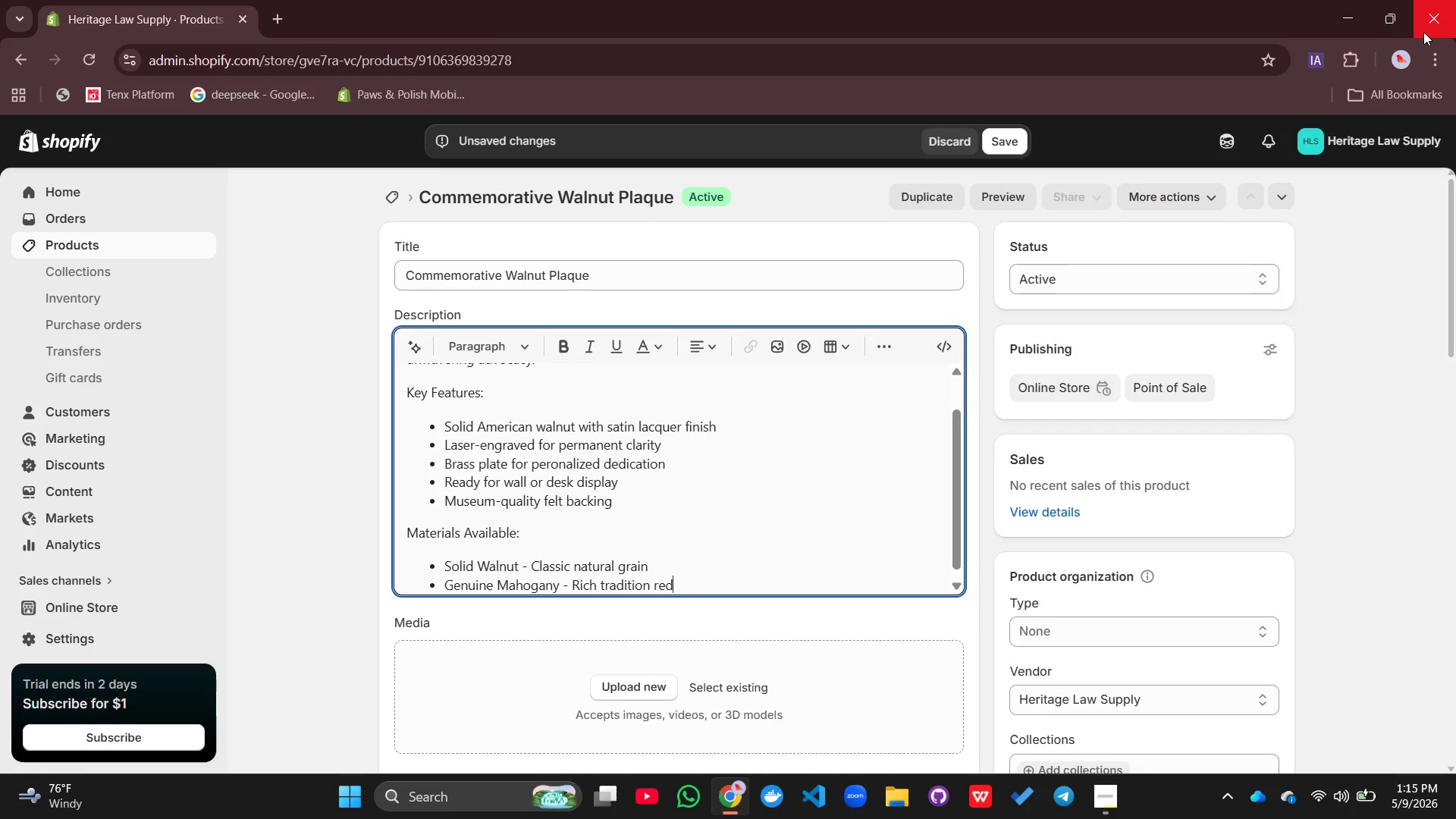 
key(Enter)
 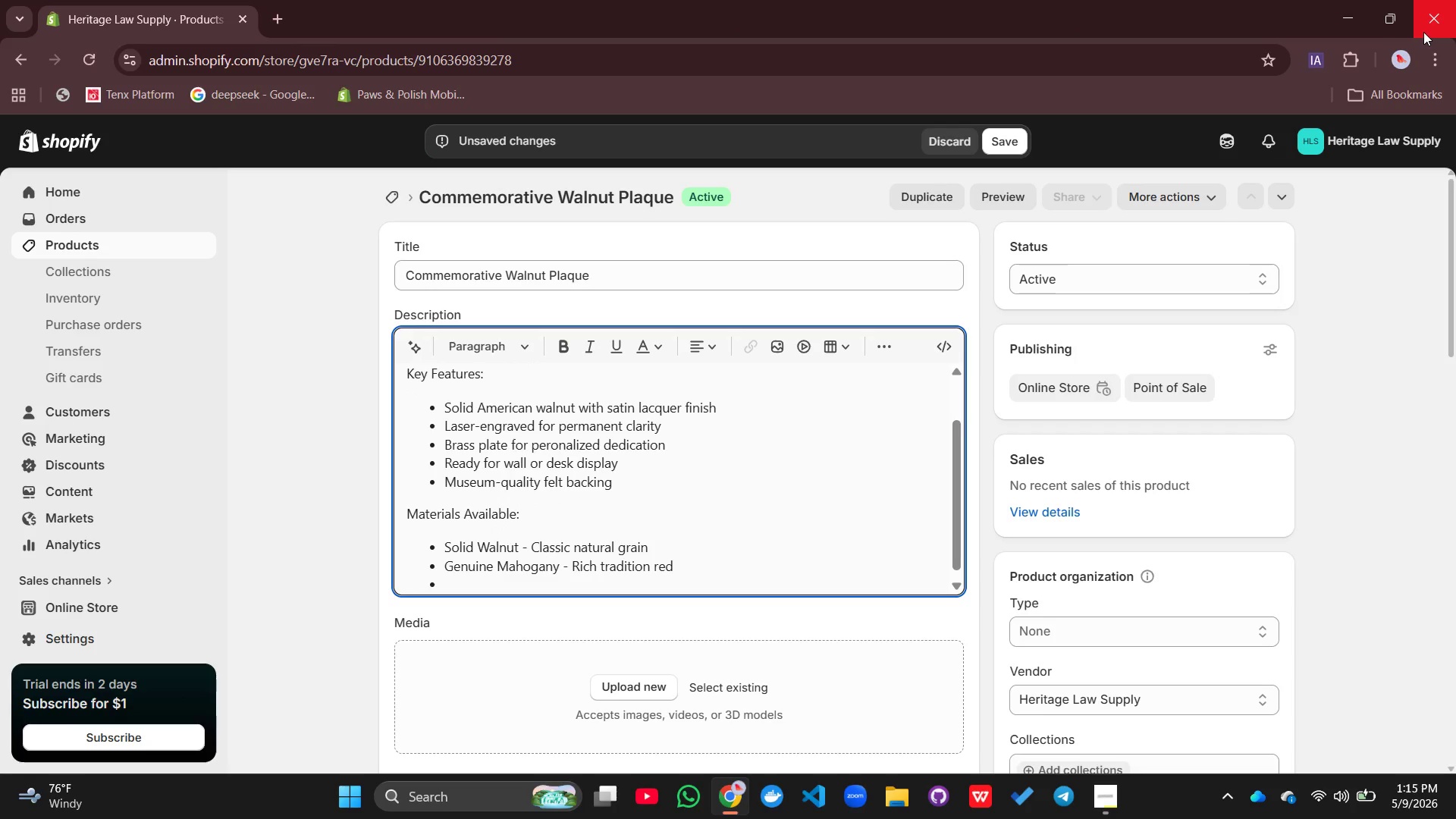 
type(Fu;;)
key(Backspace)
key(Backspace)
type(ll-Grain Leather - Warm do)
key(Backspace)
key(Backspace)
type(soft texture)
 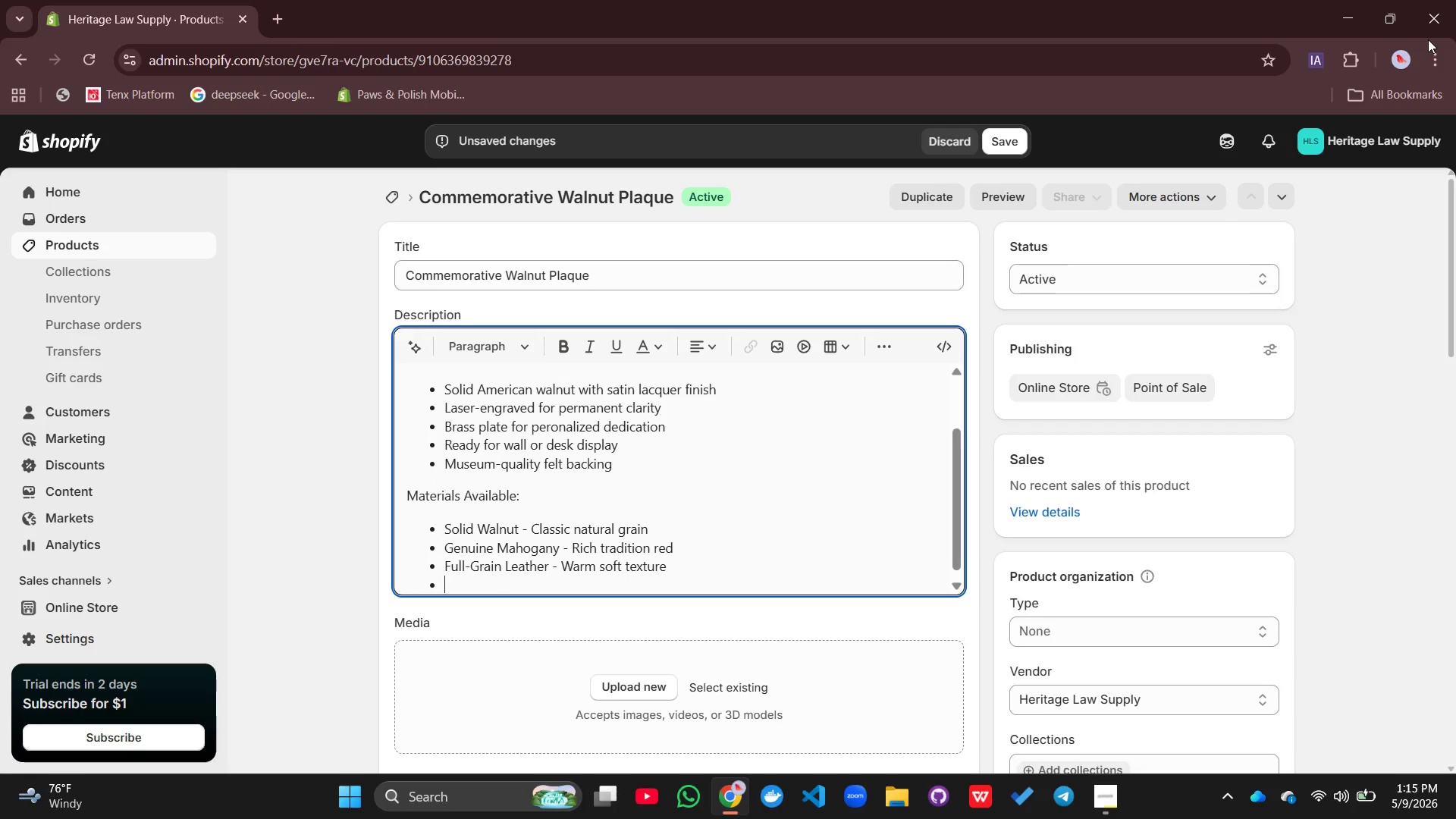 
 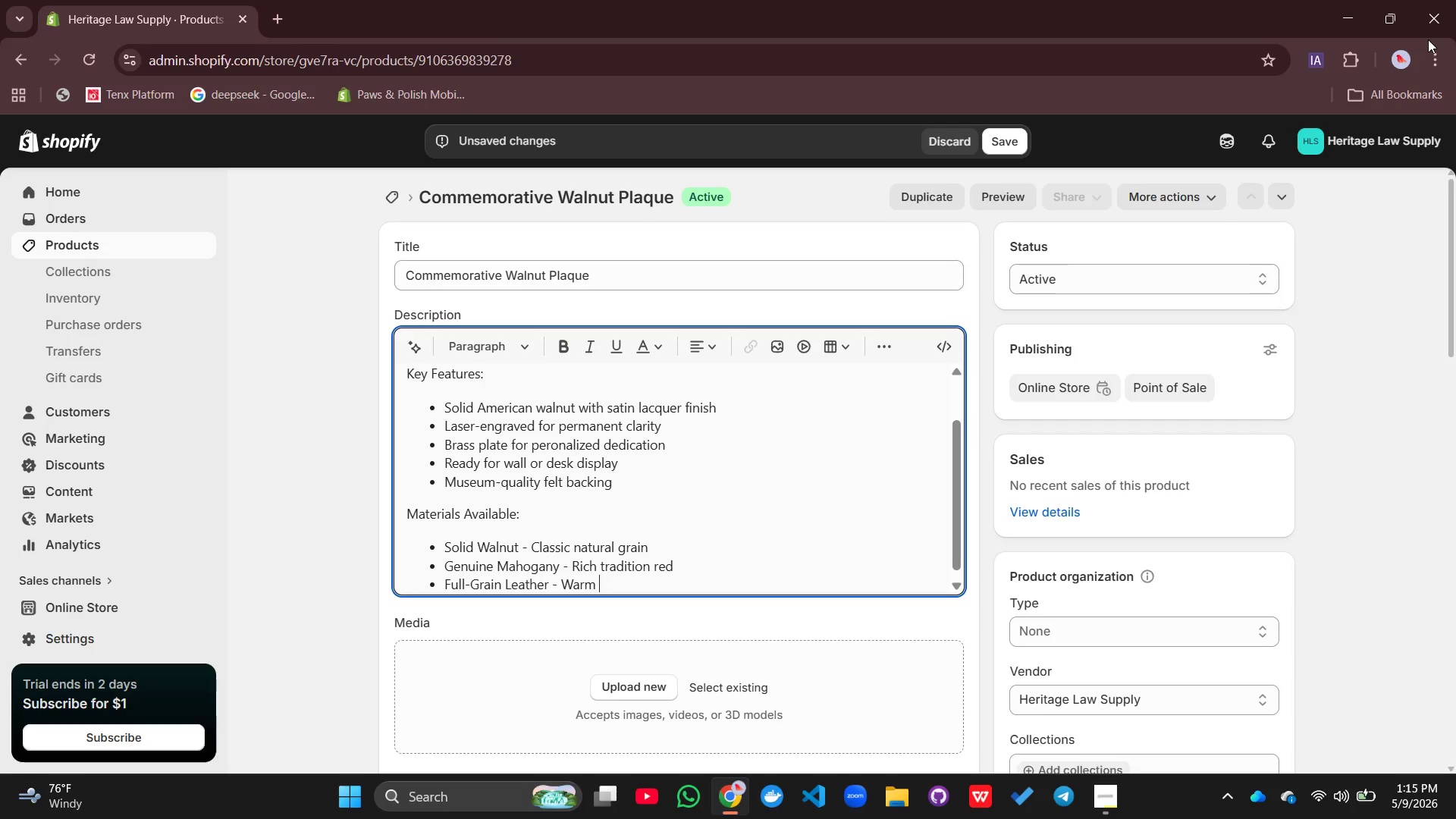 
key(Enter)
 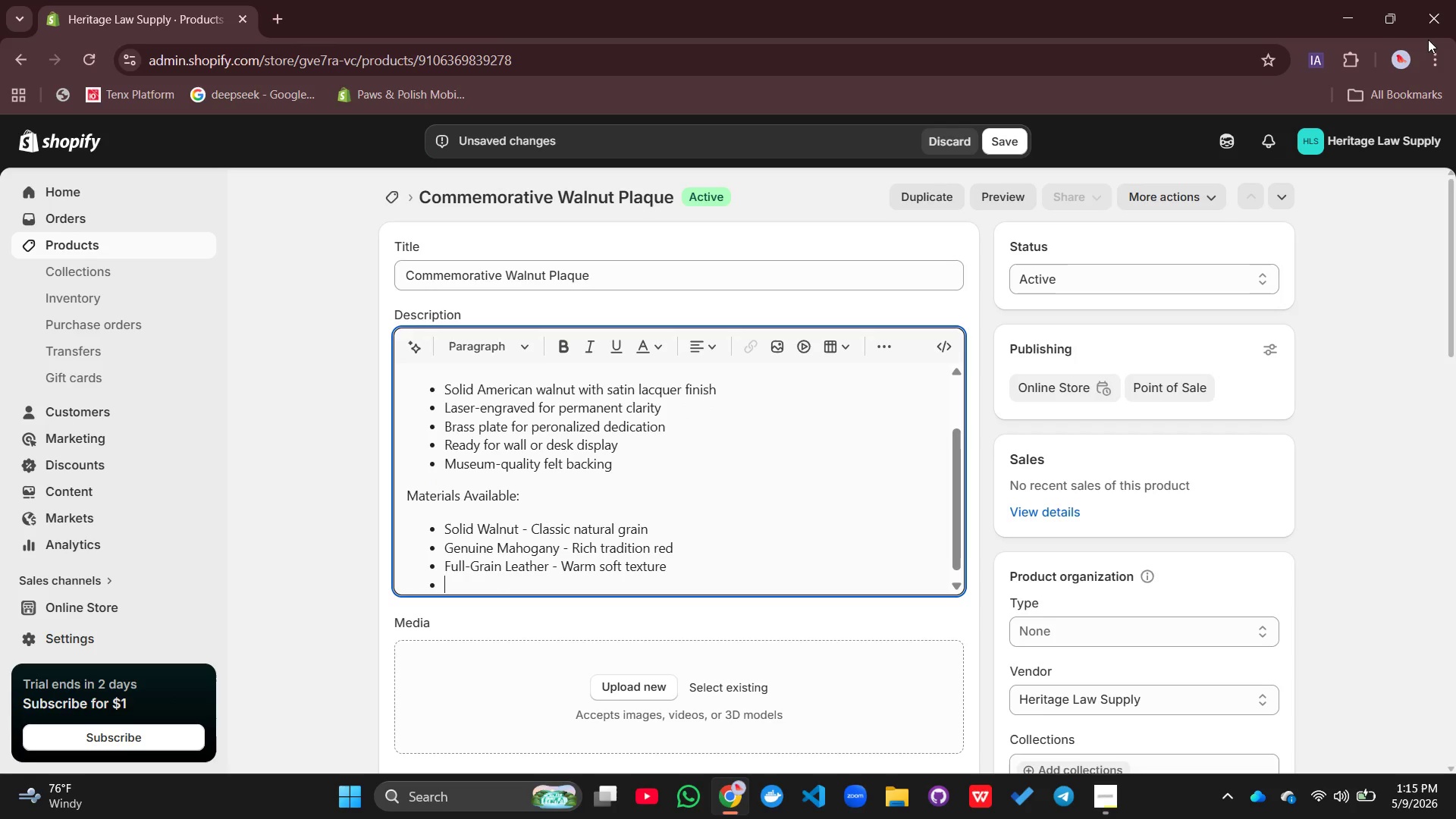 
type(Frosted Glass - Modern trans)
 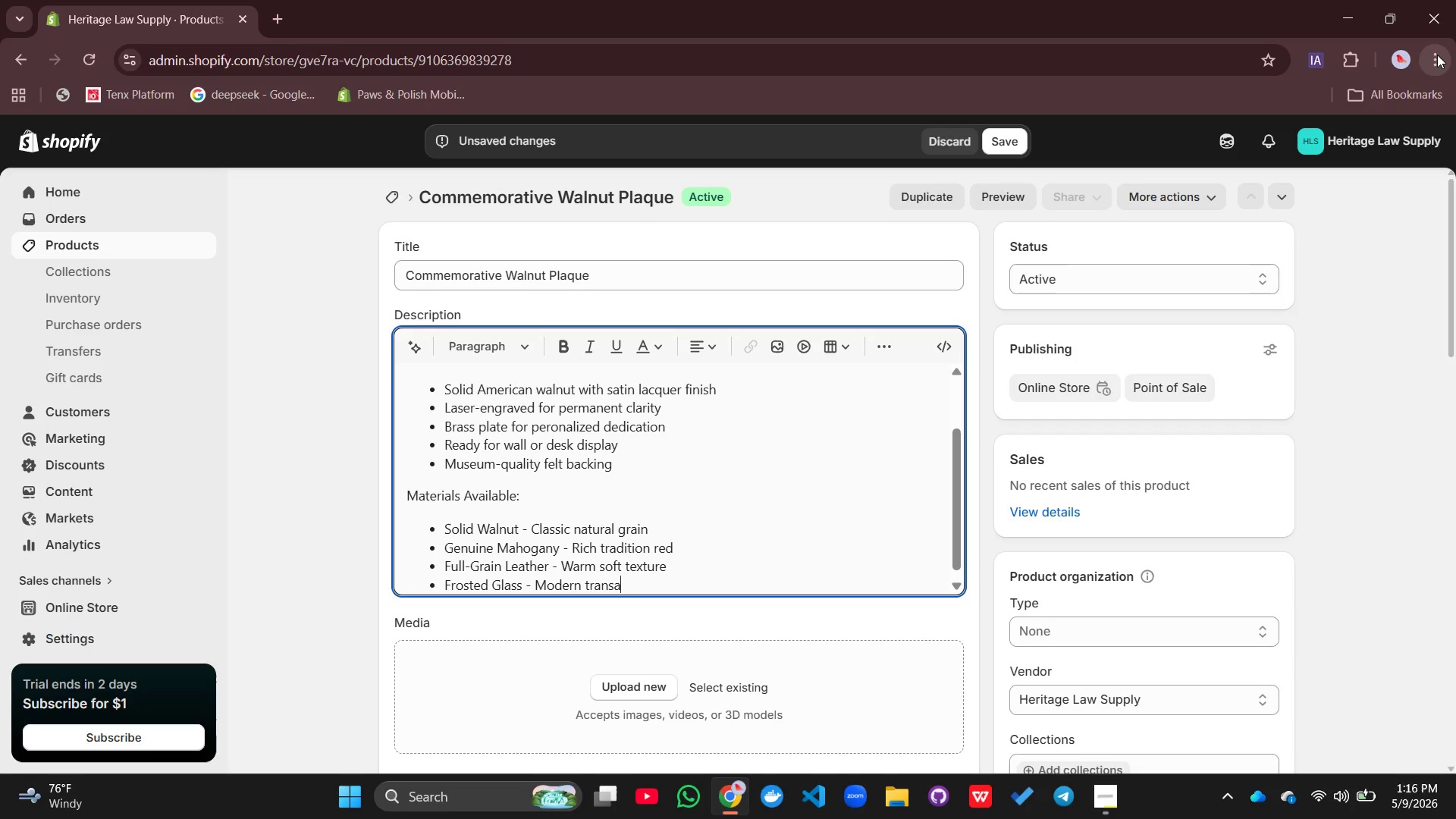 
 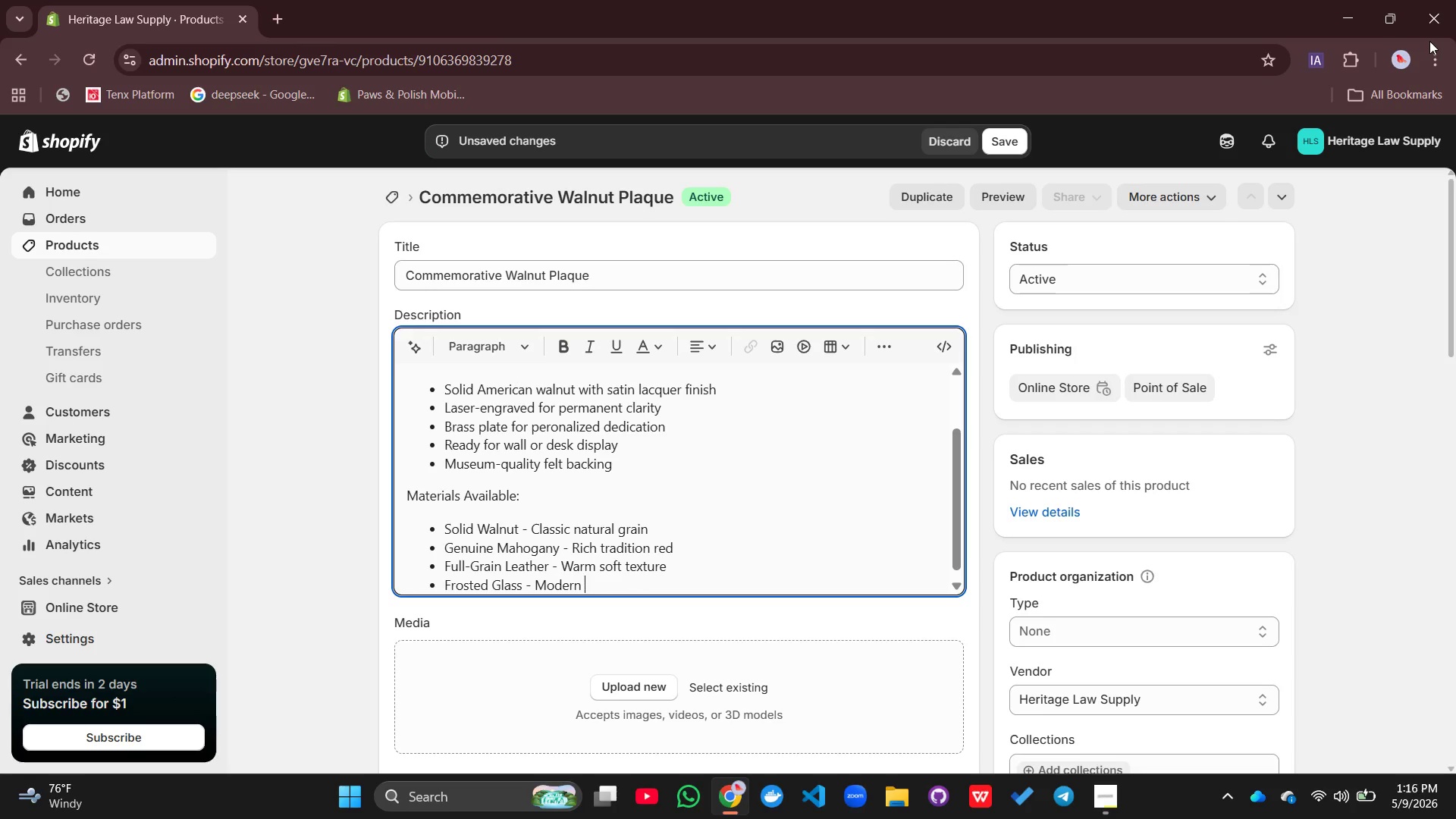 
type(arecnu)
key(Backspace)
key(Backspace)
key(Backspace)
type(ncy)
 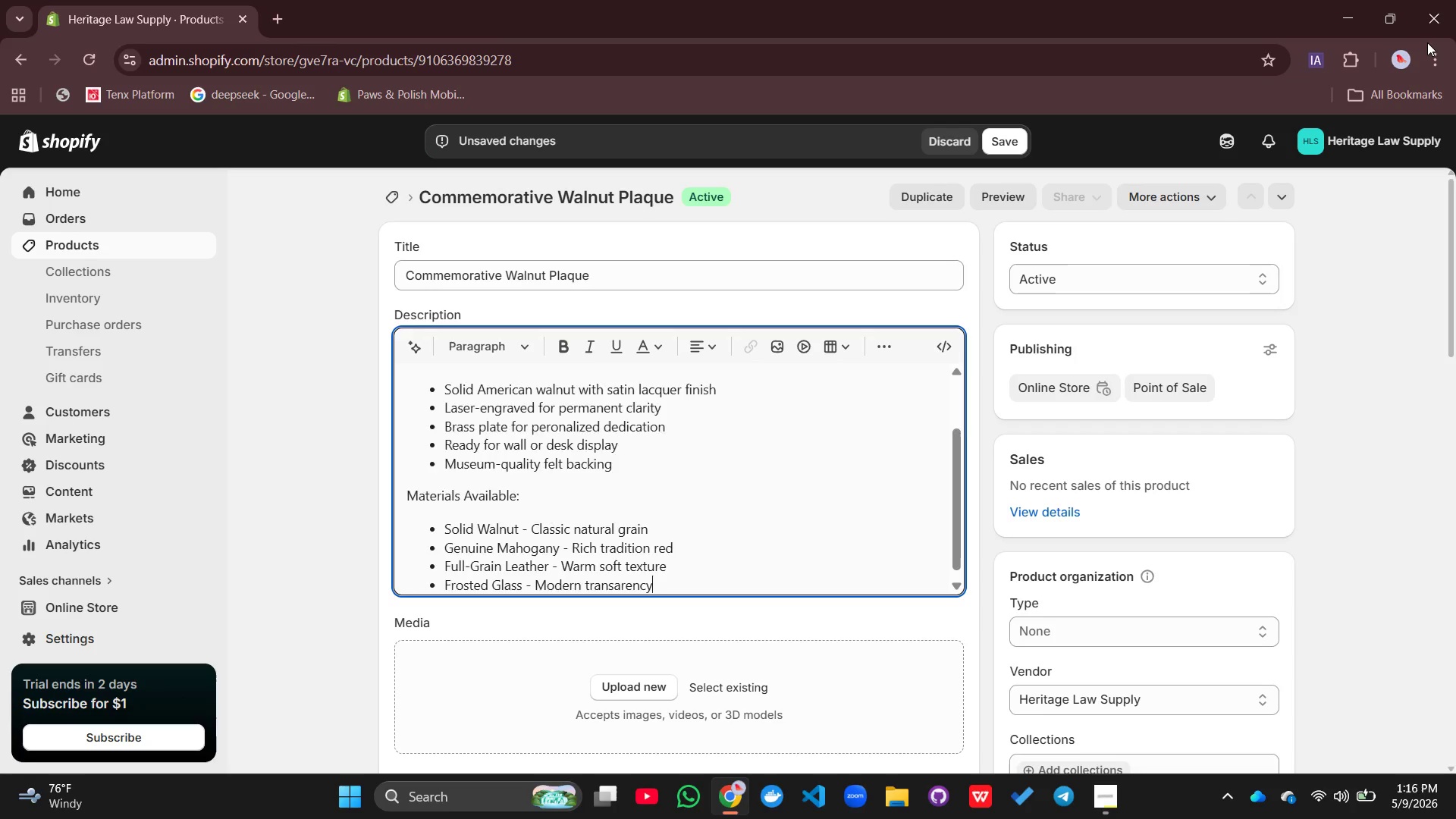 
key(Enter)
 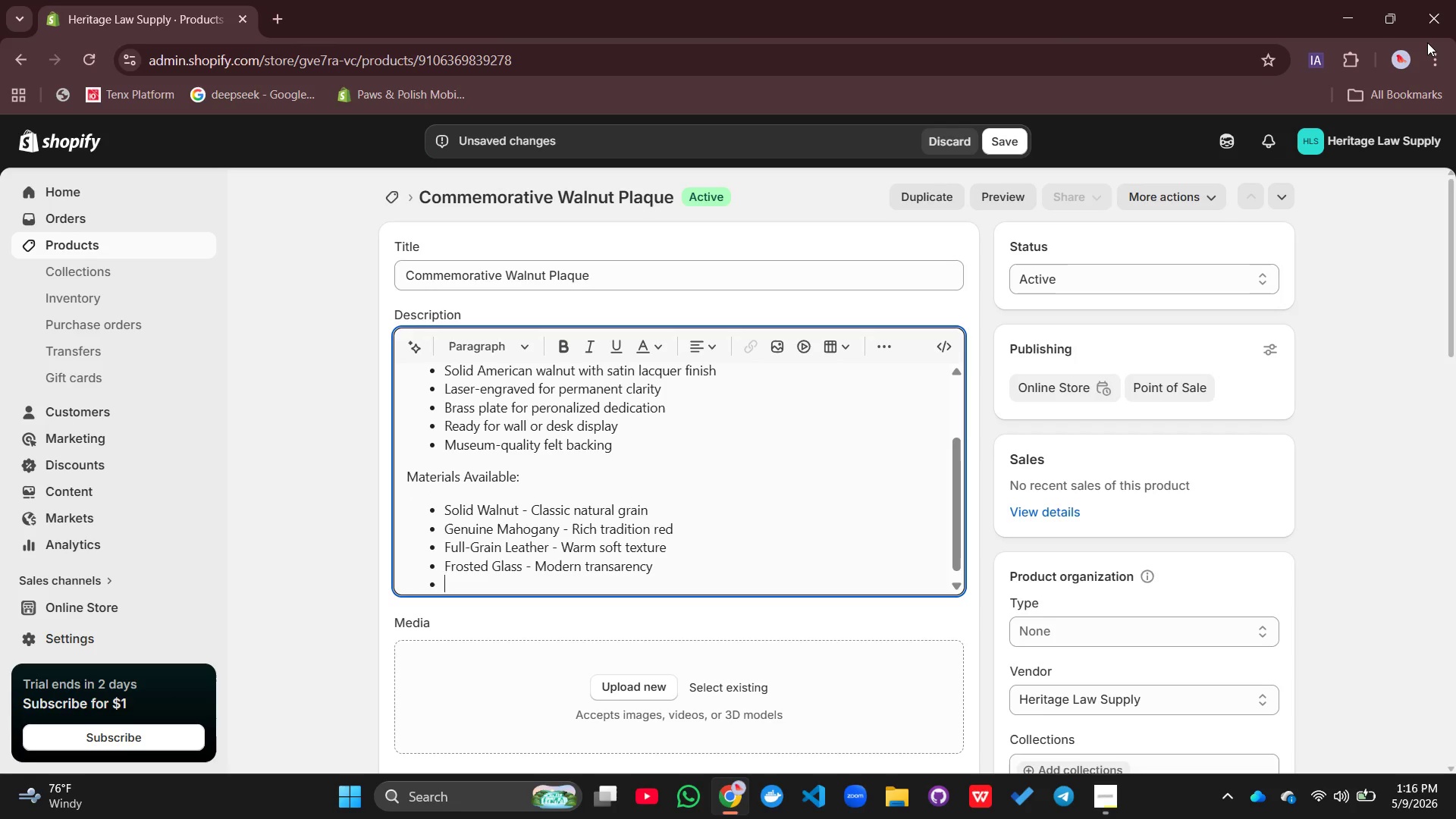 
type(Italian A])
key(Backspace)
key(Backspace)
type(Marble - Monumental stine)
 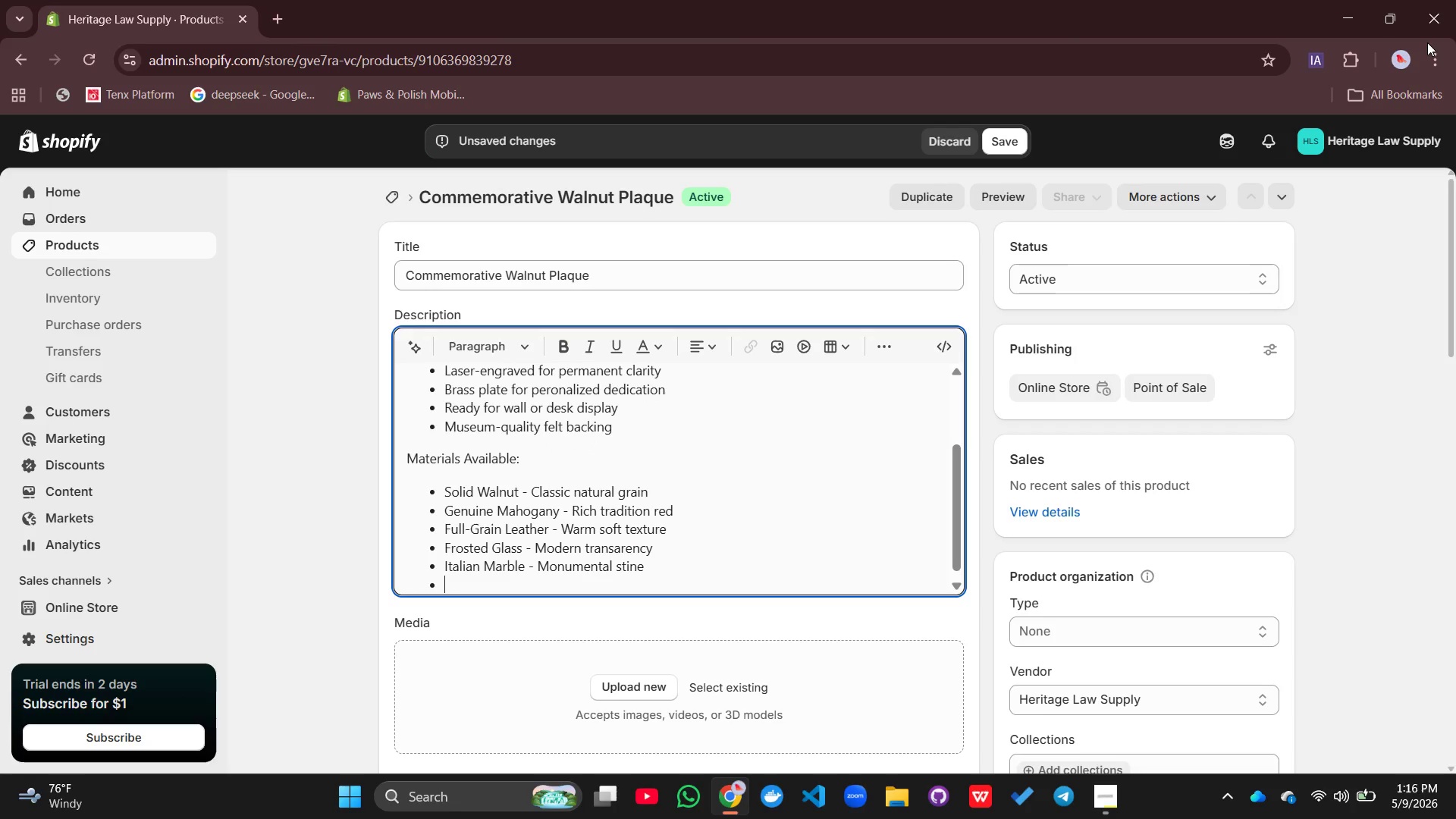 
 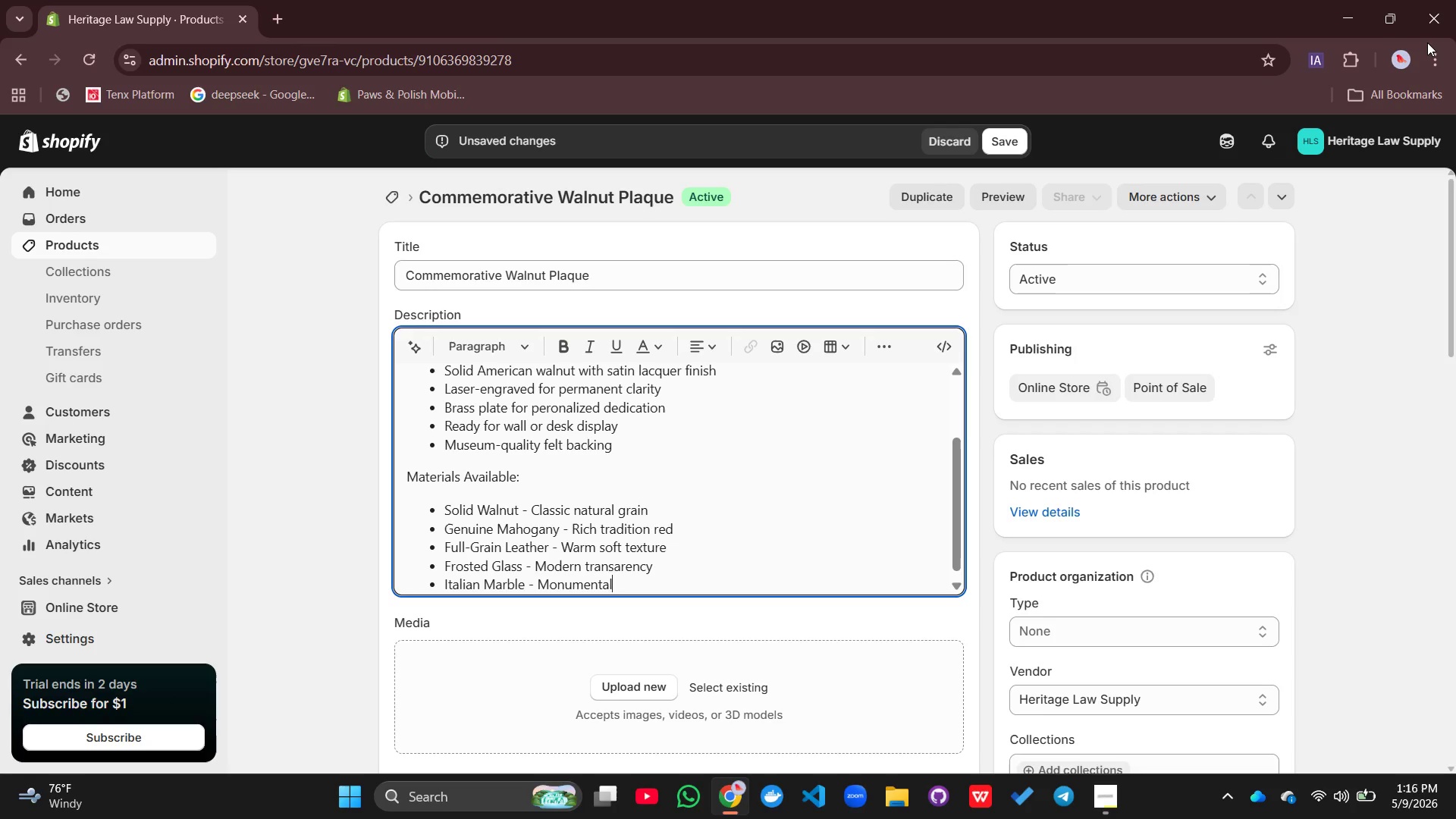 
key(Enter)
 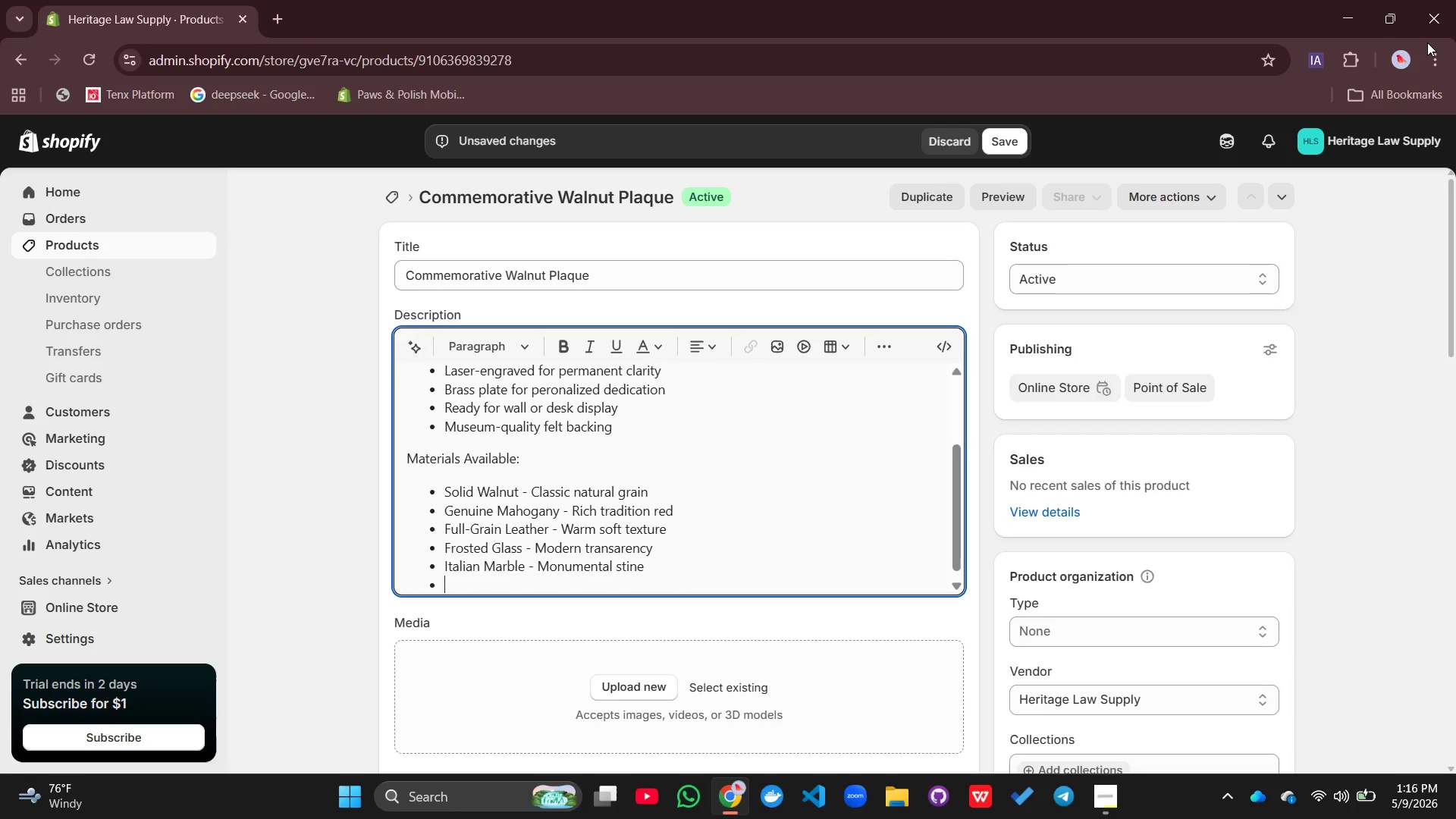 
key(Backspace)
key(Backspace)
key(Backspace)
key(Backspace)
type(one)
 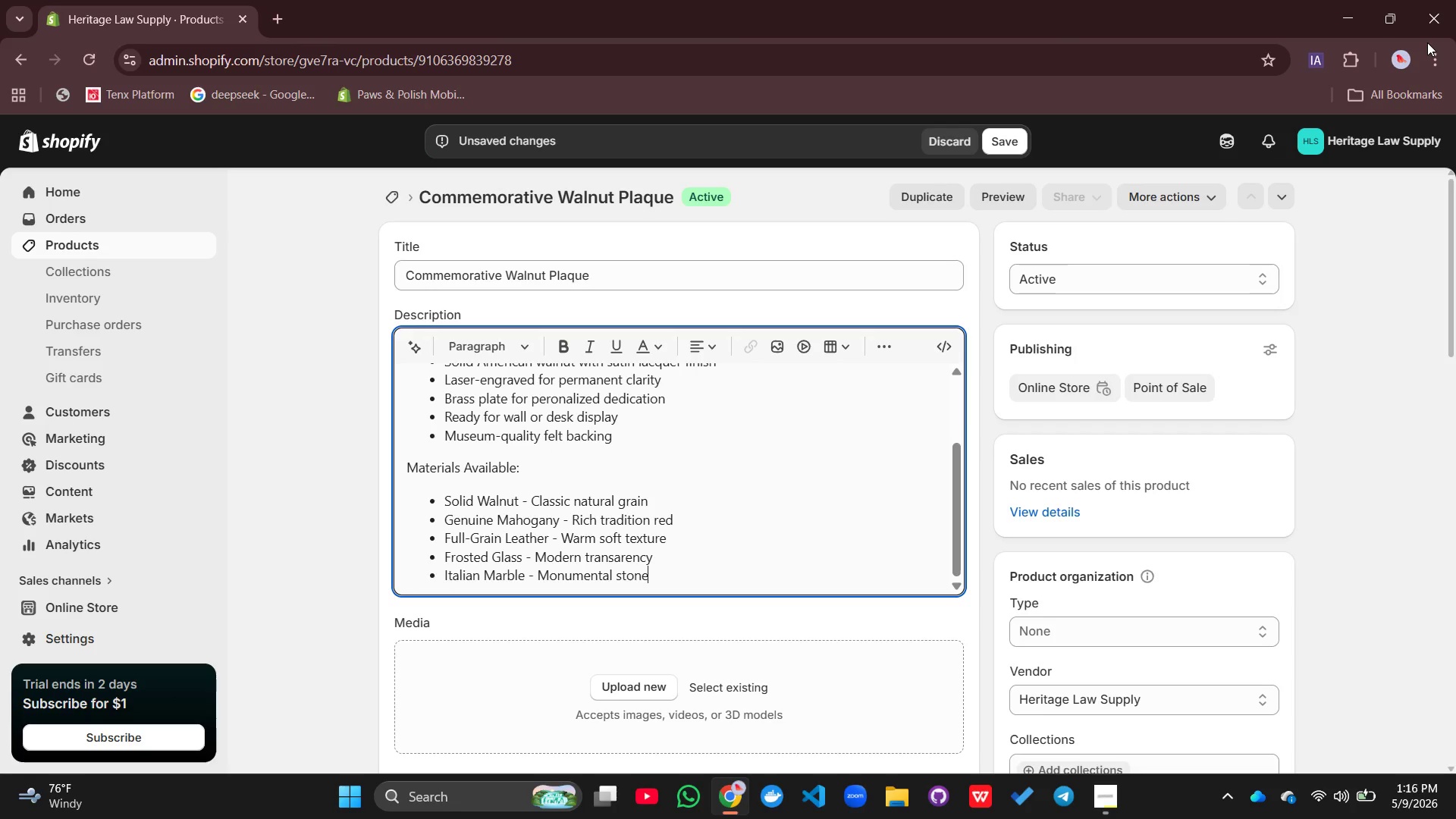 
key(Enter)
 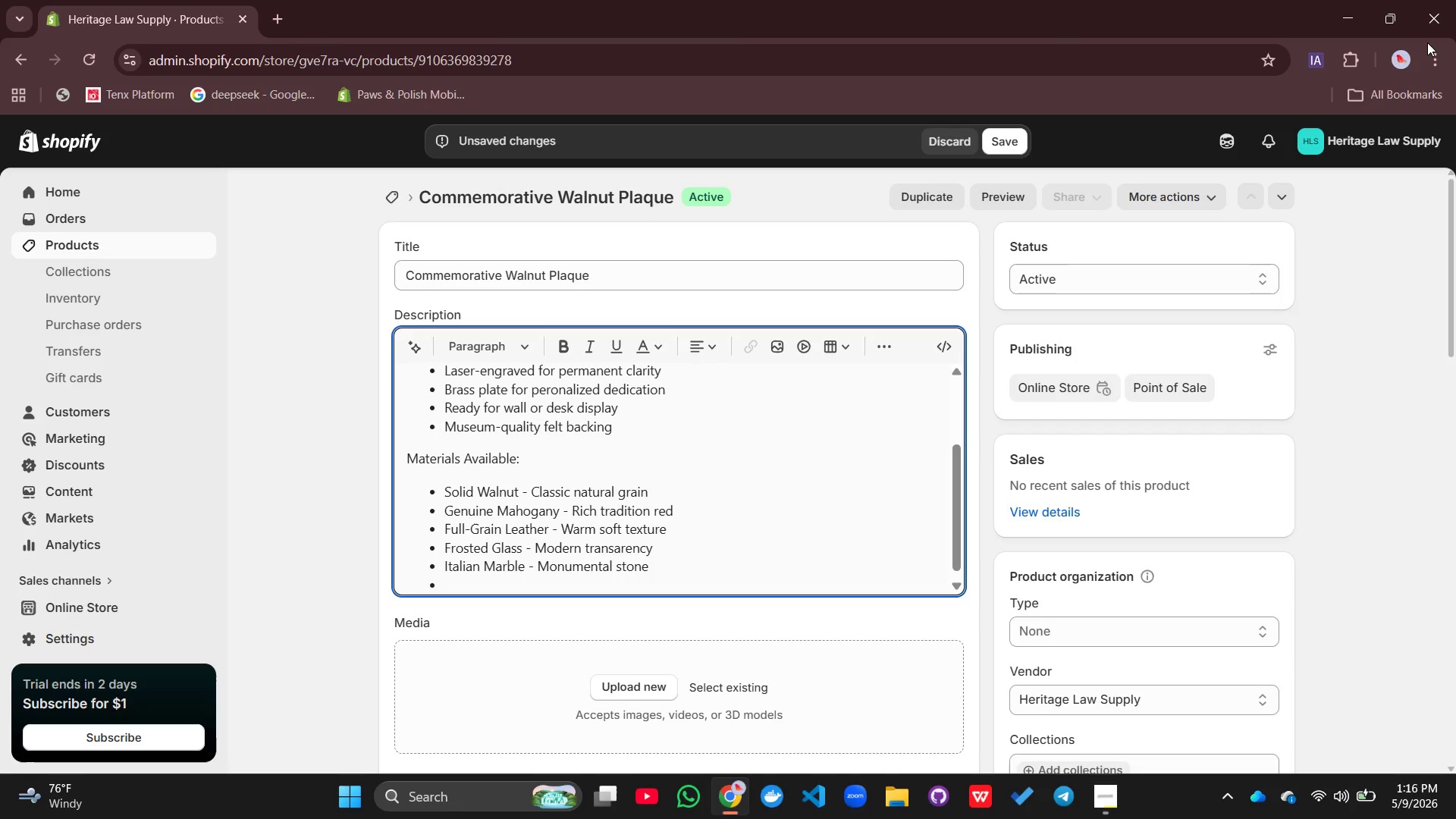 
type(Premium Vell)
 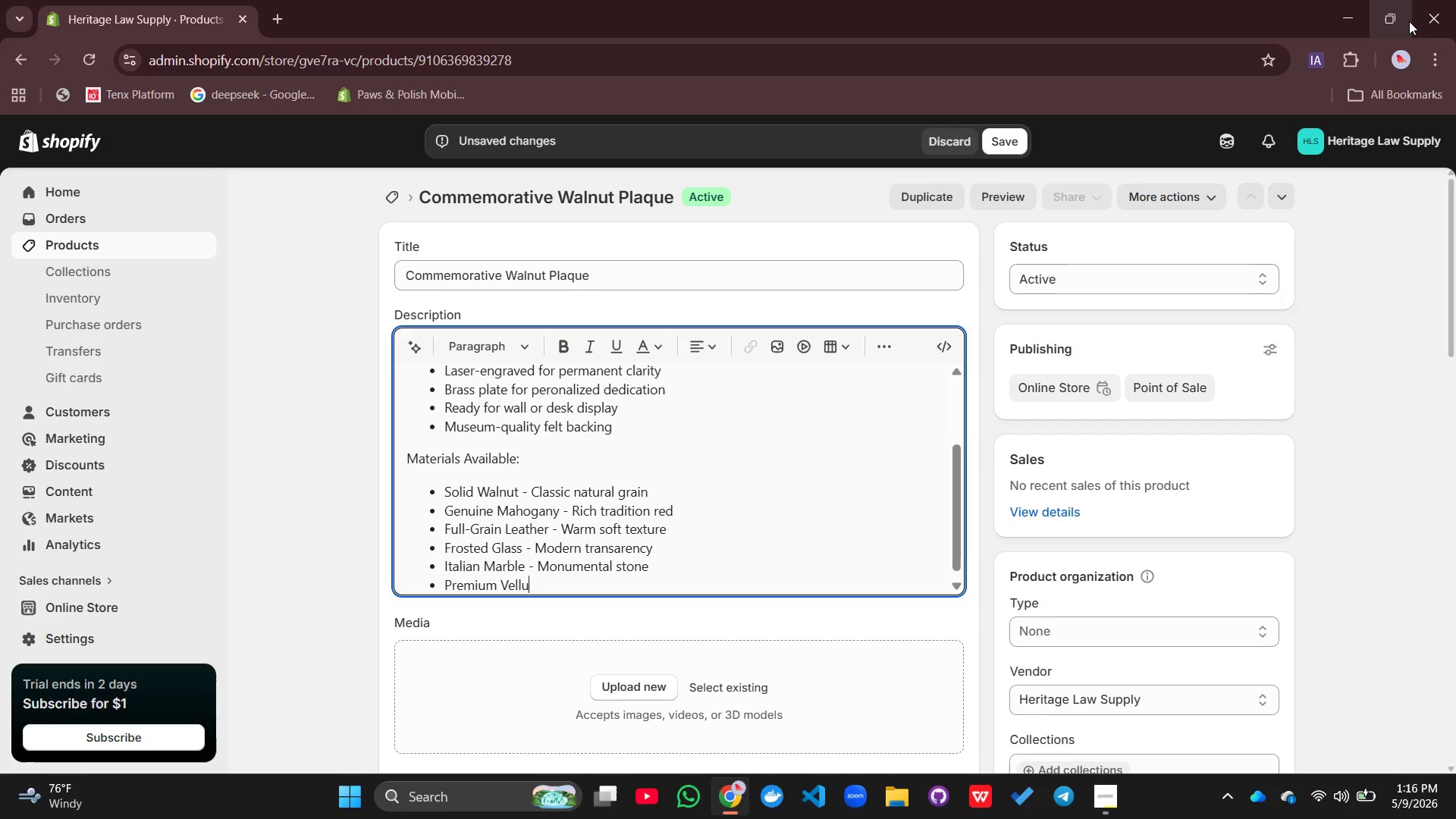 
 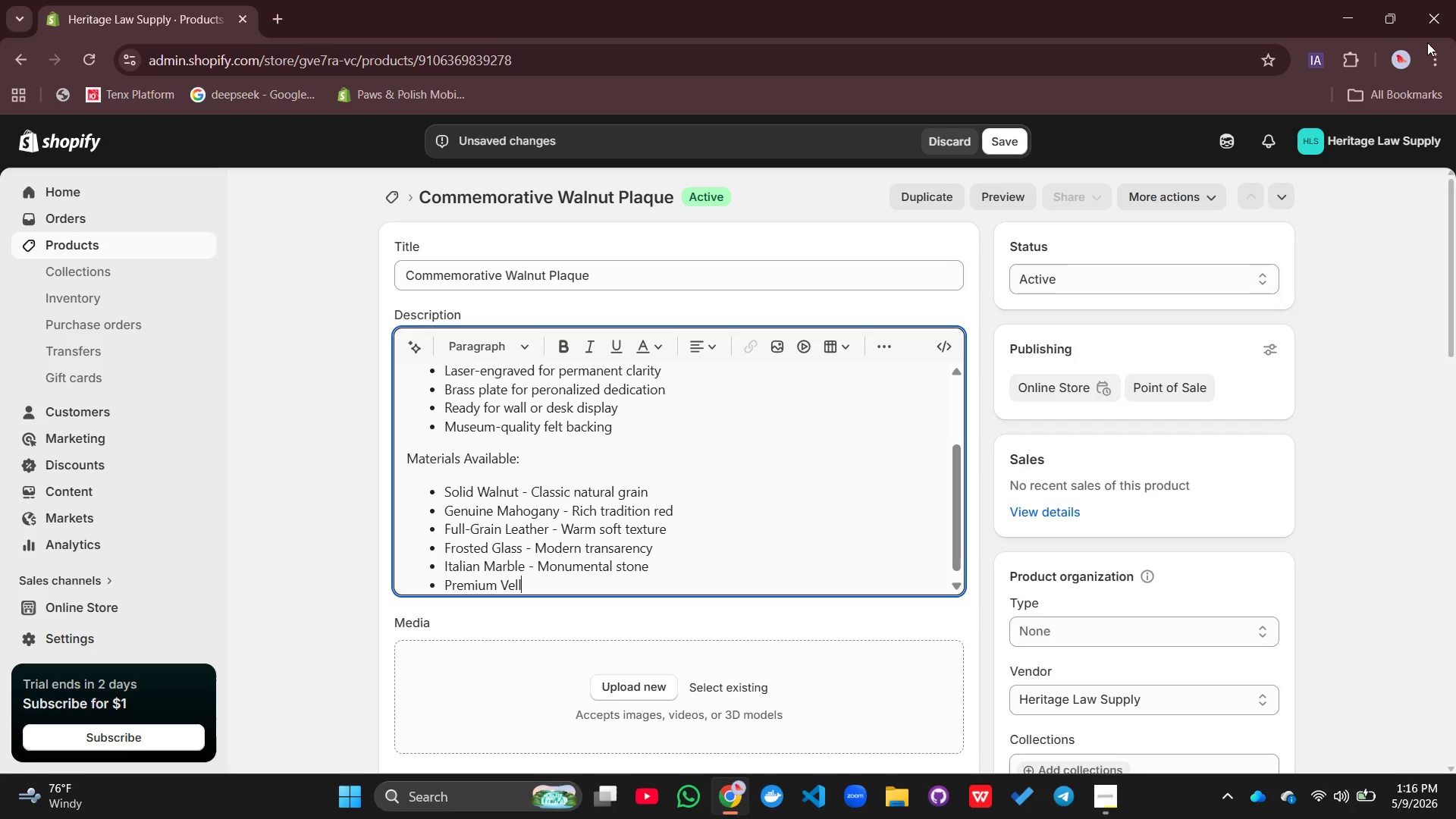 
type(um -)
 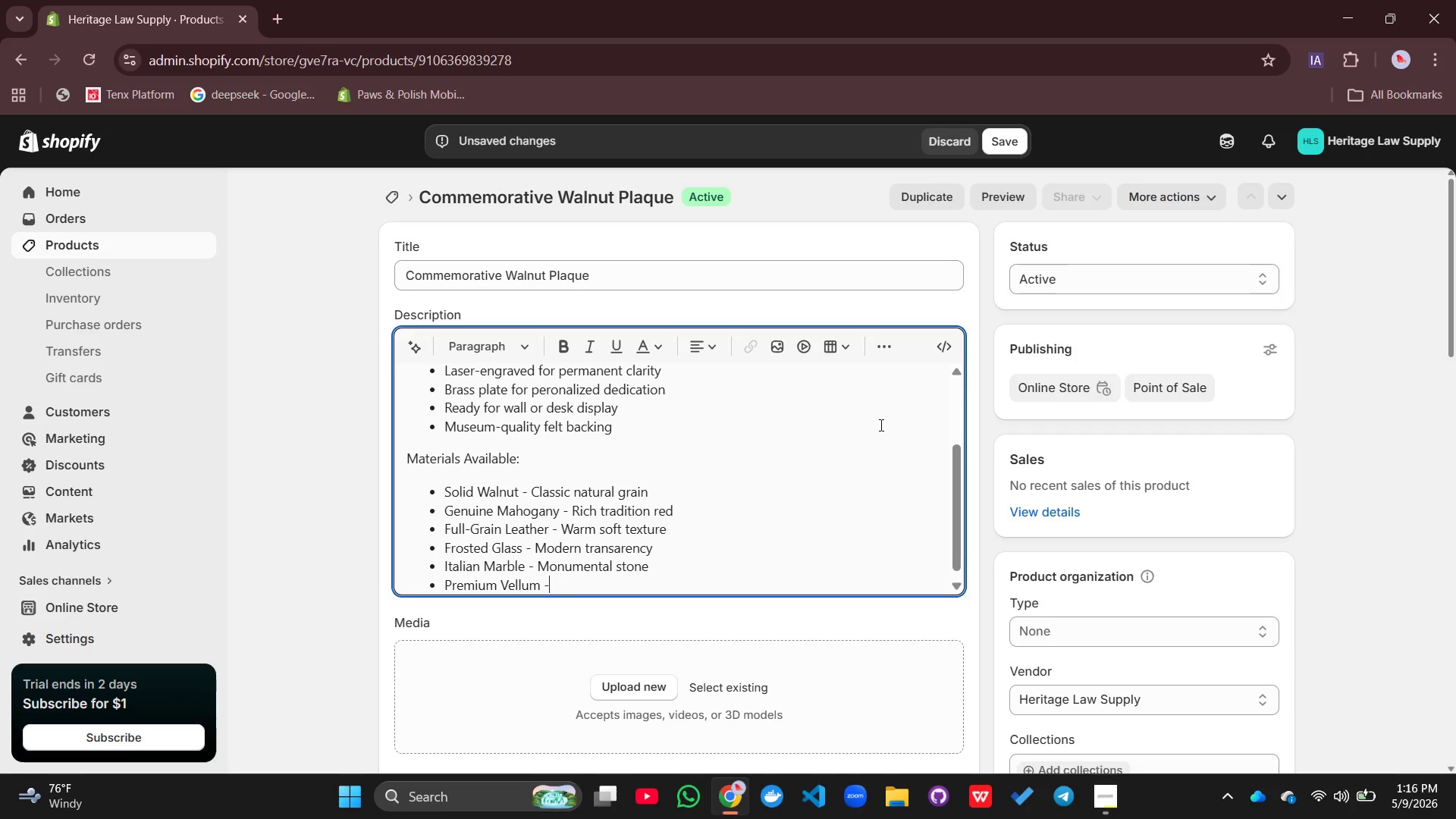 
type( LEather)
key(Backspace)
key(Backspace)
key(Backspace)
key(Backspace)
key(Backspace)
key(Backspace)
type(eather=wrapped)
key(Backspace)
key(Backspace)
key(Backspace)
key(Backspace)
key(Backspace)
key(Backspace)
key(Backspace)
key(Backspace)
type(-wrapped a)
key(Backspace)
type(edition)
 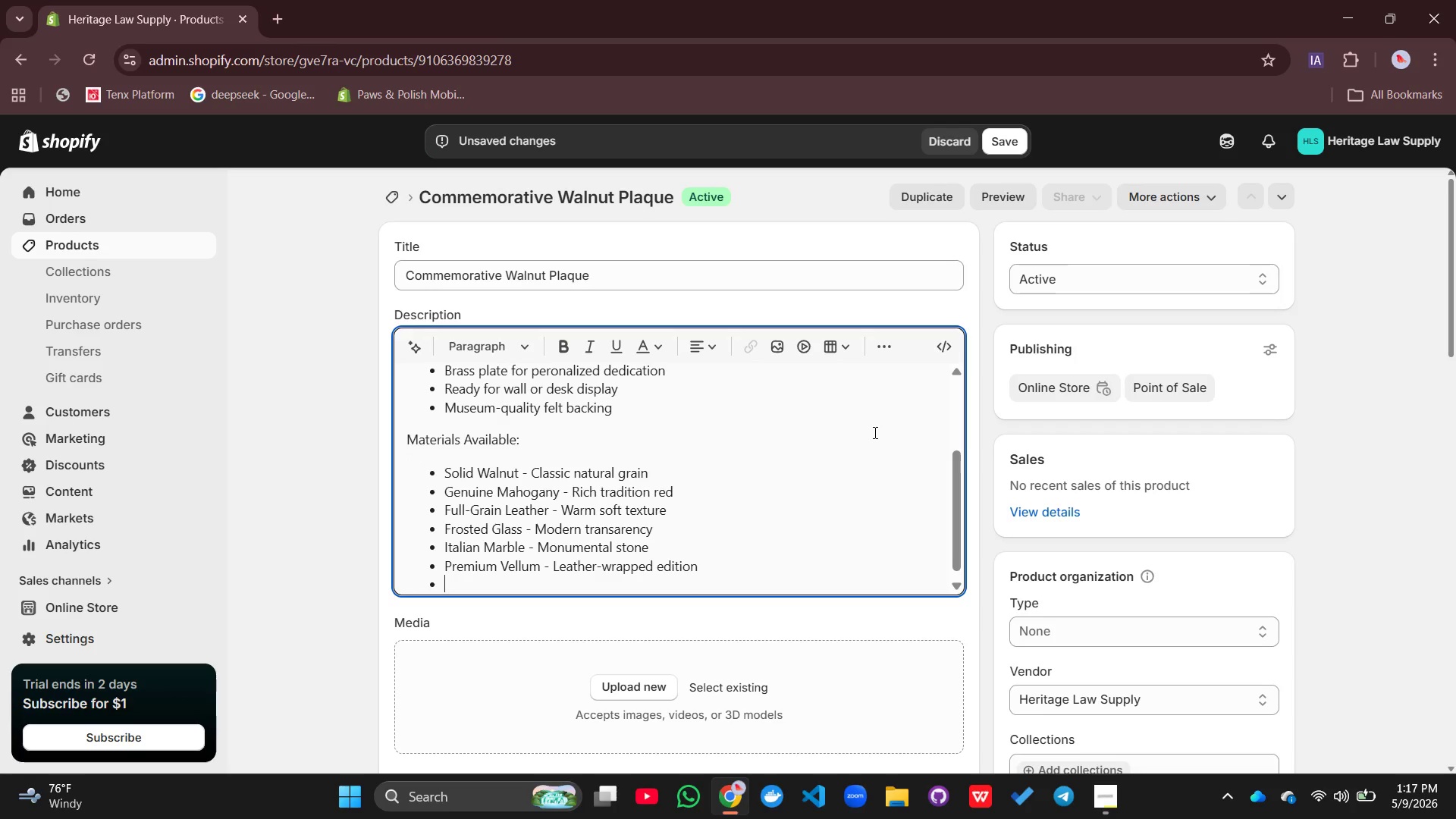 
 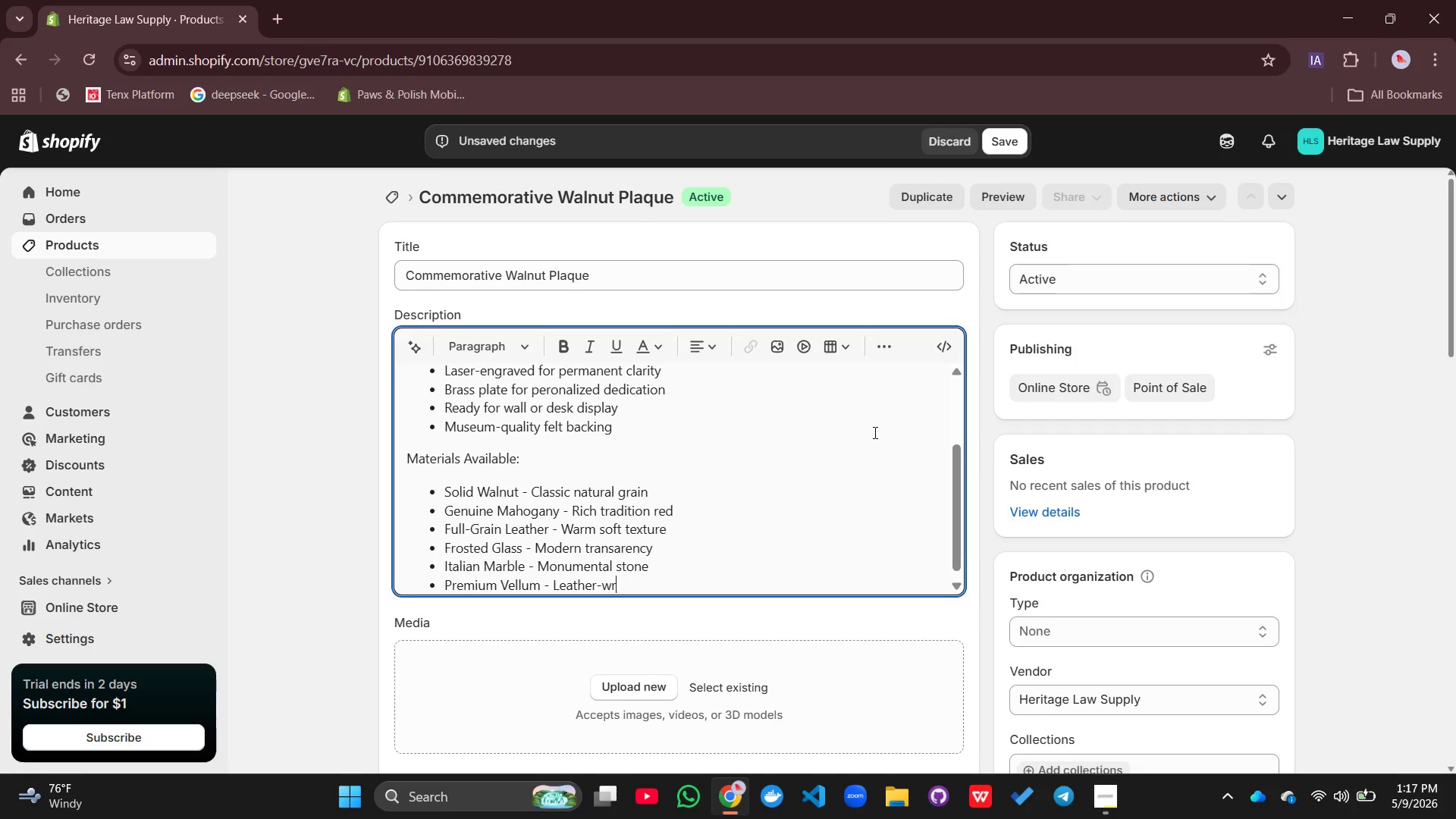 
key(Enter)
 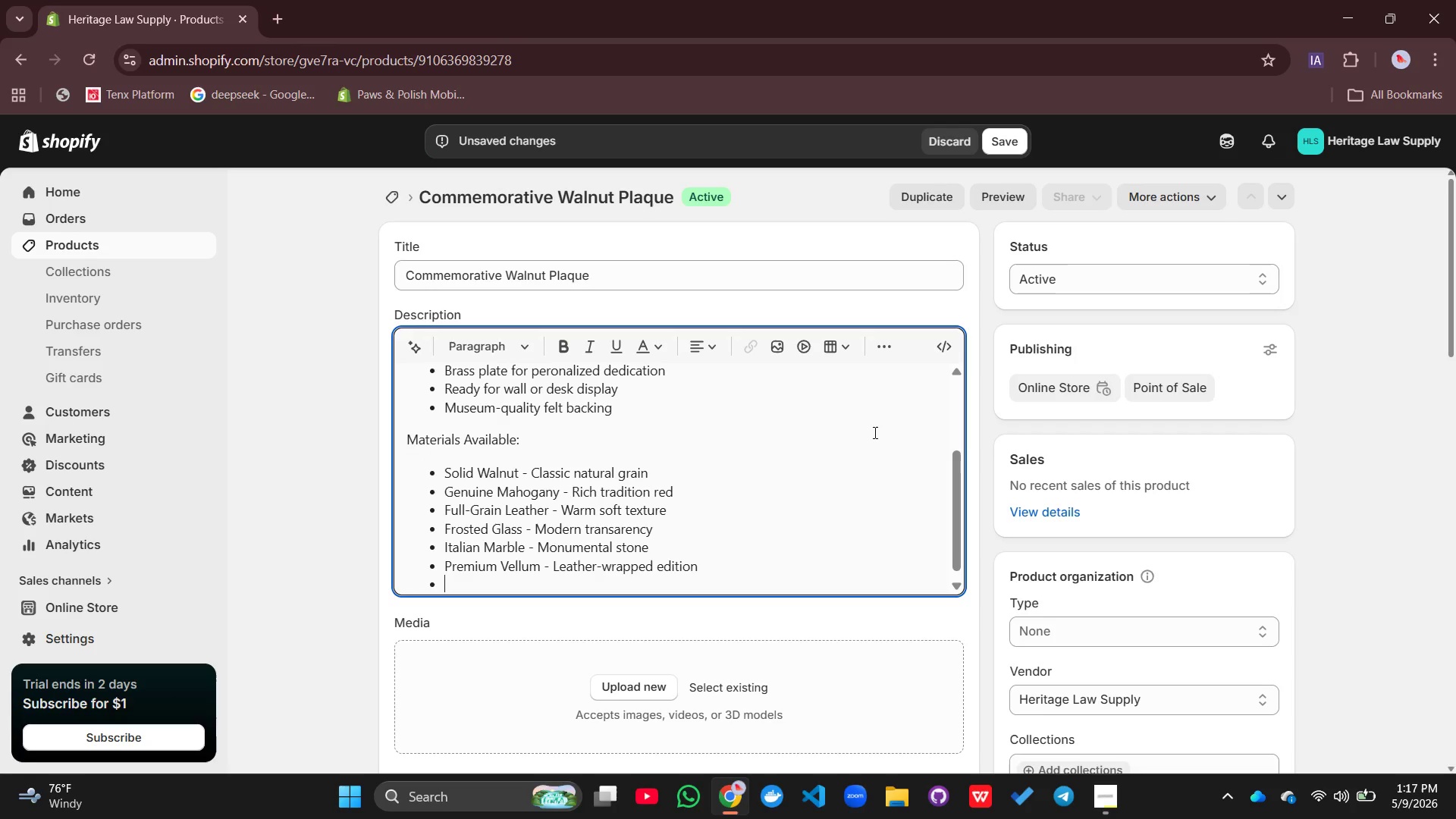 
type(Polished Chroe)
key(Backspace)
type(me - c)
key(Backspace)
type(Contem[)
key(Backspace)
type(porary shine)
 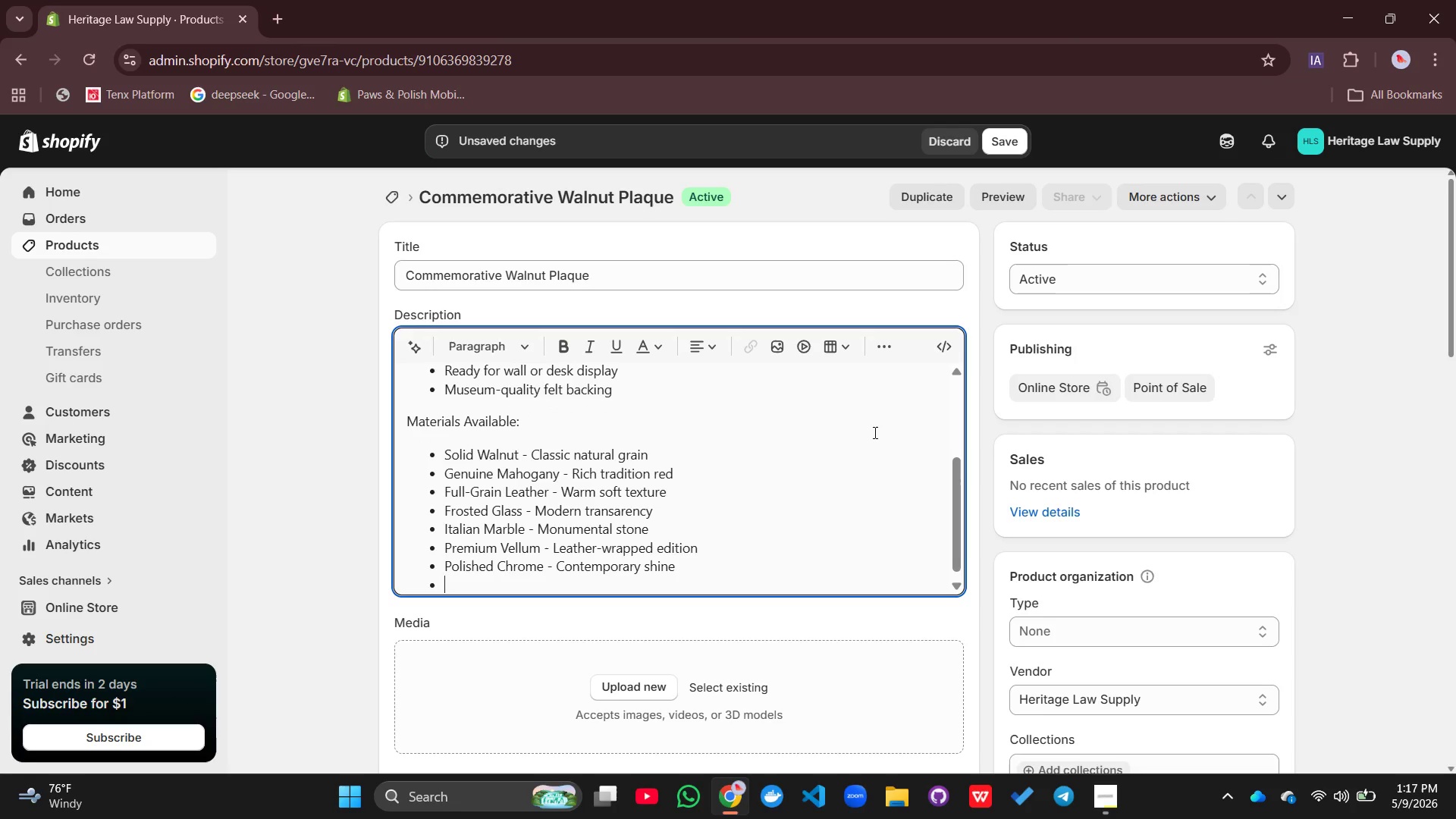 
 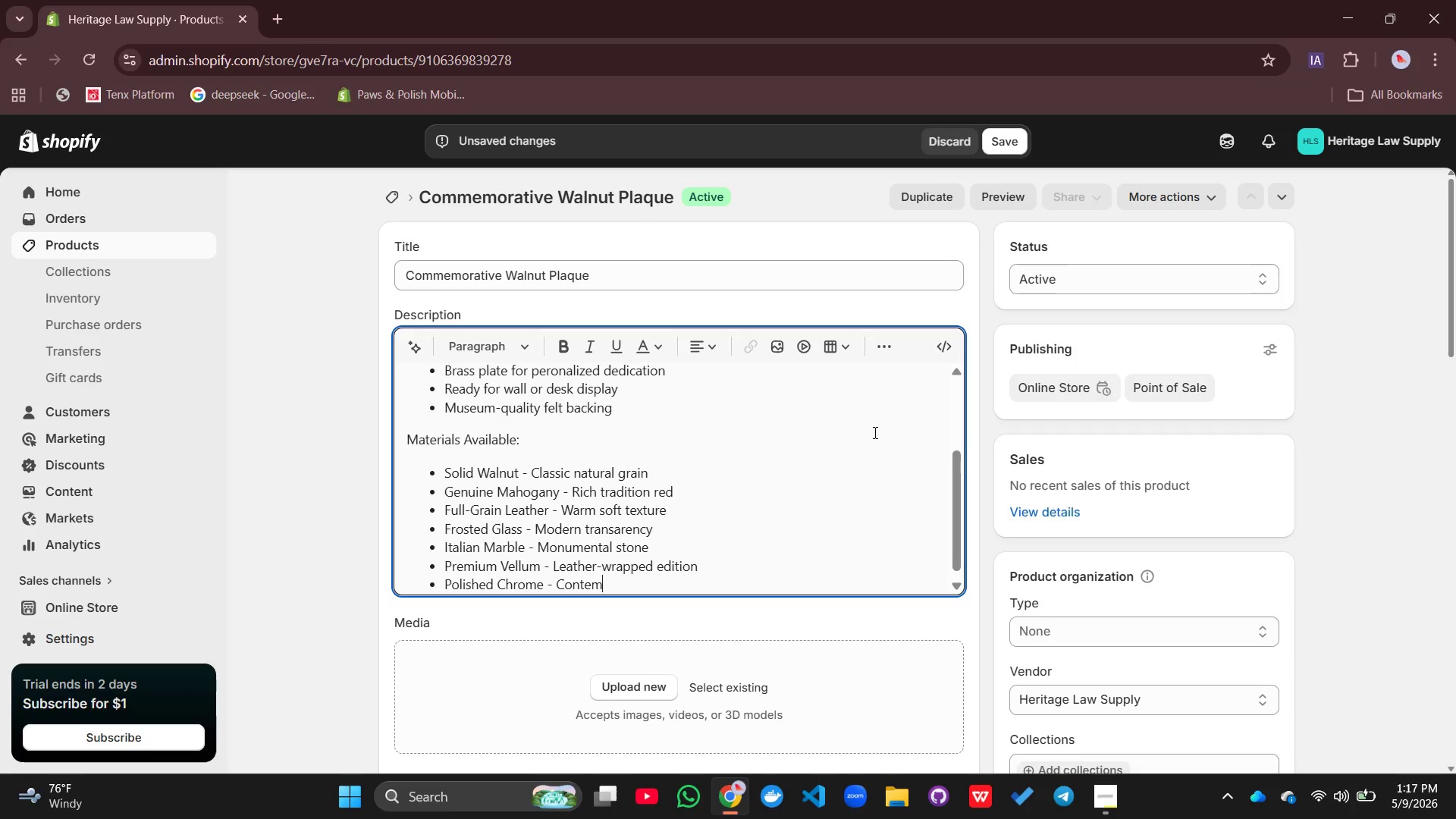 
key(Enter)
 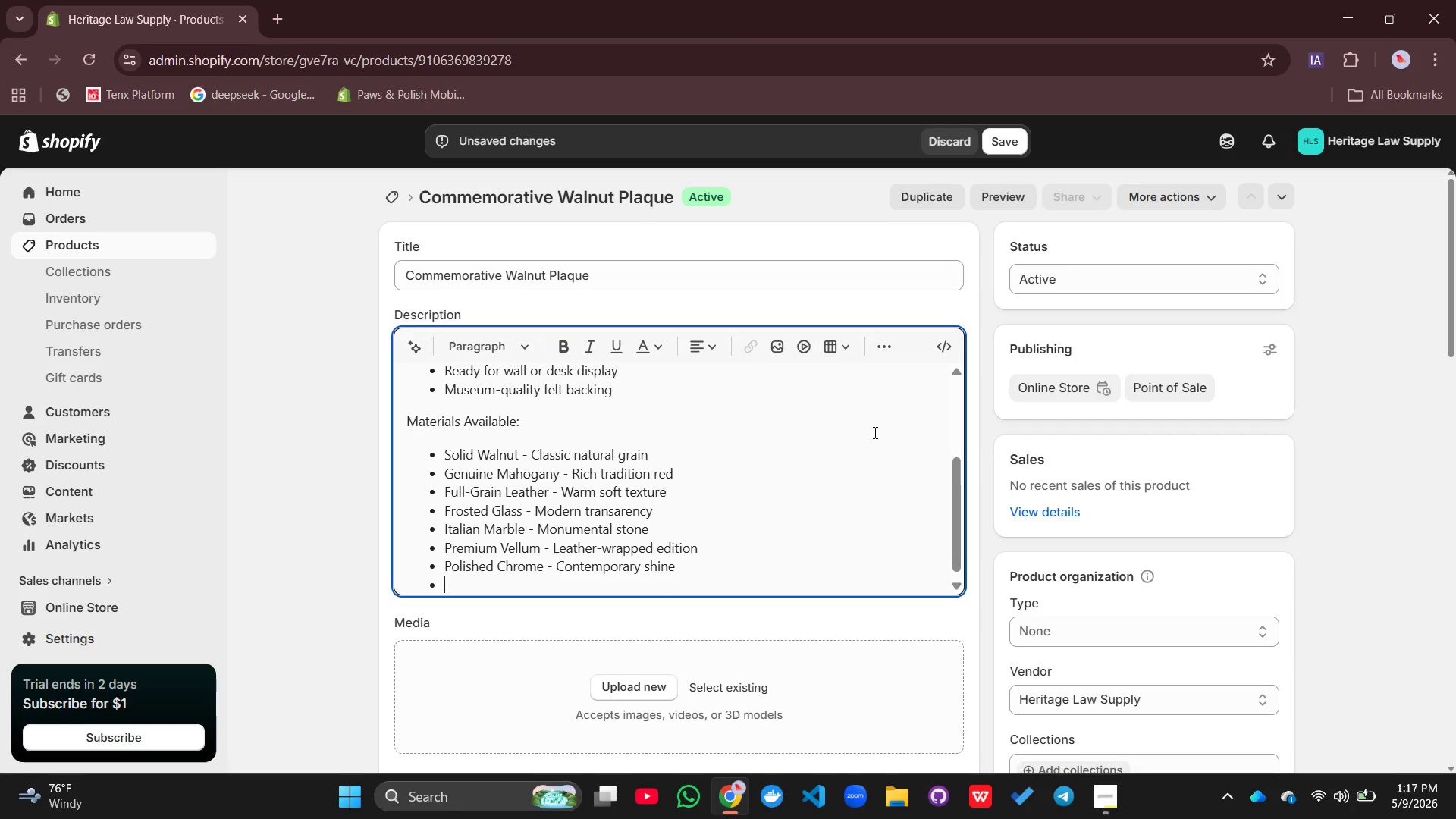 
type(Brushed)
 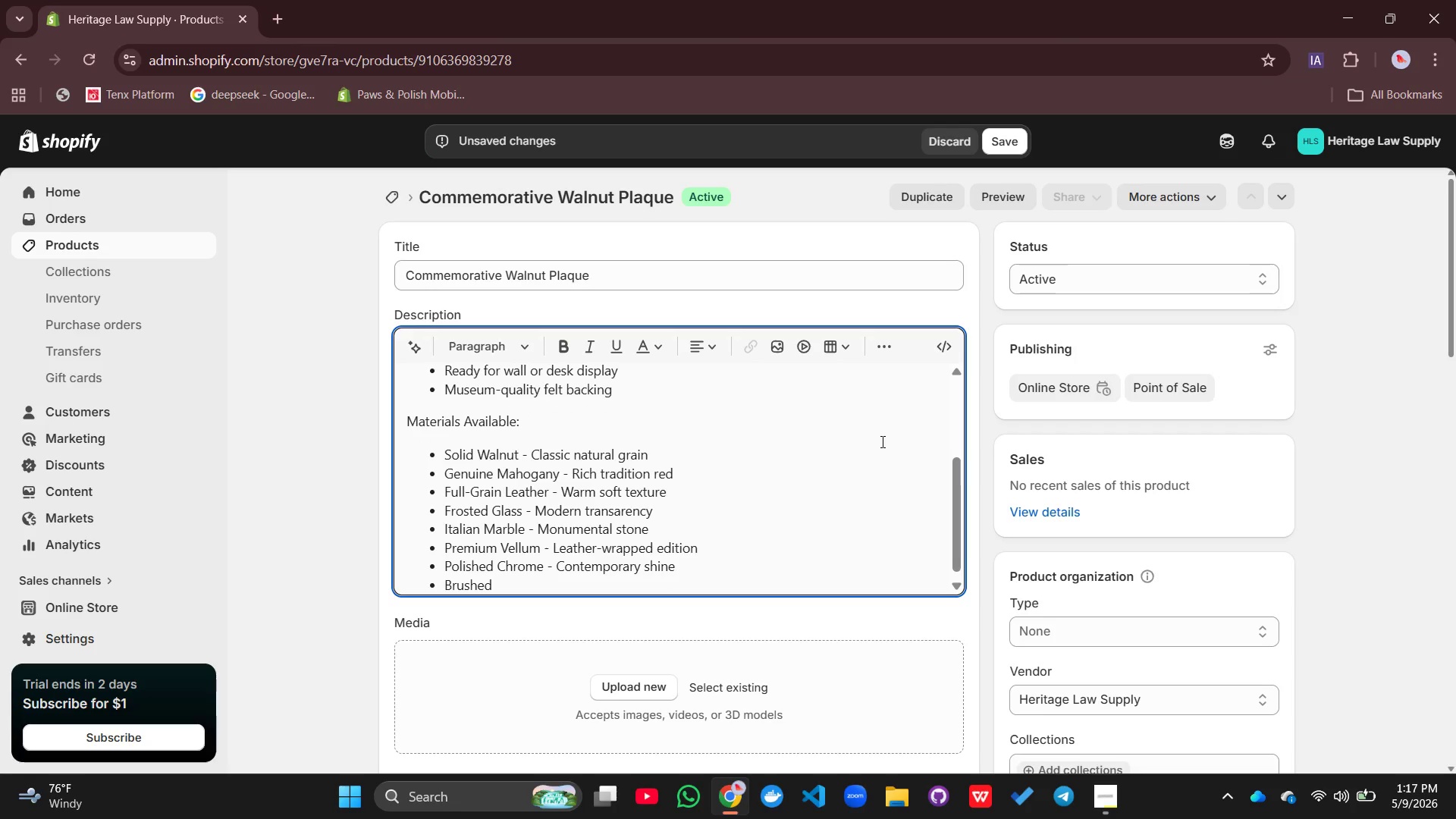 
type( Steel - Industria;)
key(Backspace)
type(l precision)
 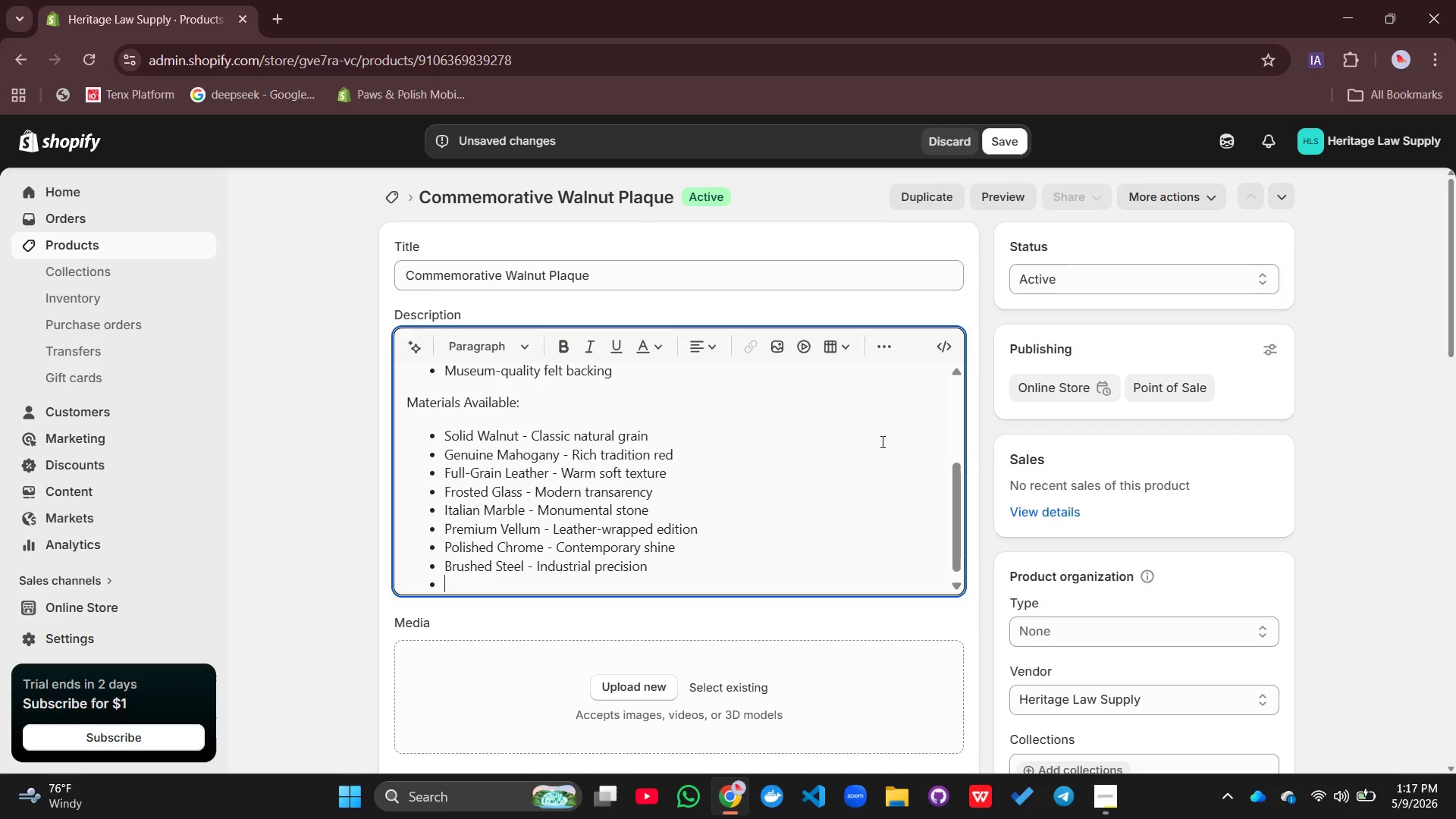 
 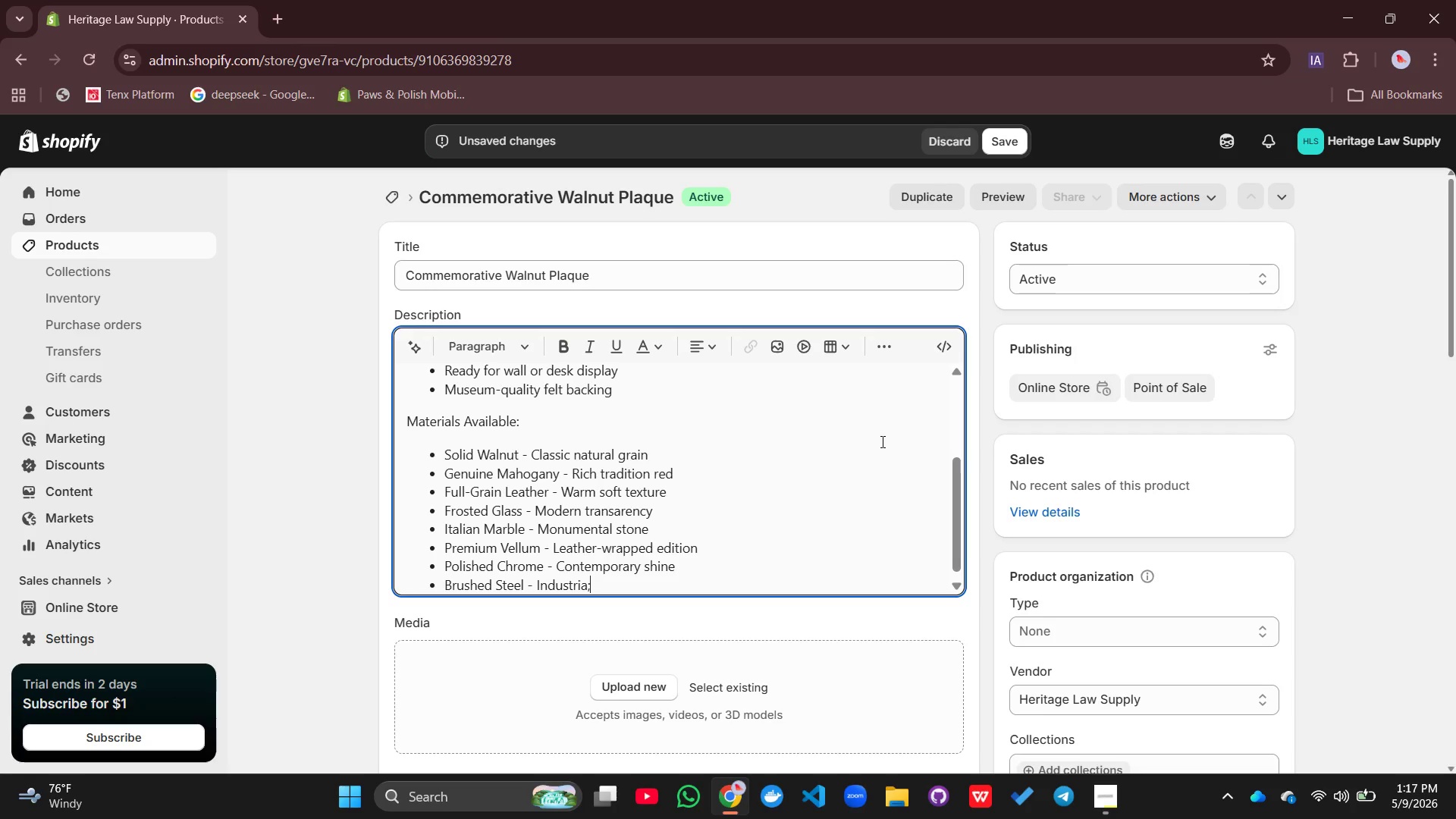 
key(Enter)
 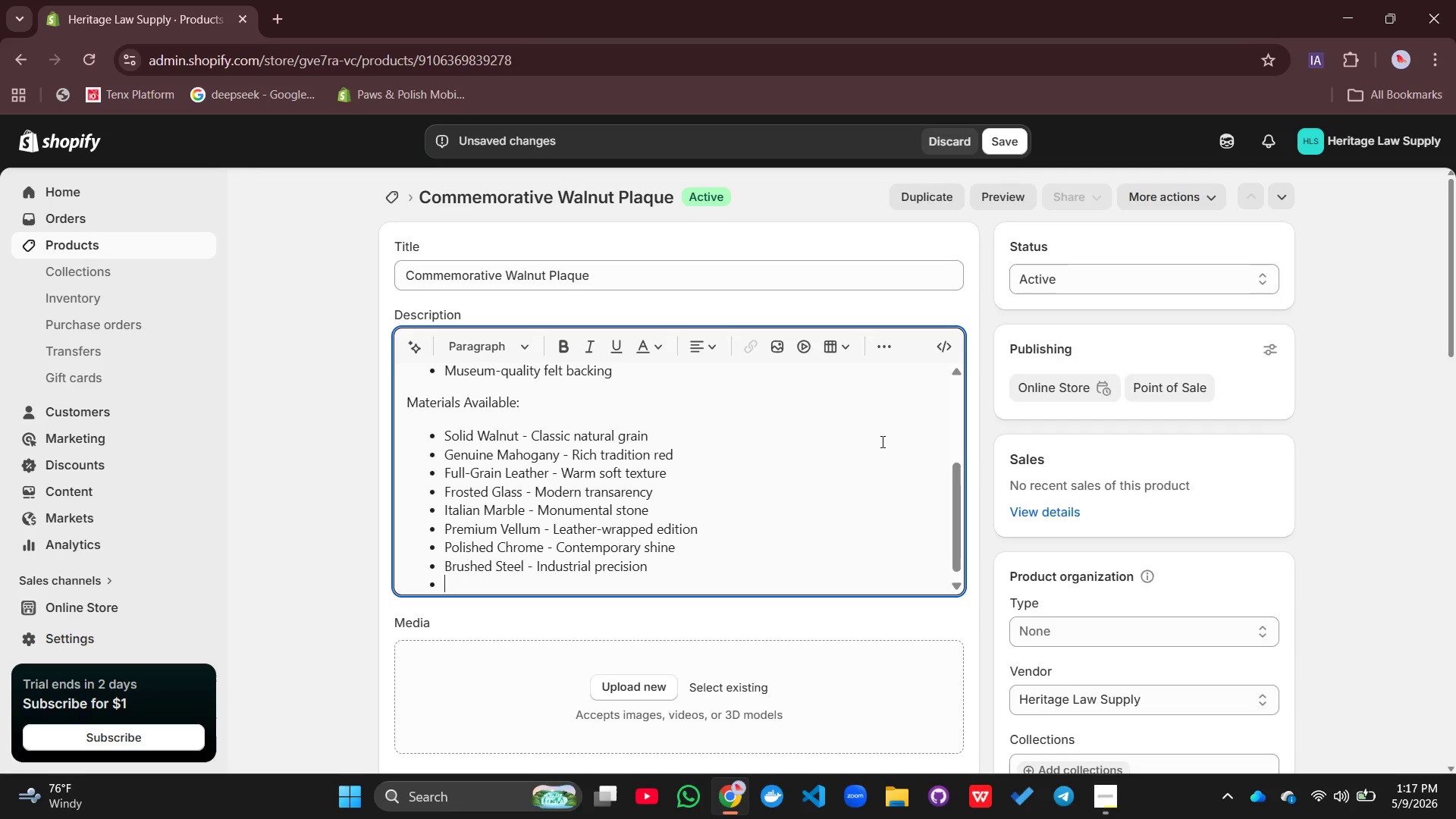 
type(Po)
key(Backspace)
type(olished )
 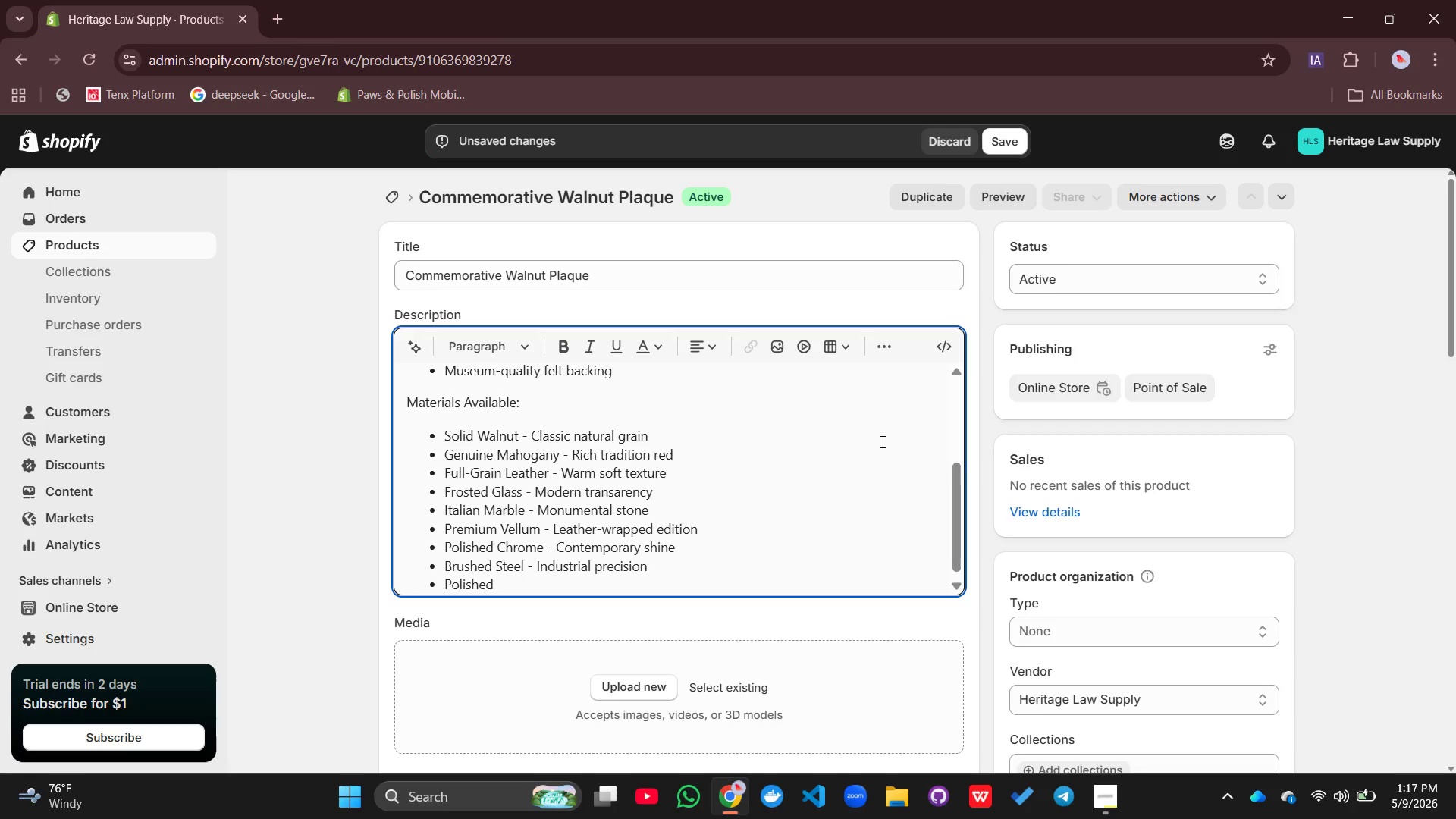 
type(Brass - Timeless distinction')
key(Backspace)
 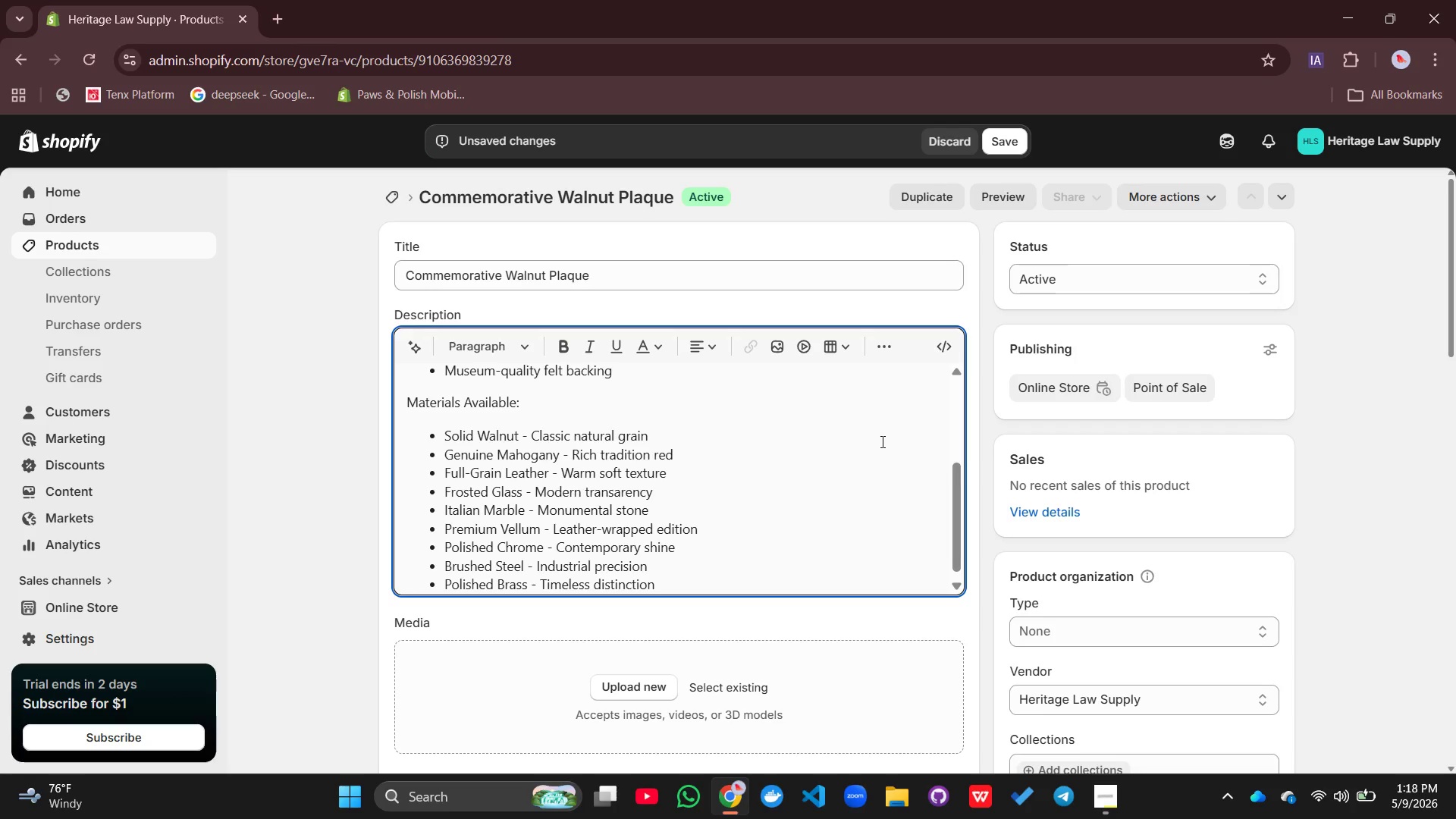 
key(Enter)
 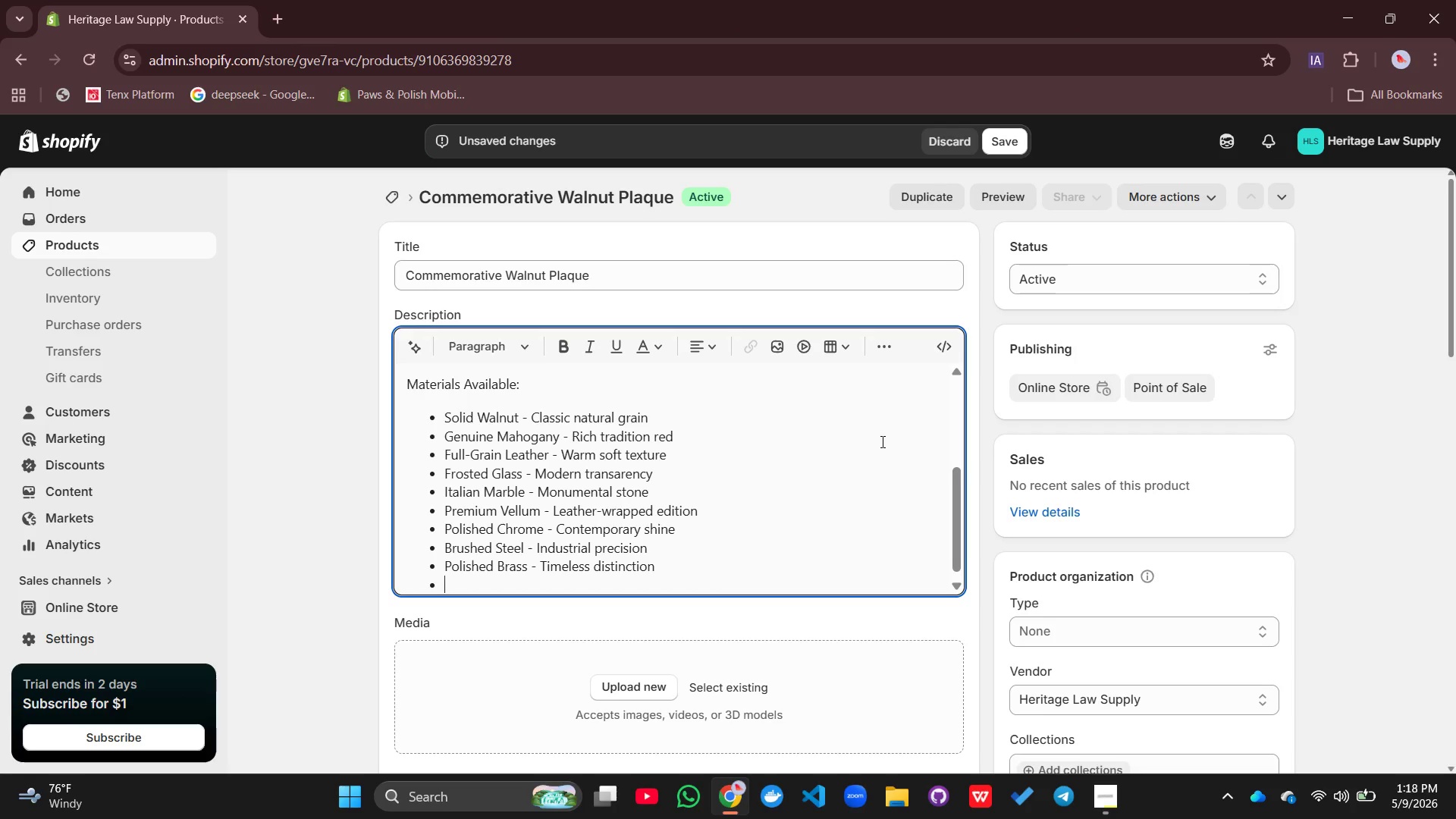 
type(Perfect for:)
 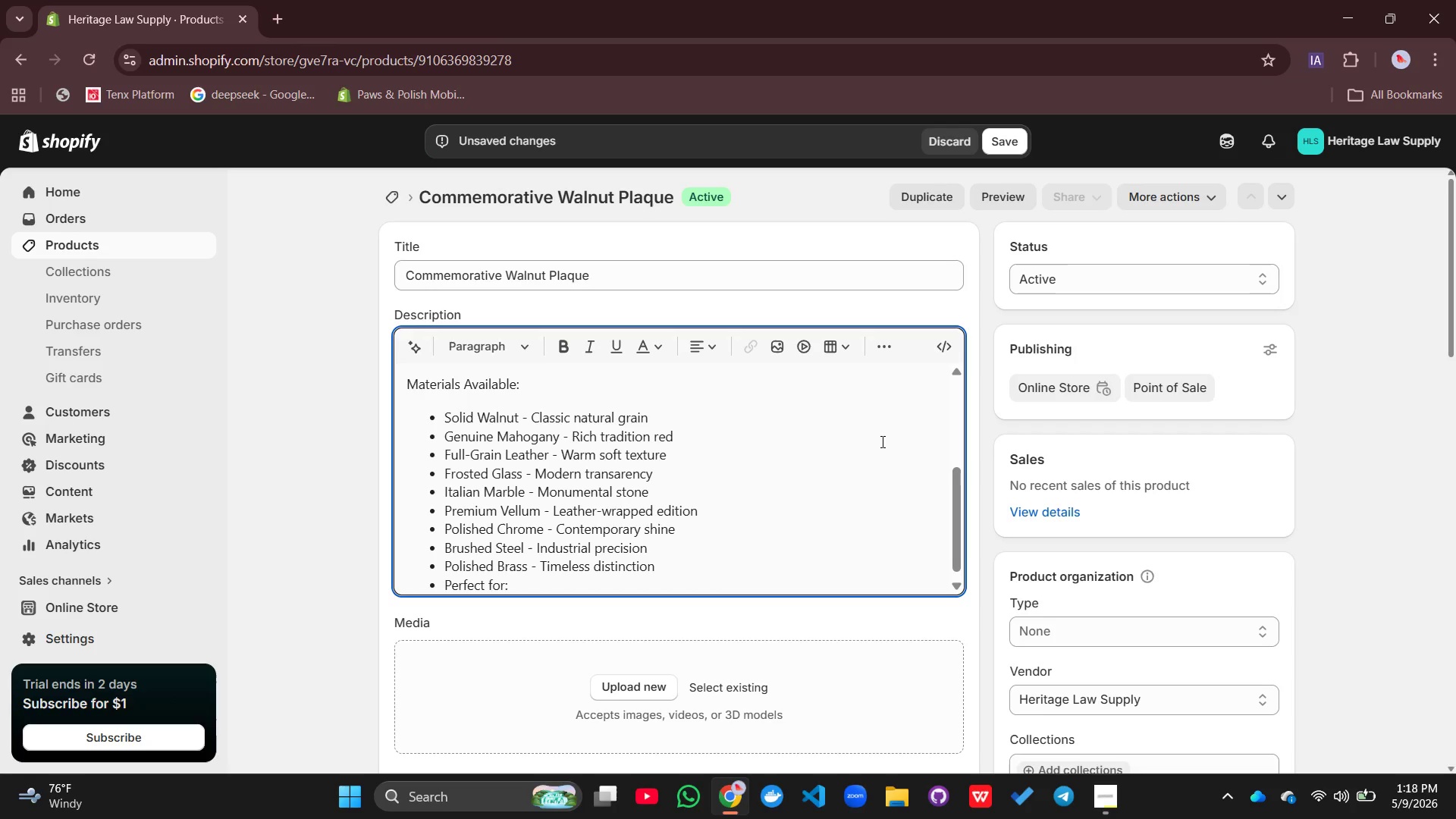 
left_click([885, 347])
 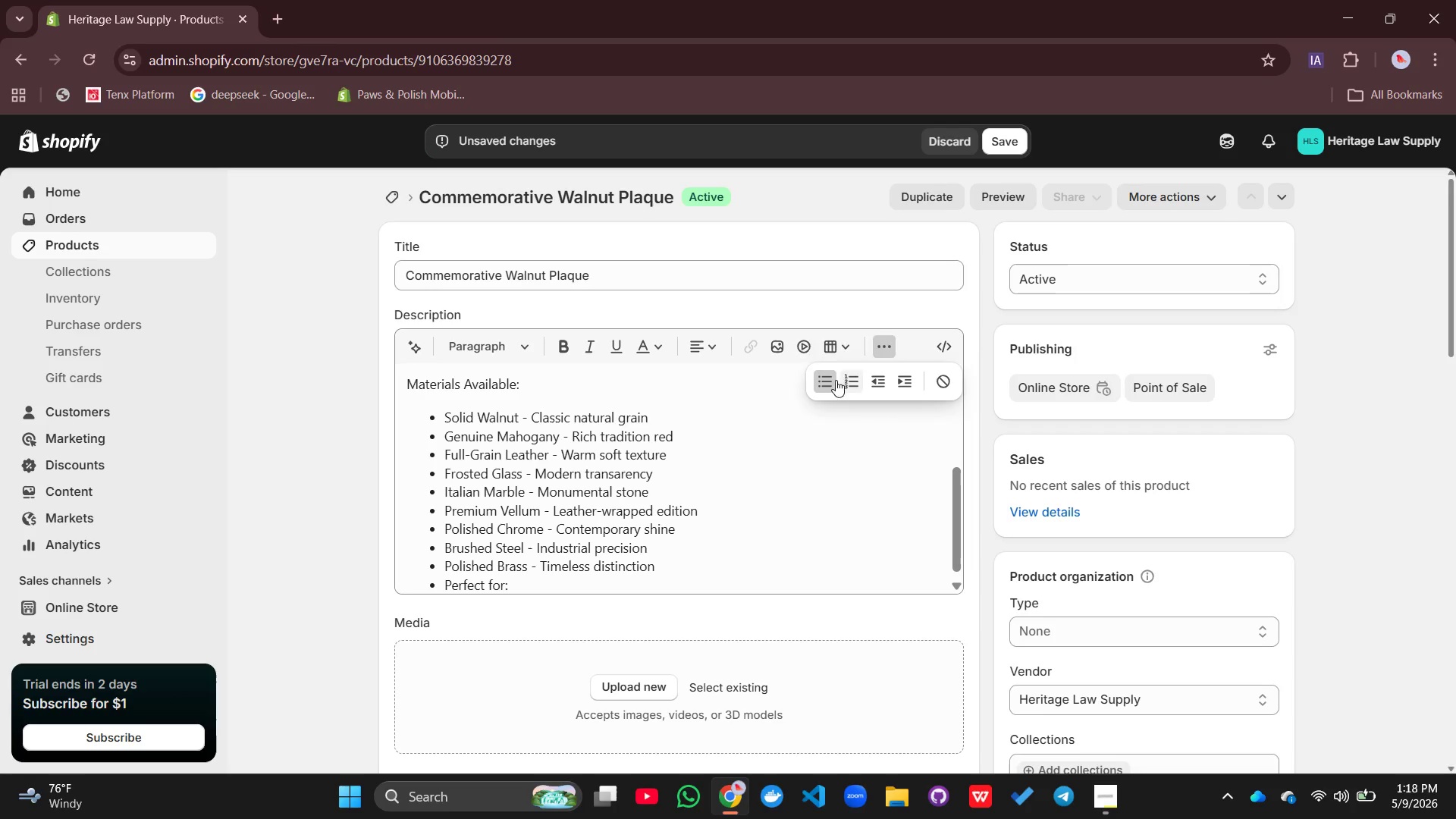 
left_click([832, 381])
 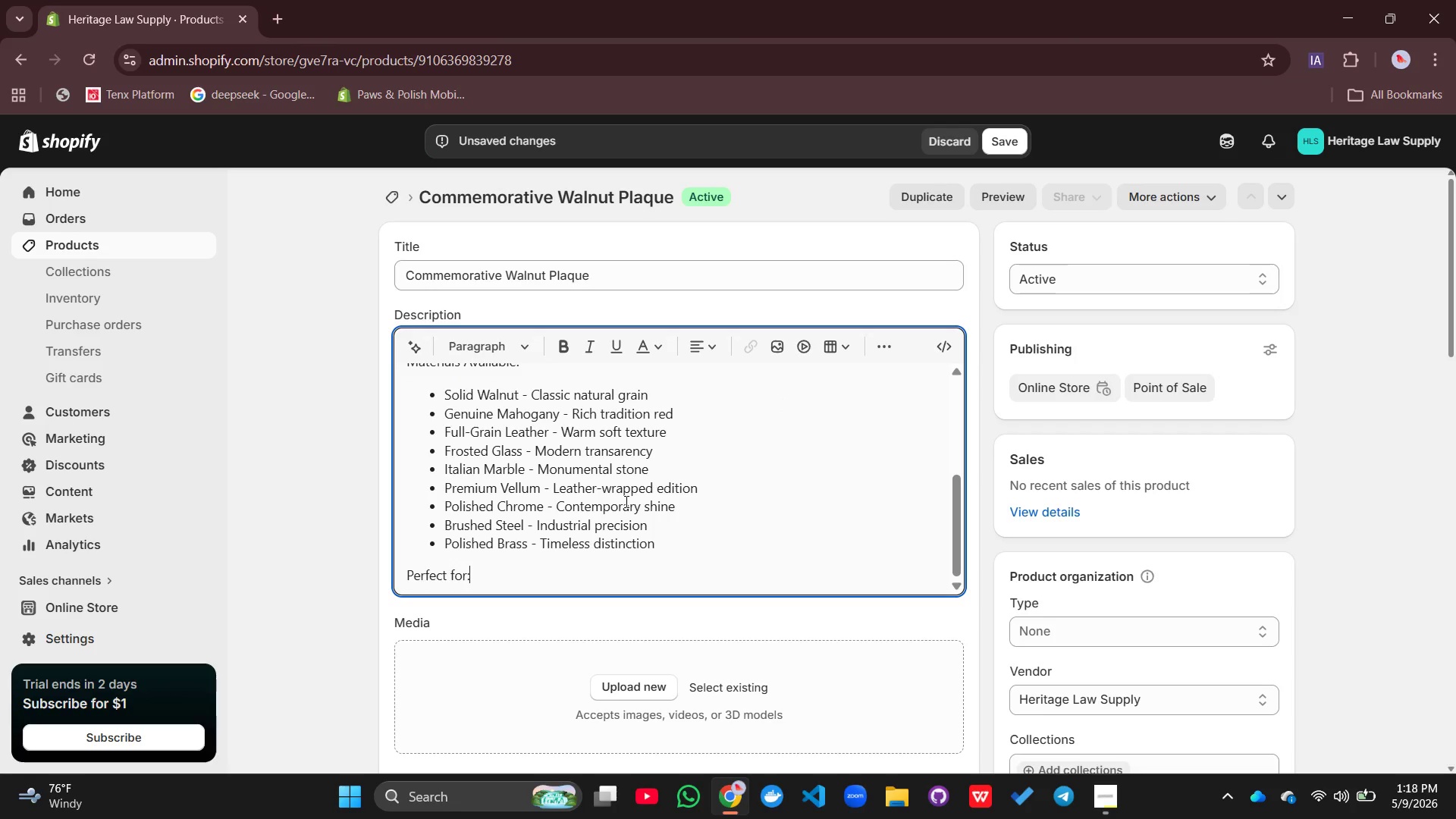 
key(Enter)
 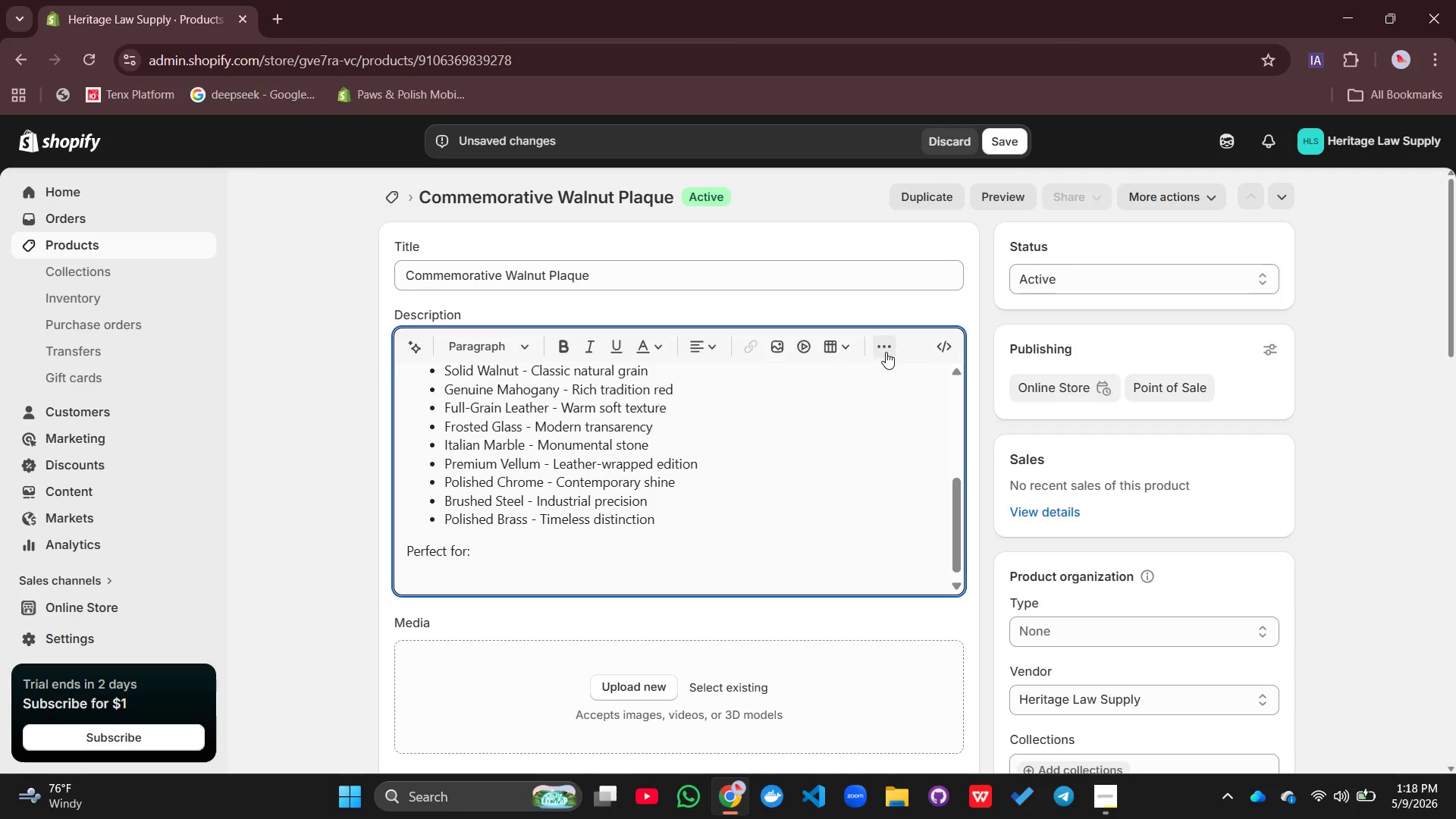 
left_click([888, 346])
 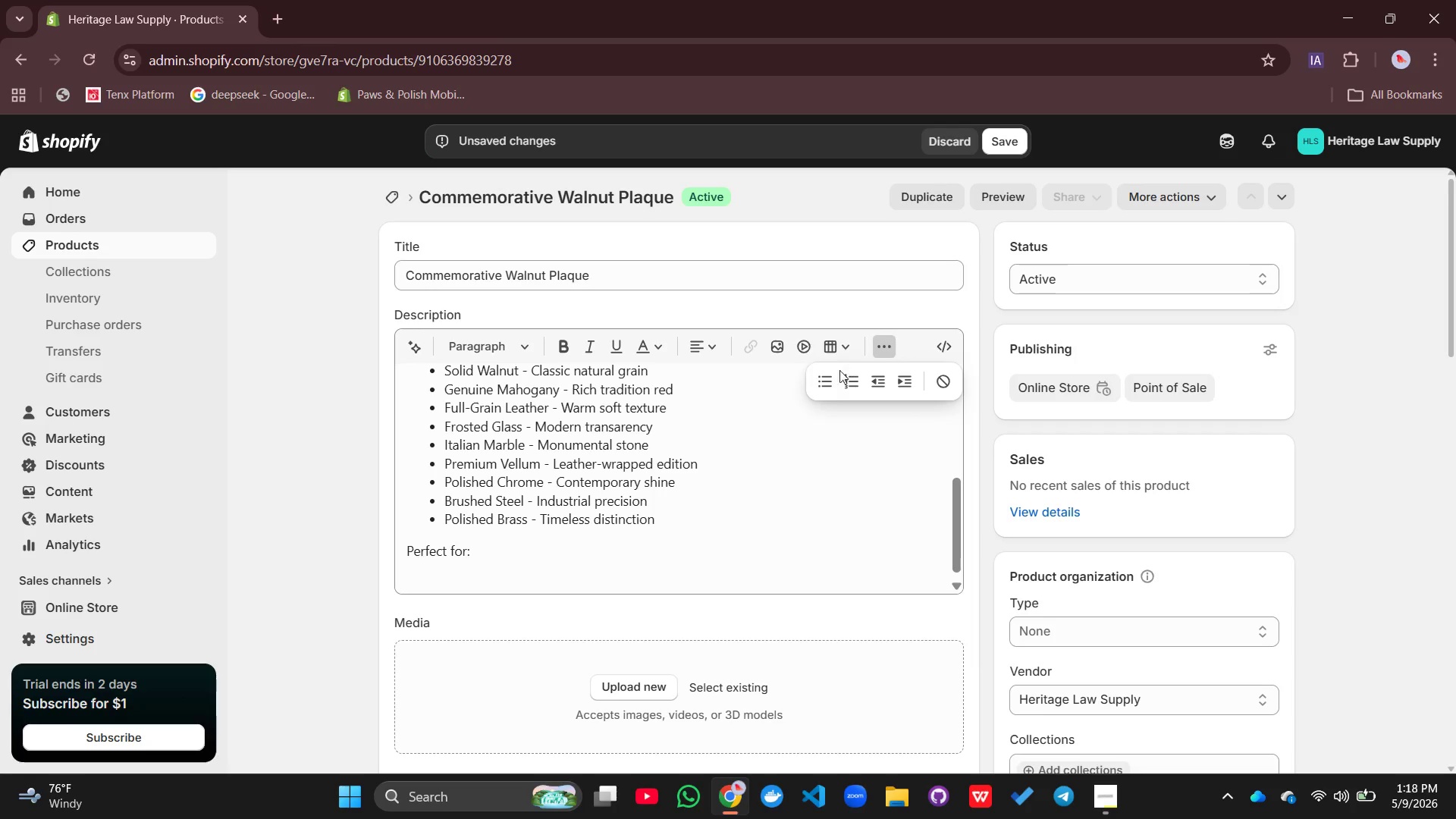 
left_click([824, 380])
 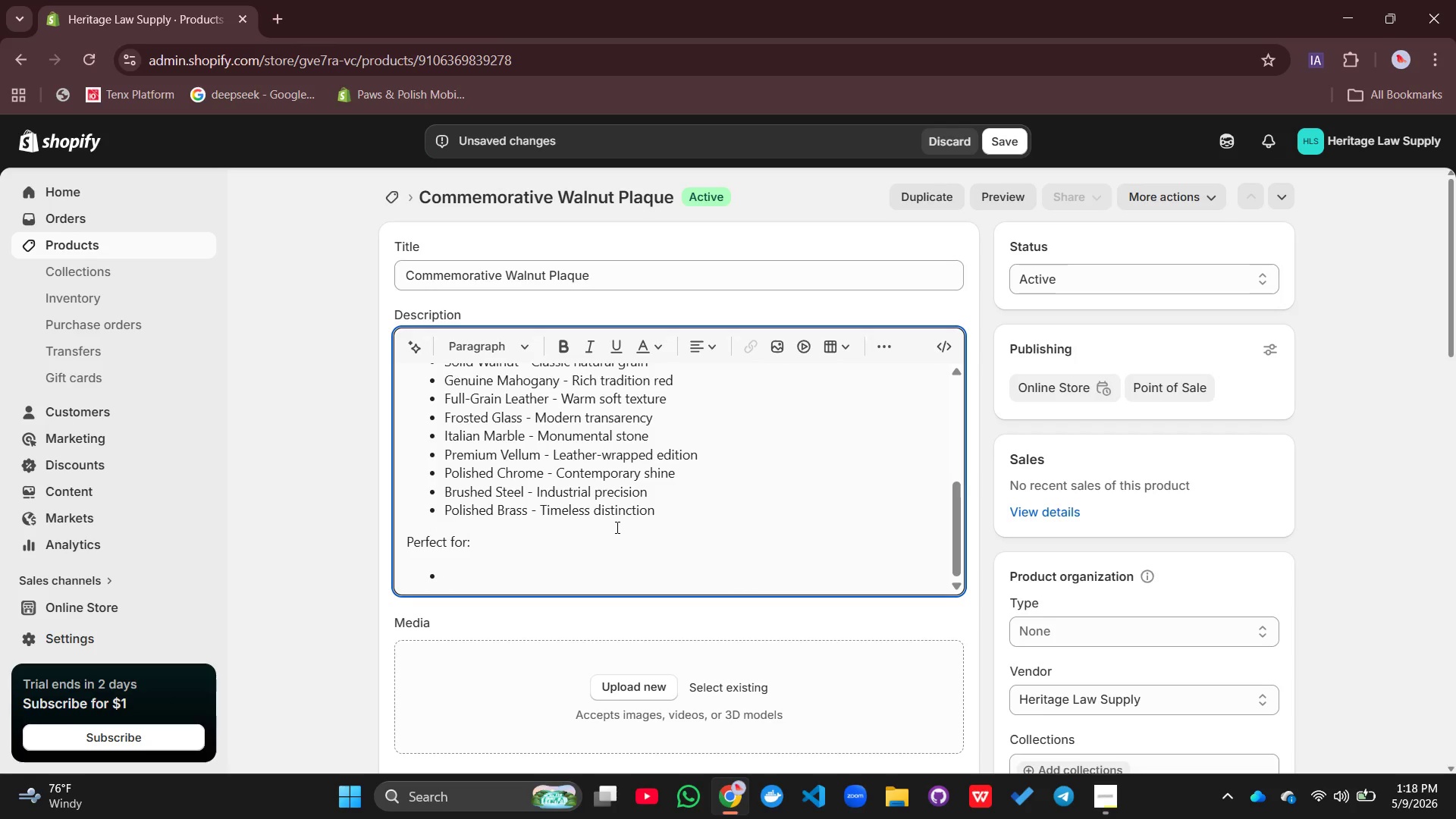 
type(JUdical)
key(Backspace)
key(Backspace)
key(Backspace)
key(Backspace)
key(Backspace)
key(Backspace)
type(udical retirment)
key(Backspace)
key(Backspace)
key(Backspace)
key(Backspace)
type(ement tributes)
 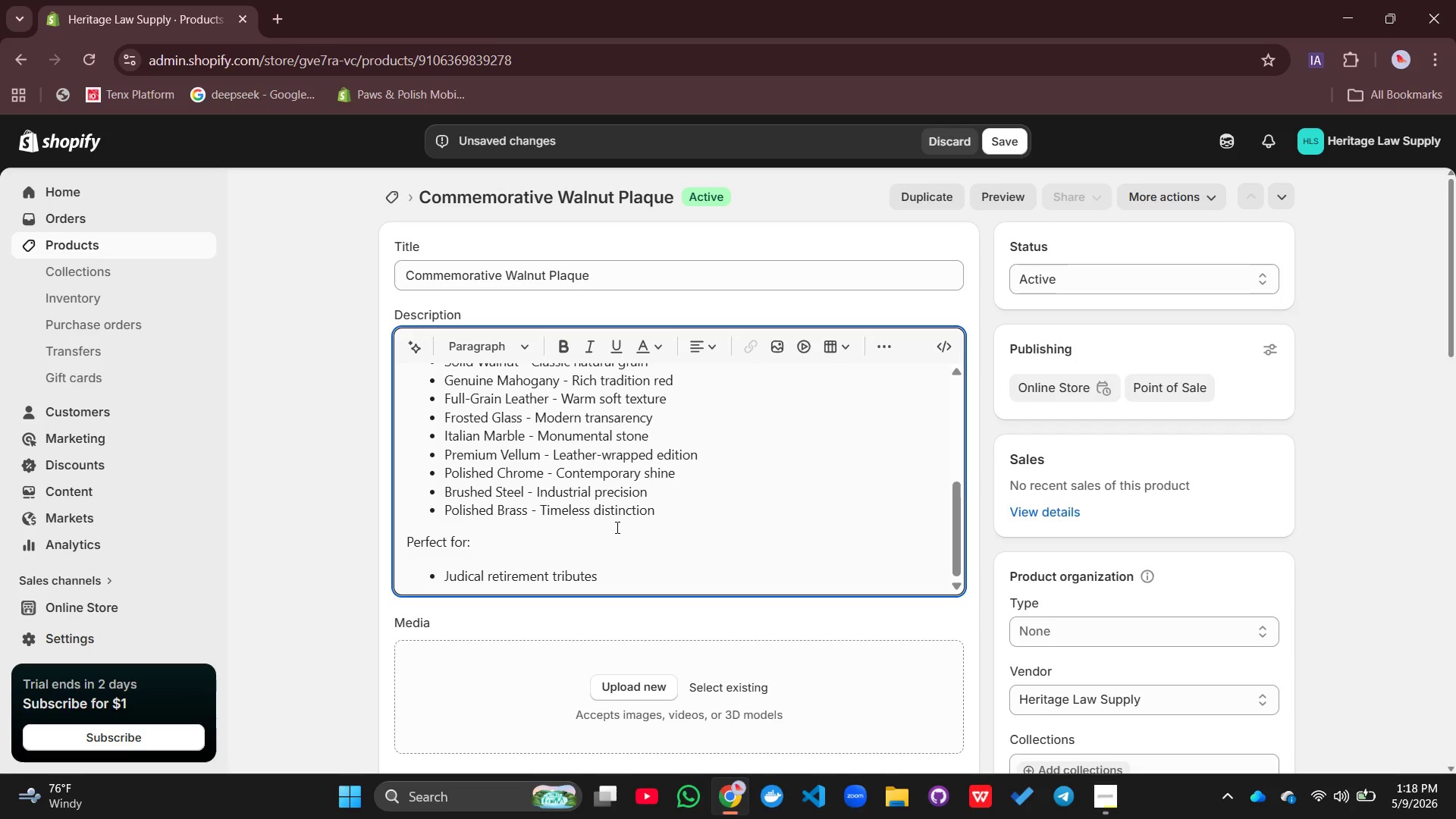 
key(Enter)
 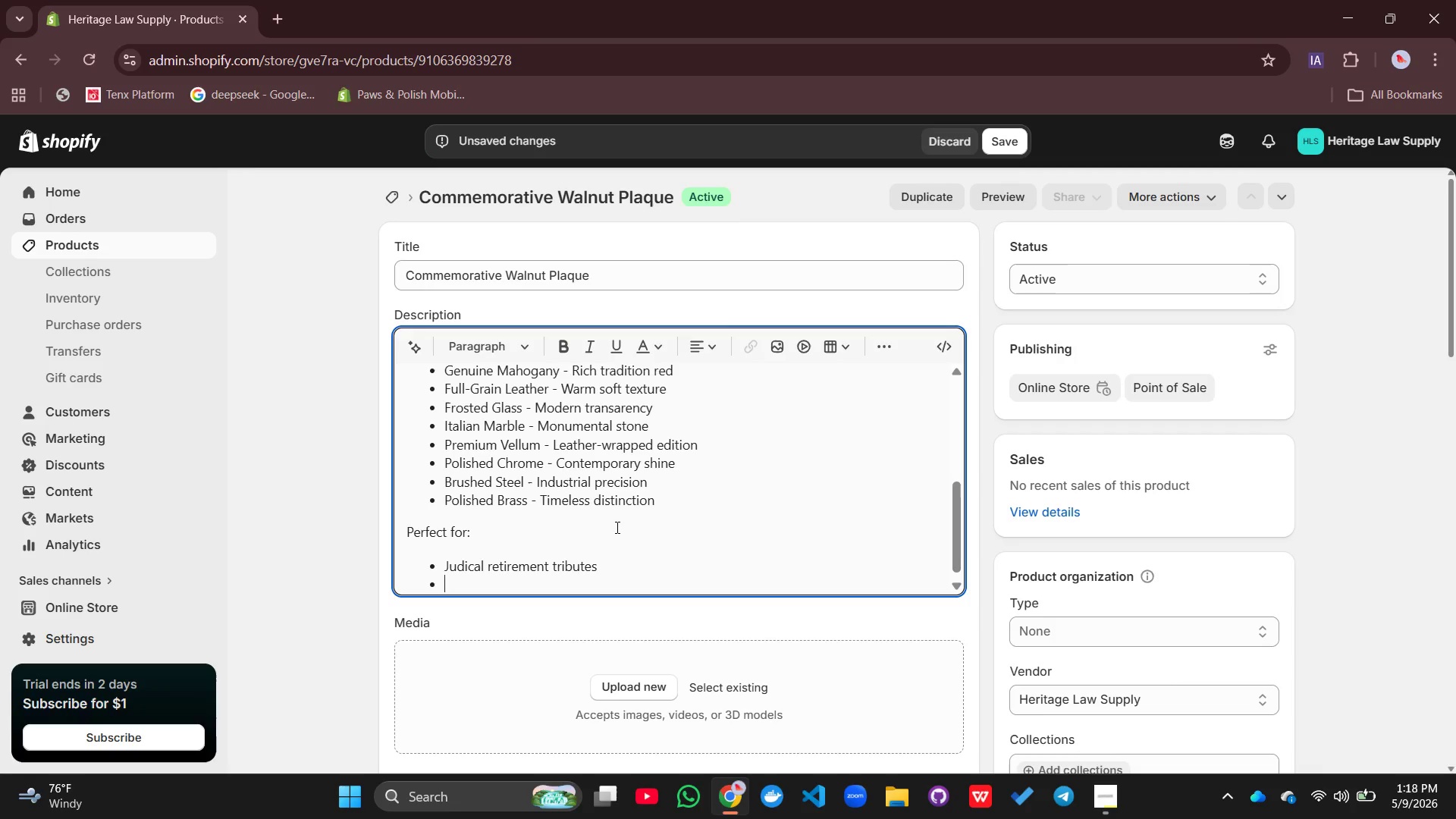 
type(Bar asso)
 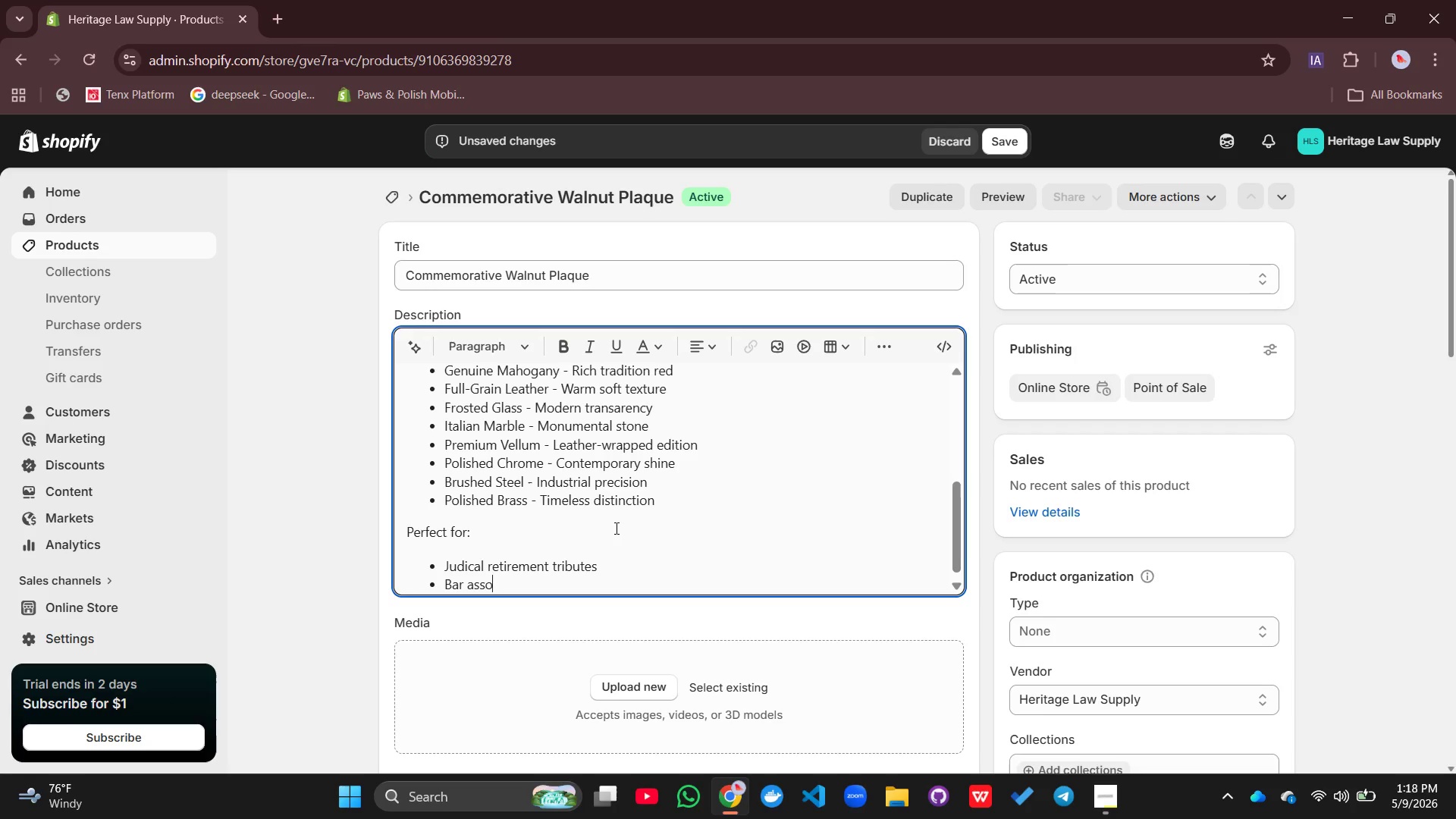 
type(ciat)
 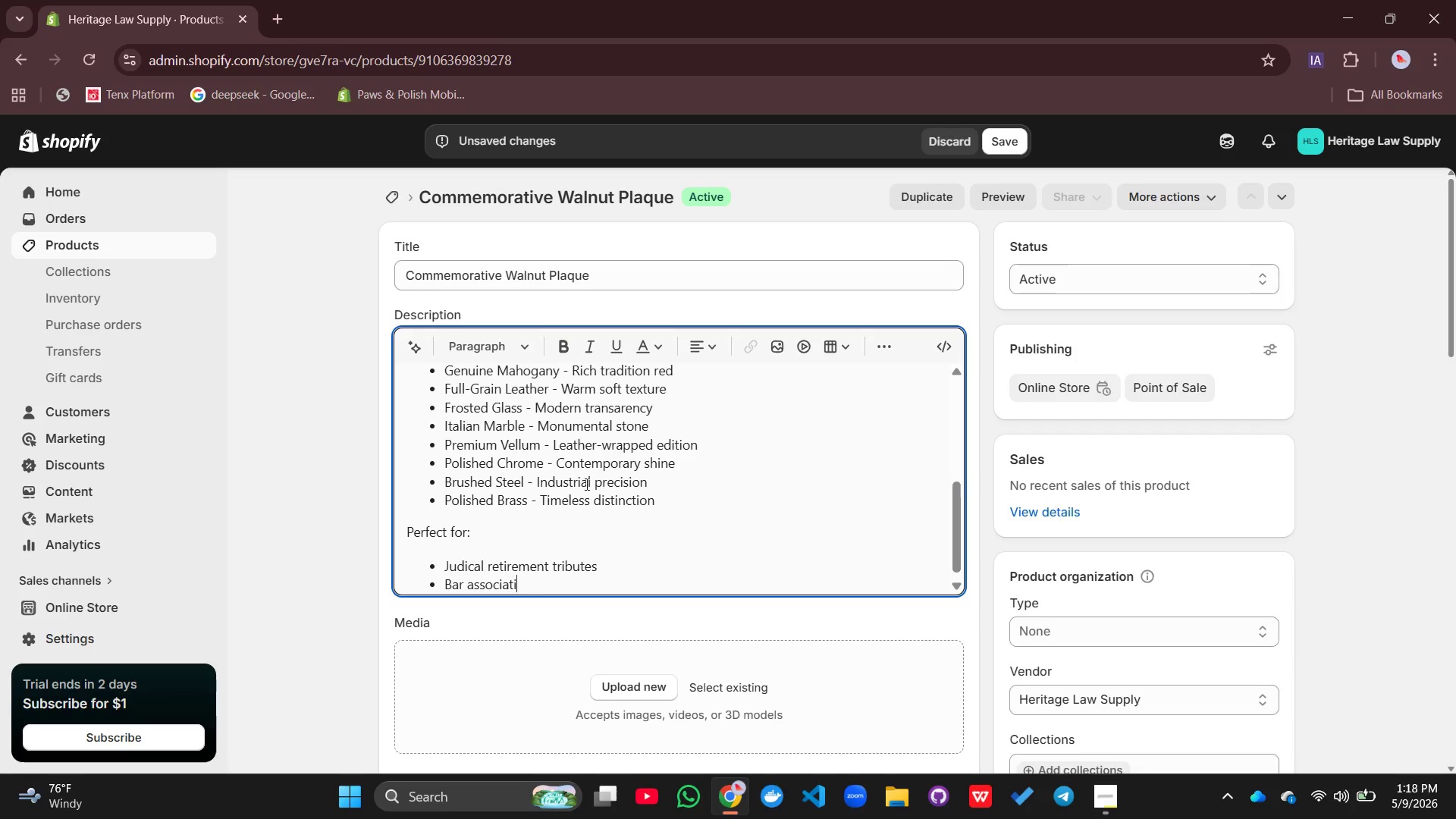 
type(ion)
 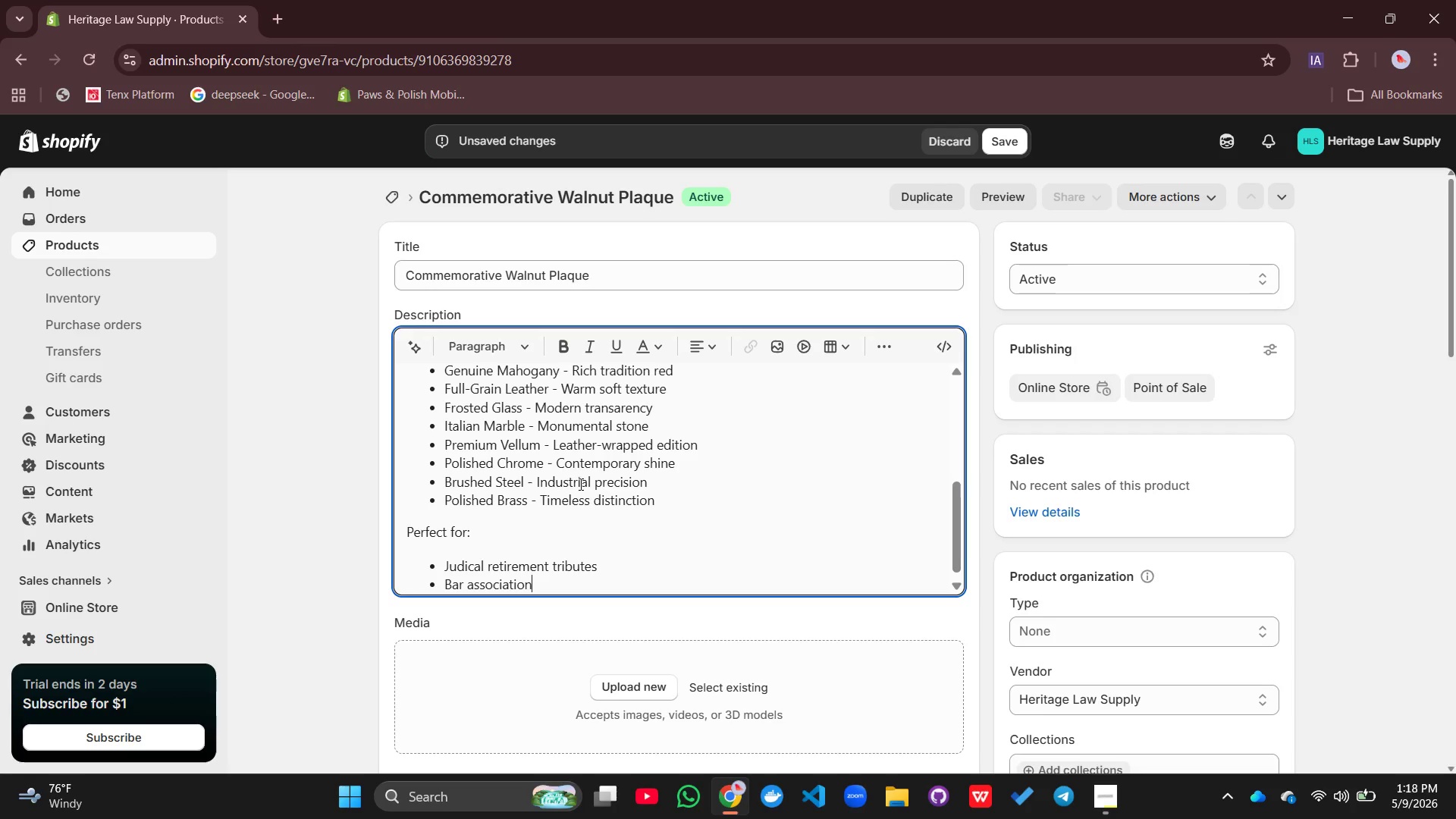 
type( awards)
 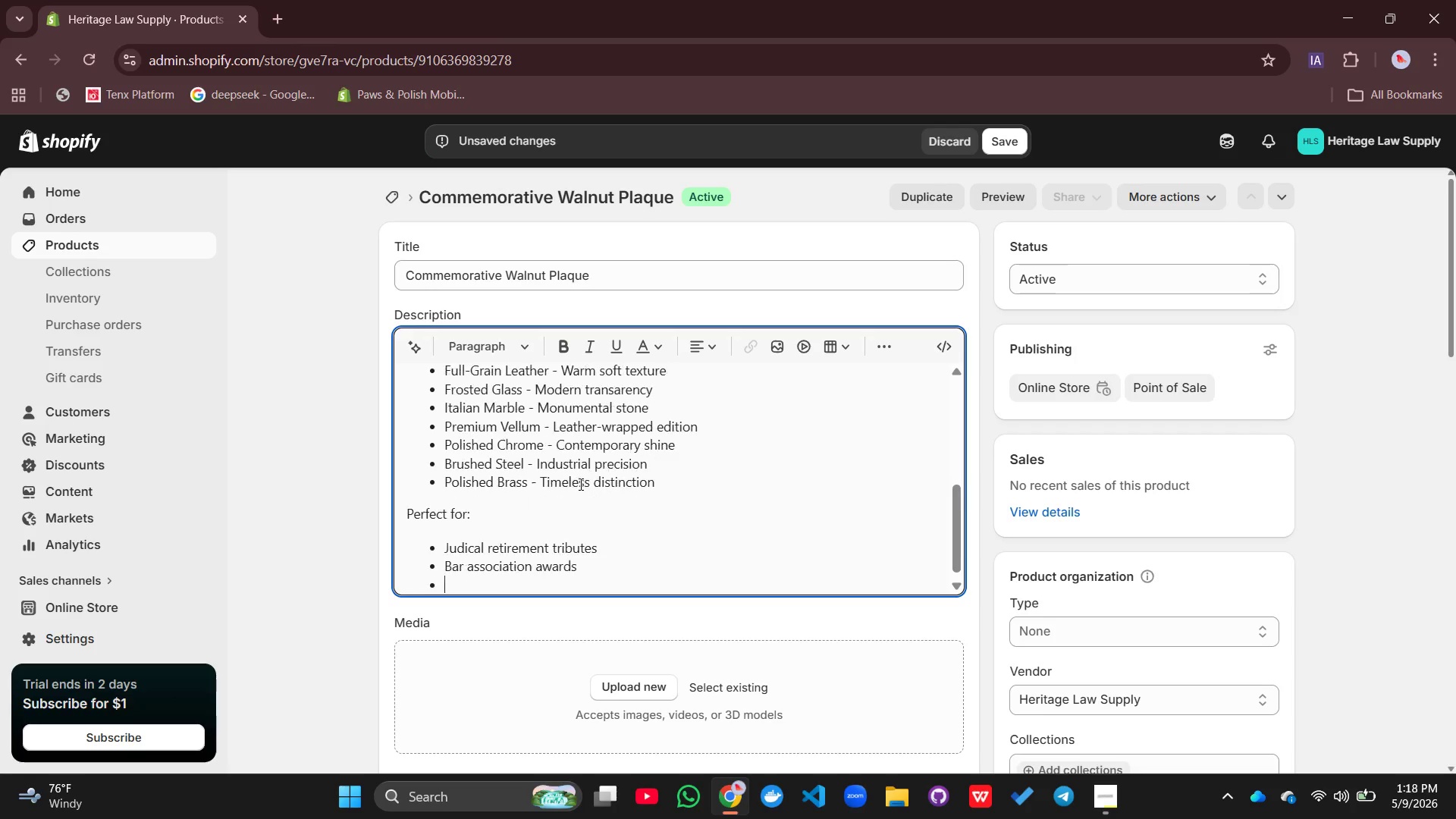 
key(Enter)
 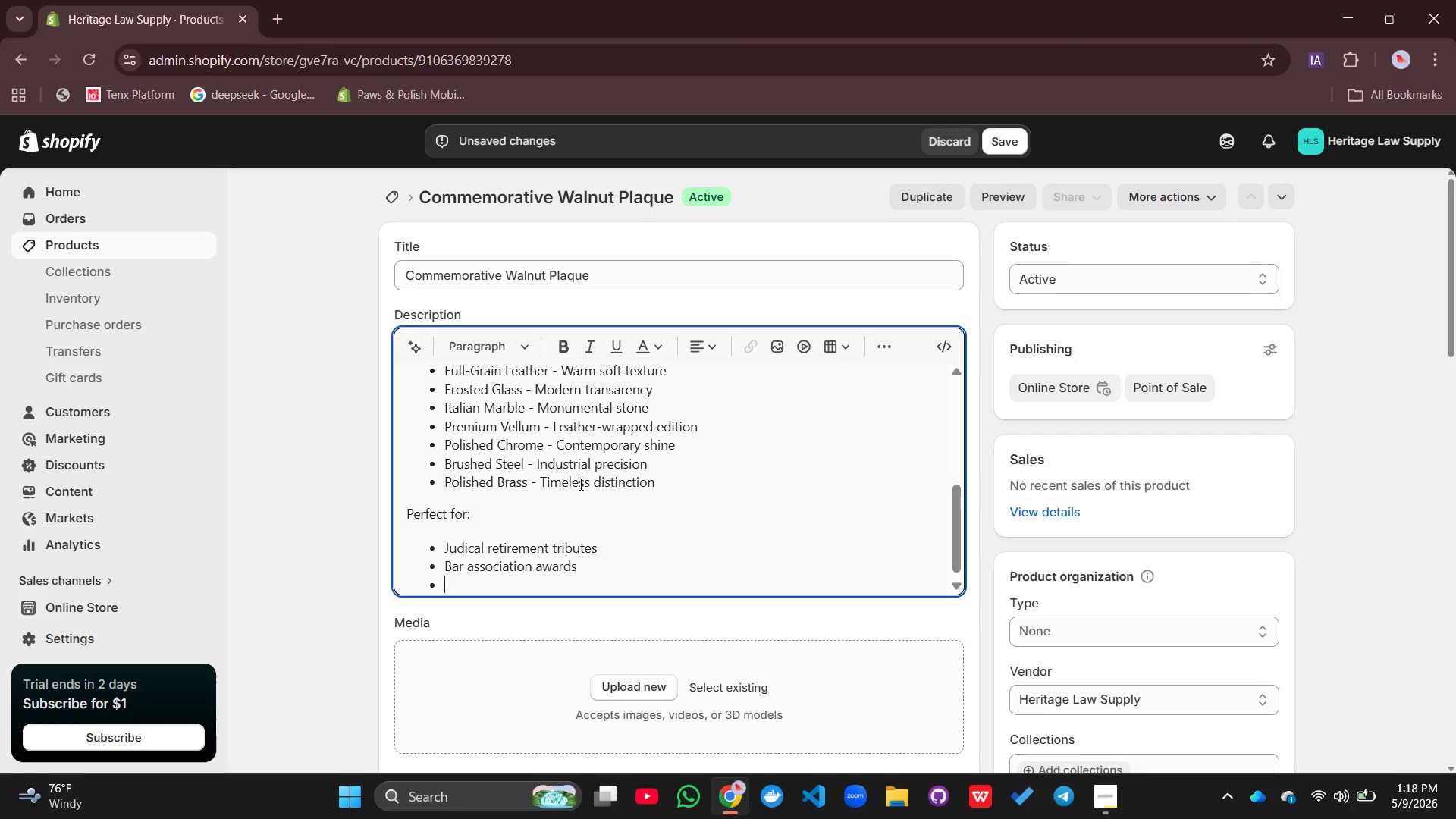 
type(Law firm founding partners)
 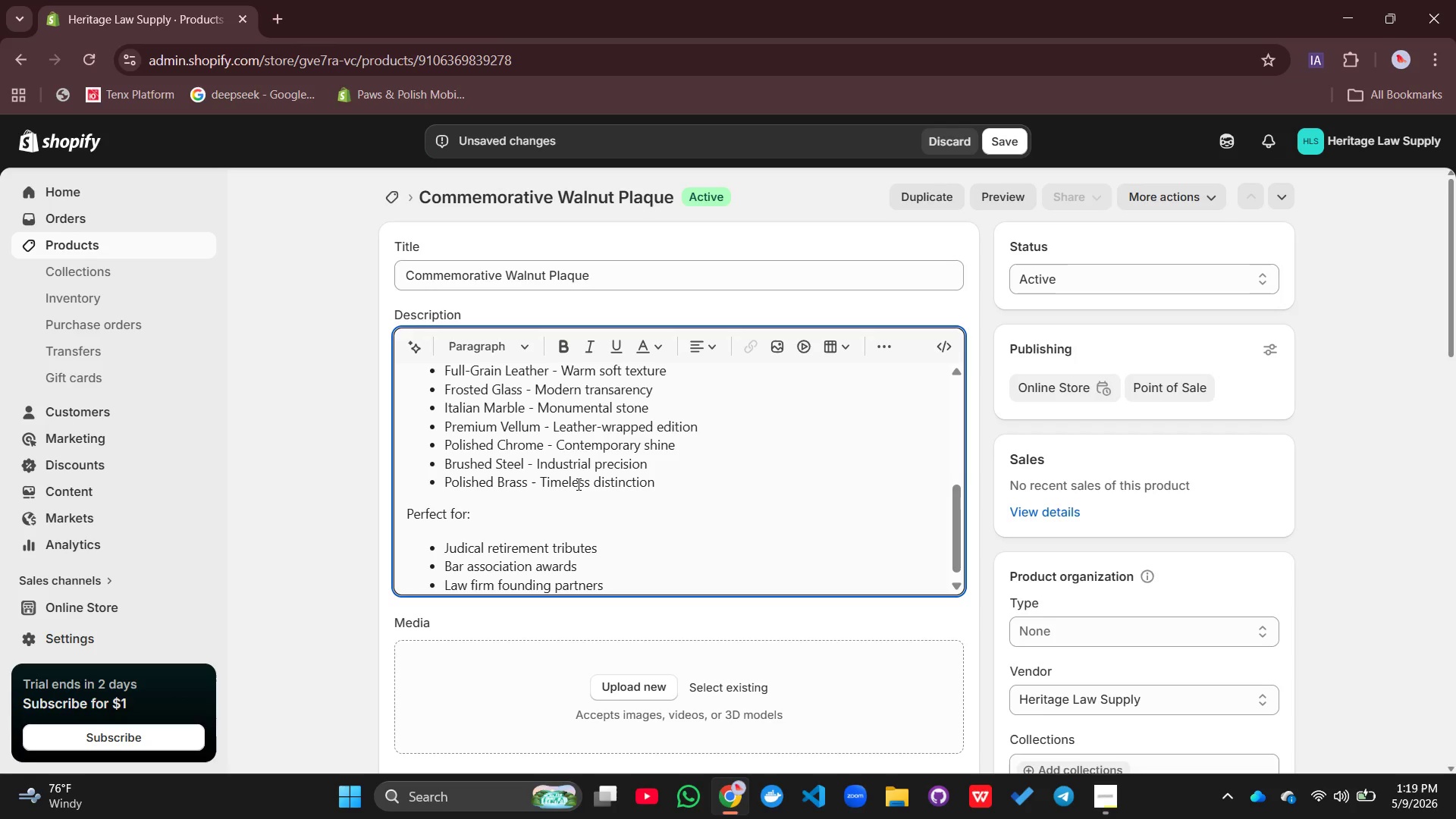 
key(Enter)
 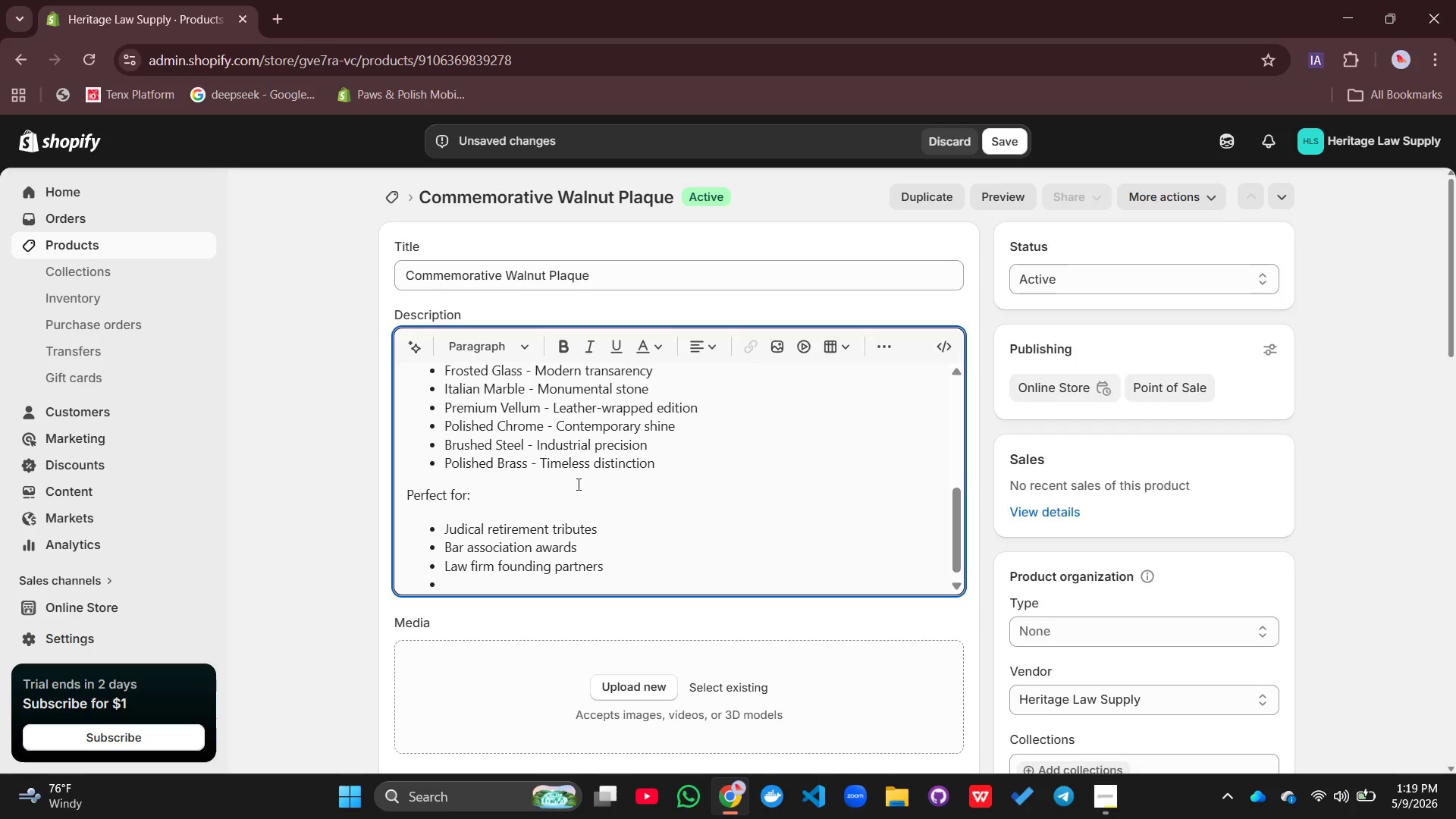 
type(Decade fr)
key(Backspace)
type(irm founding partners)
 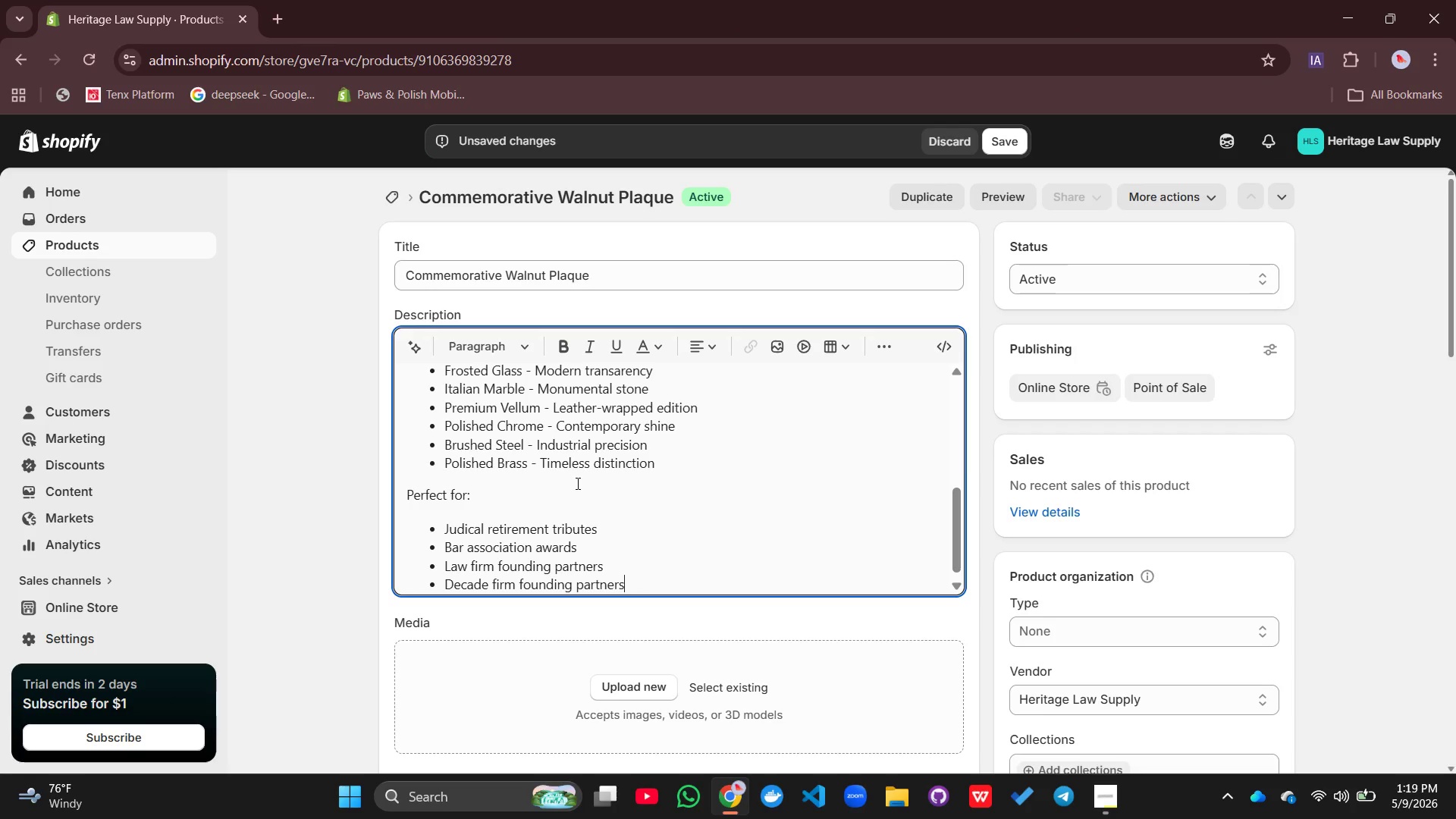 
key(Enter)
 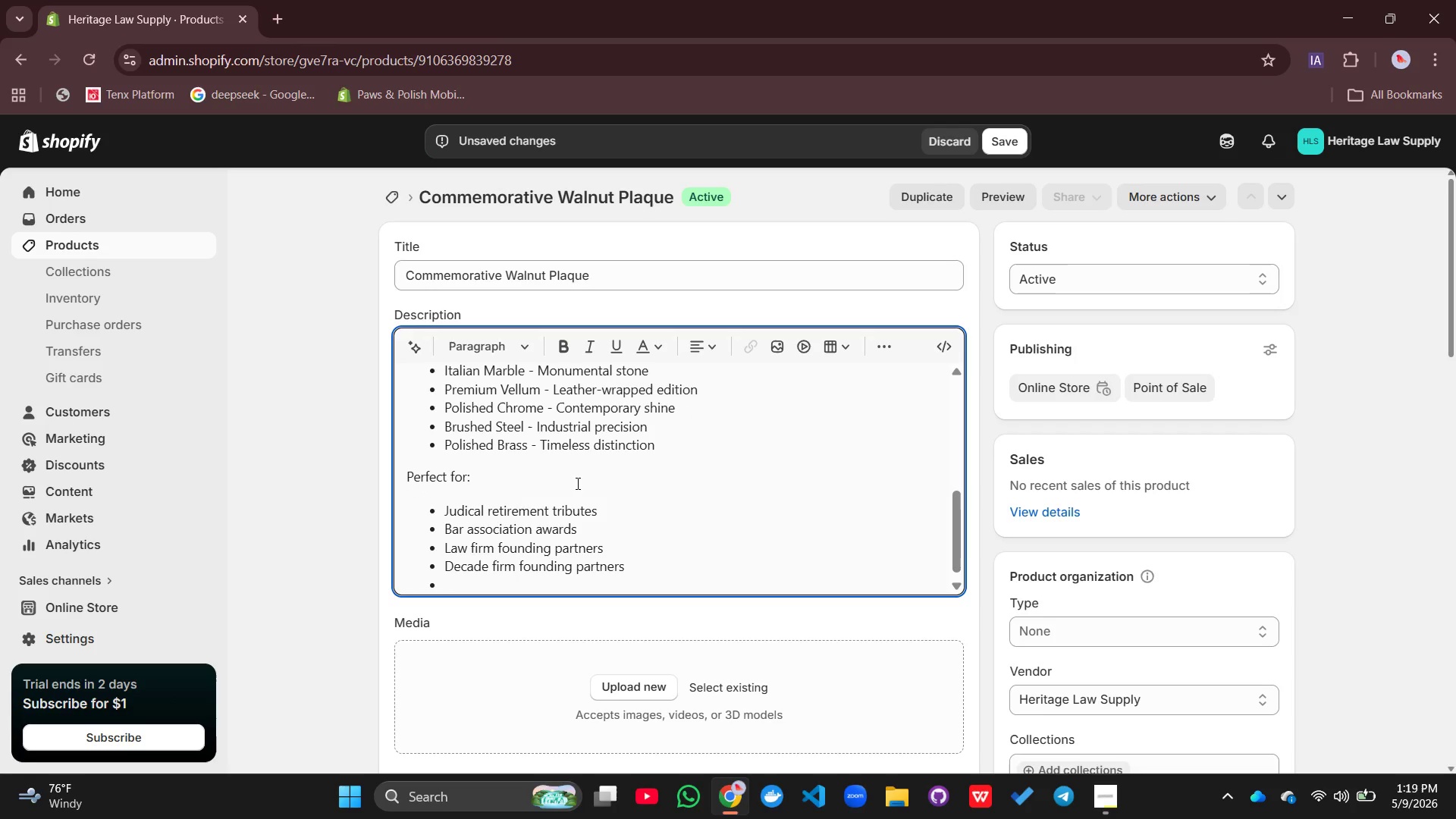 
type(Decade of d)
key(Backspace)
type(service recognition)
 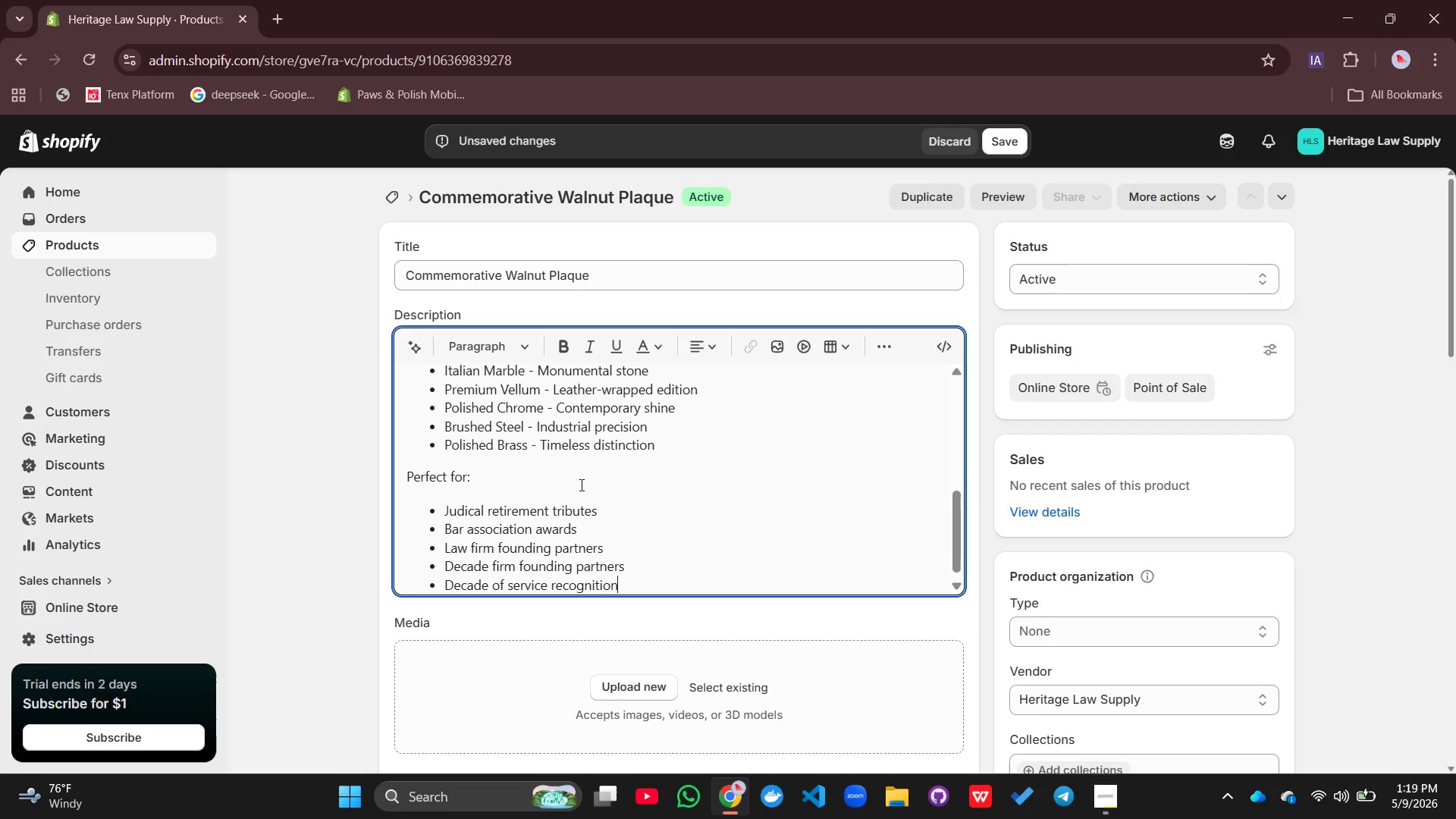 
key(Enter)
 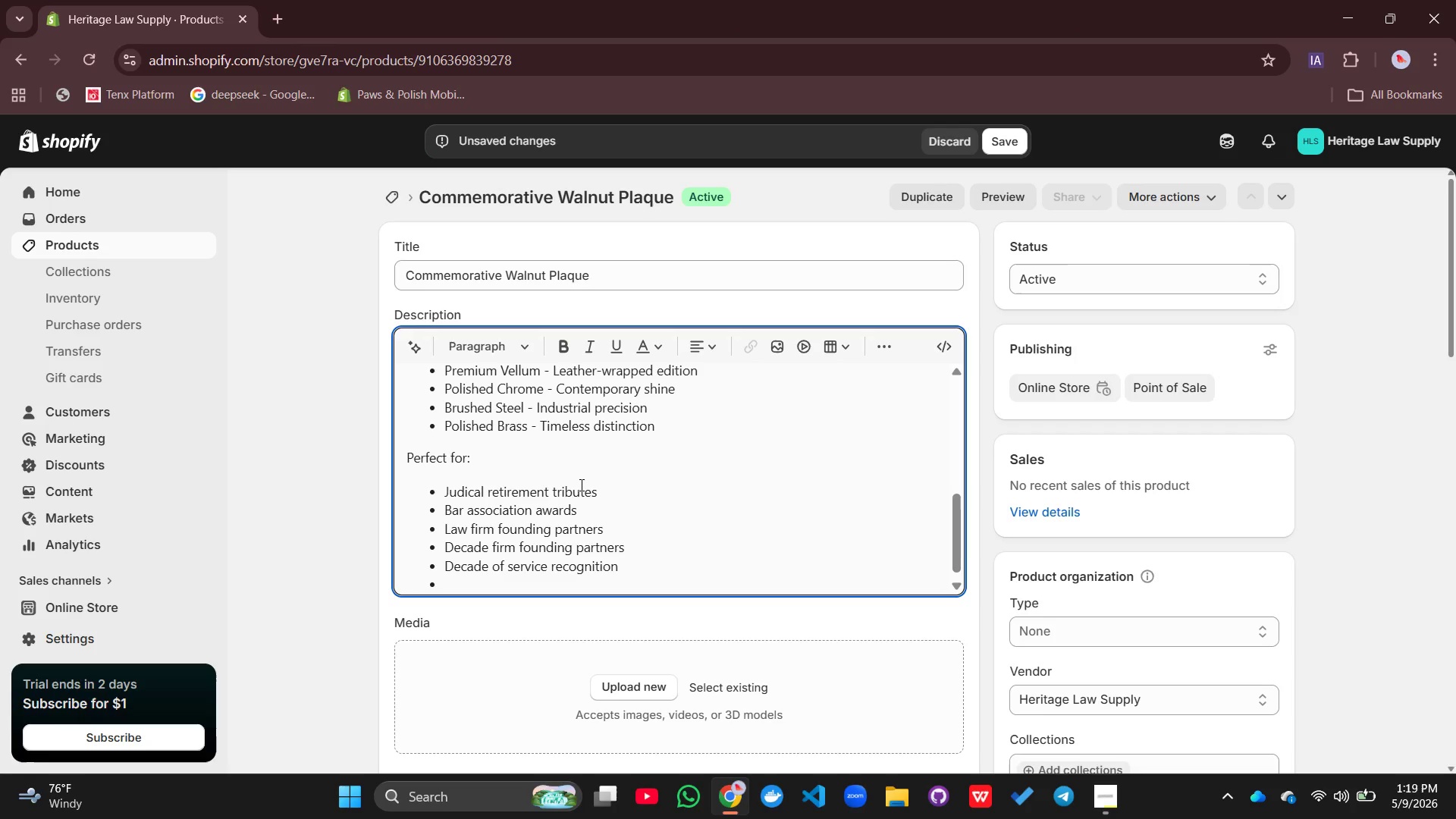 
key(Backspace)
 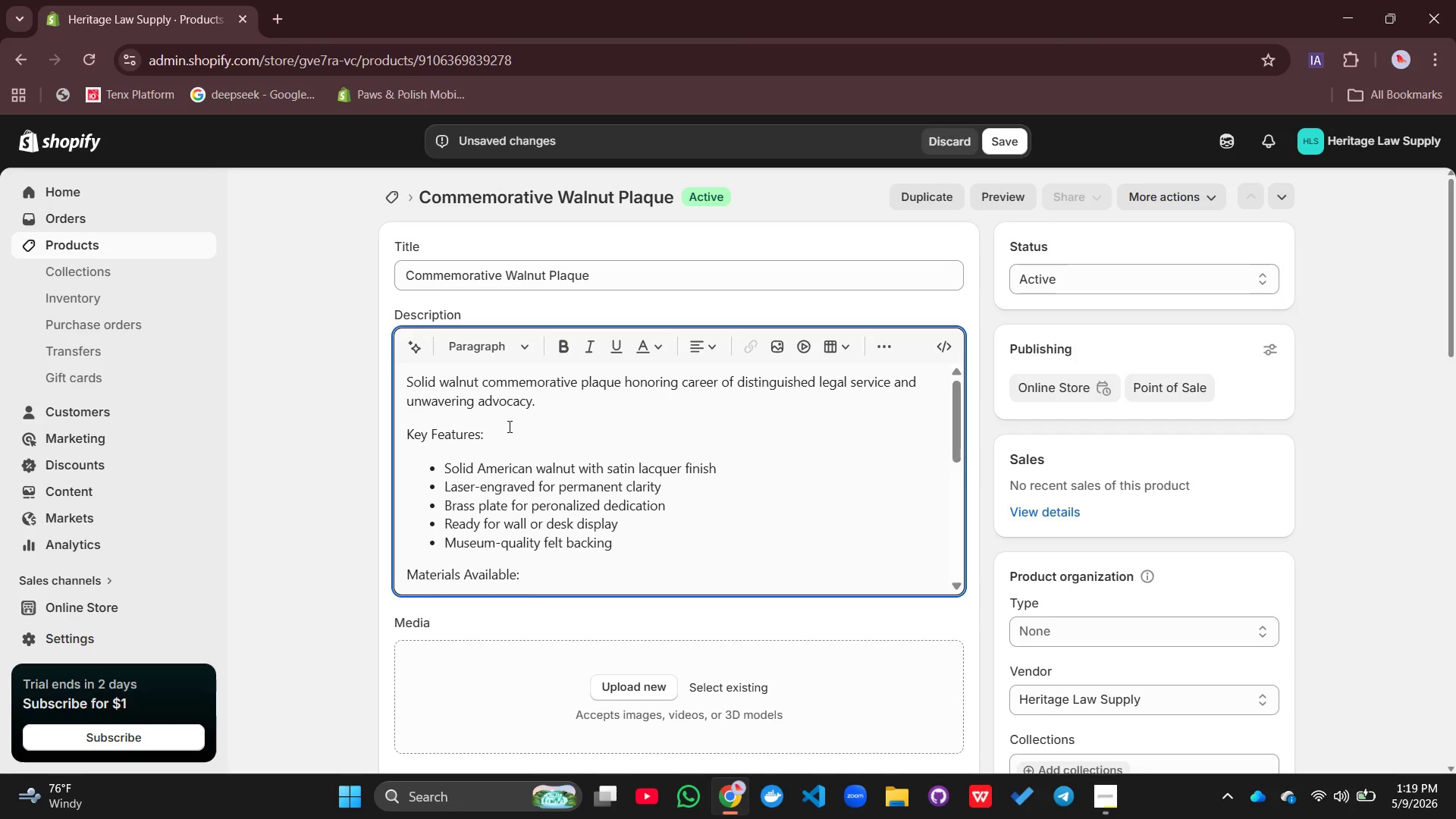 
left_click_drag(start_coordinate=[536, 407], to_coordinate=[405, 381])
 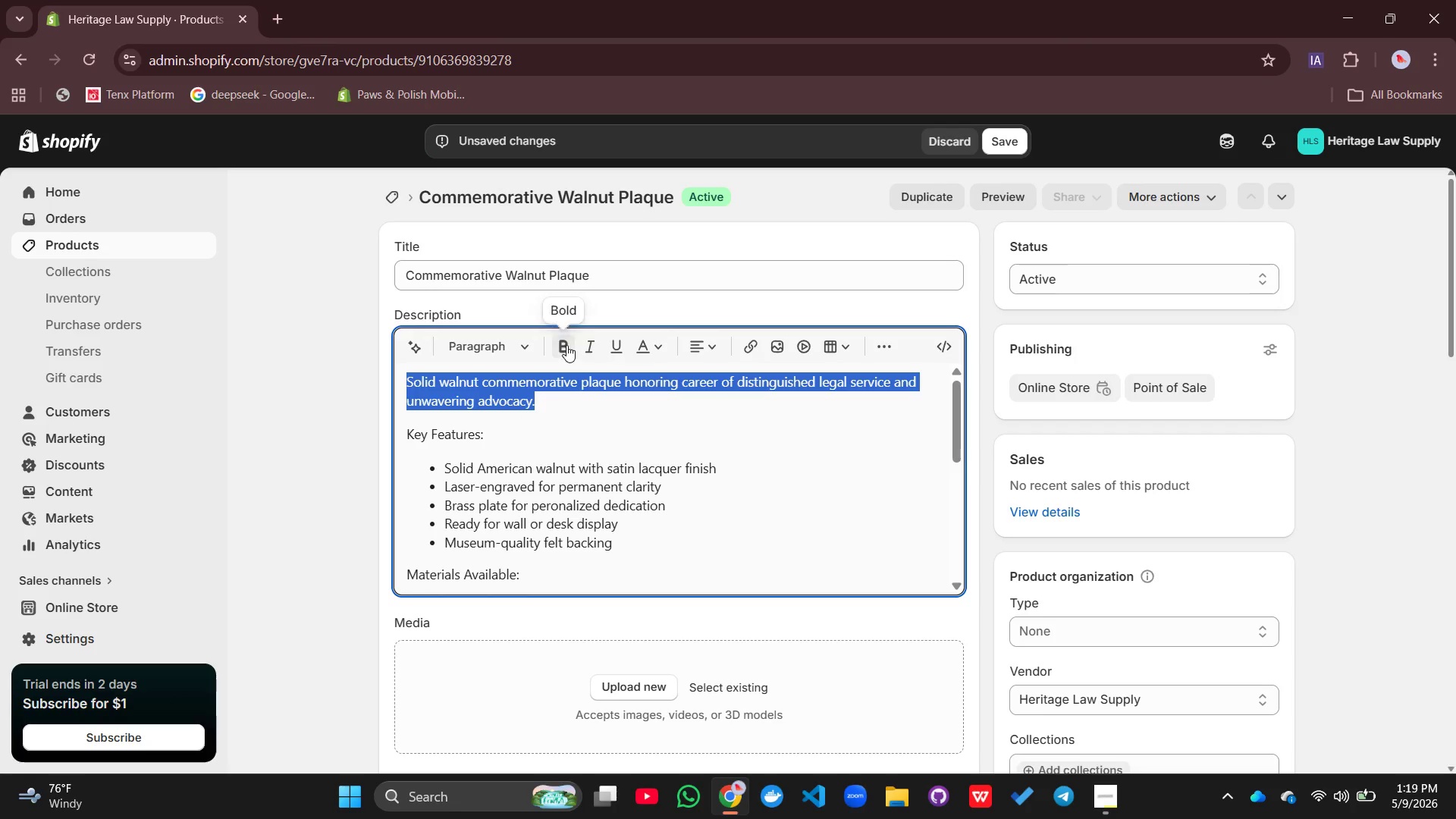 
left_click([566, 345])
 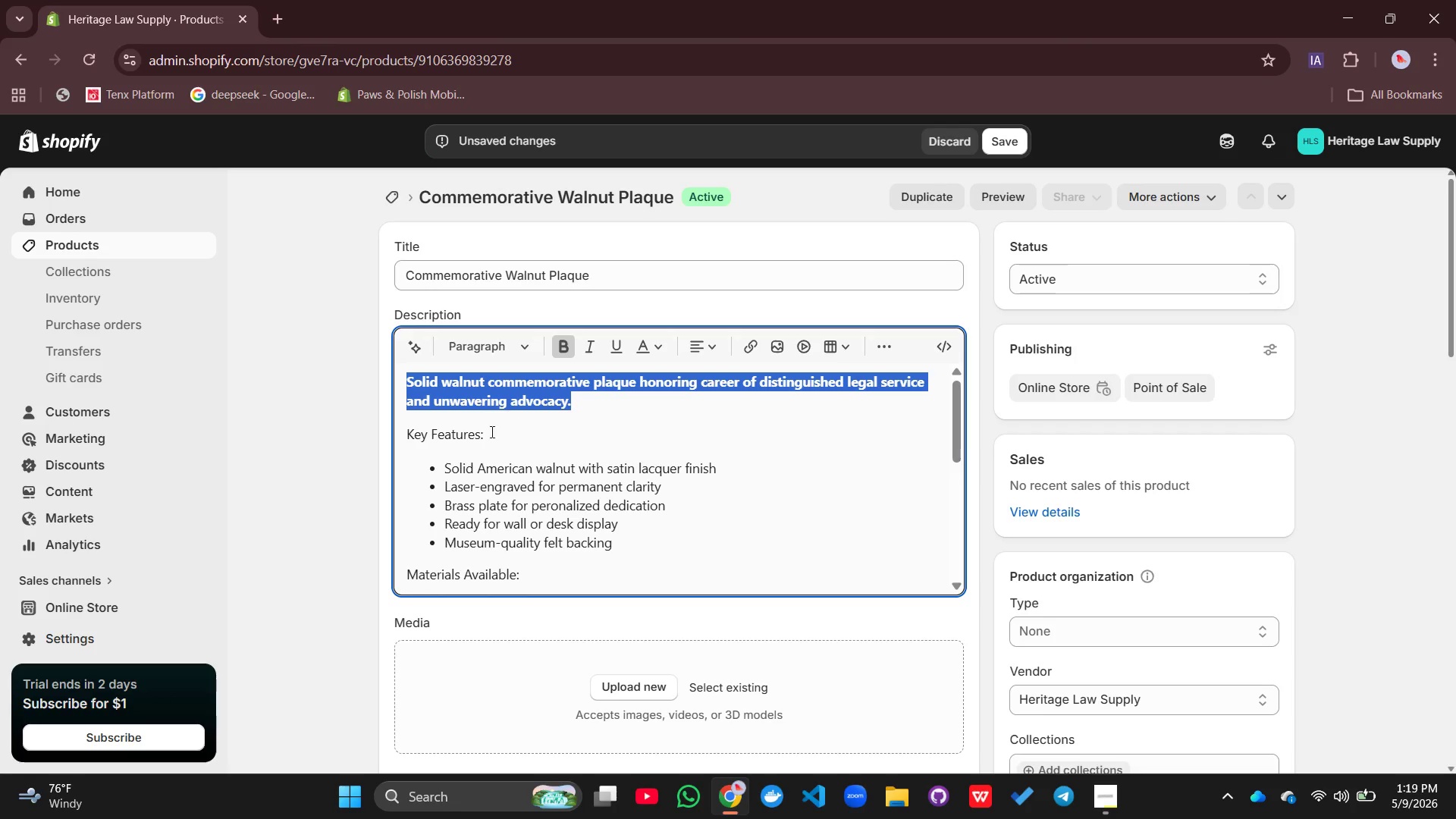 
left_click_drag(start_coordinate=[491, 436], to_coordinate=[397, 432])
 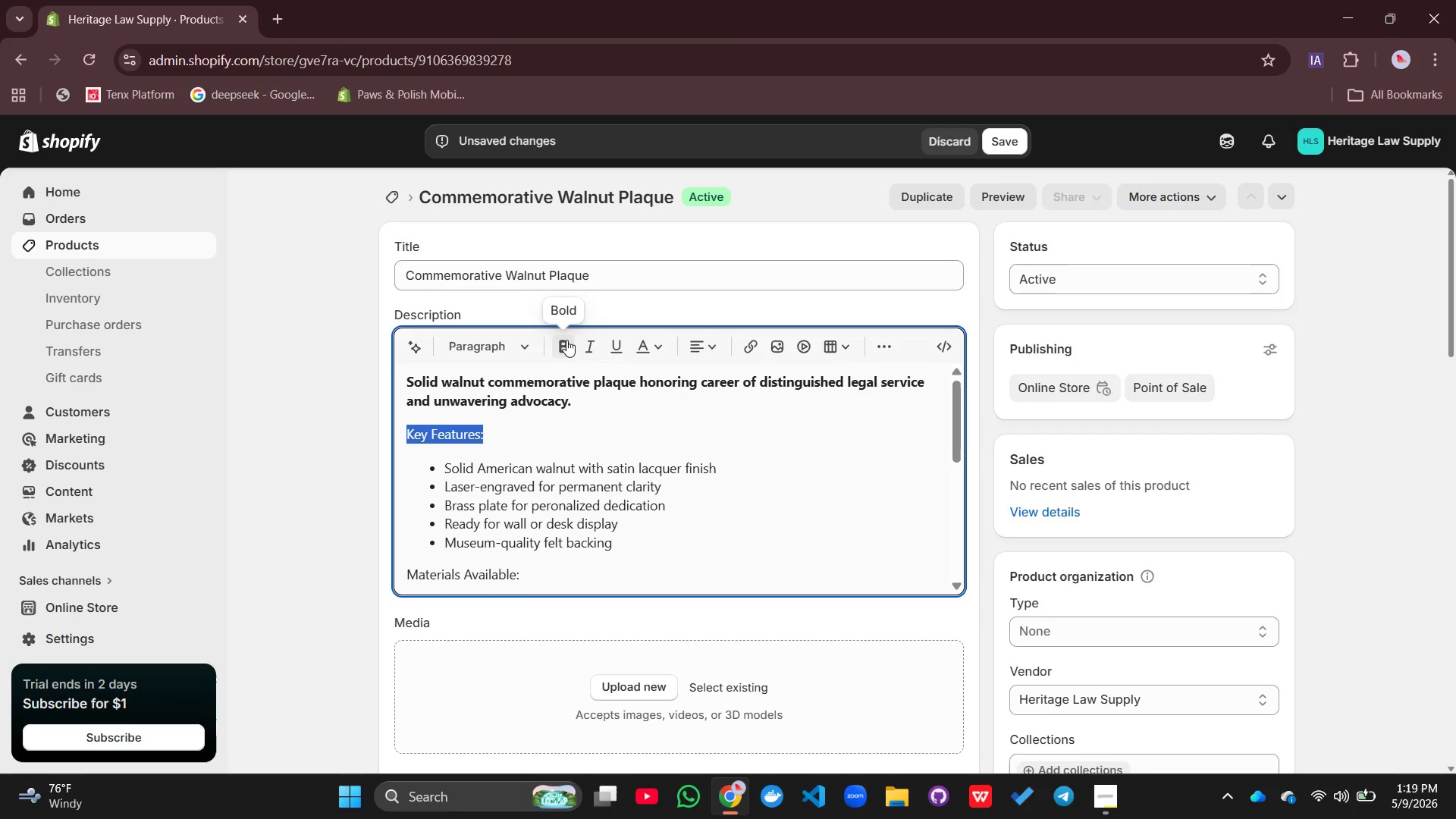 
left_click([563, 340])
 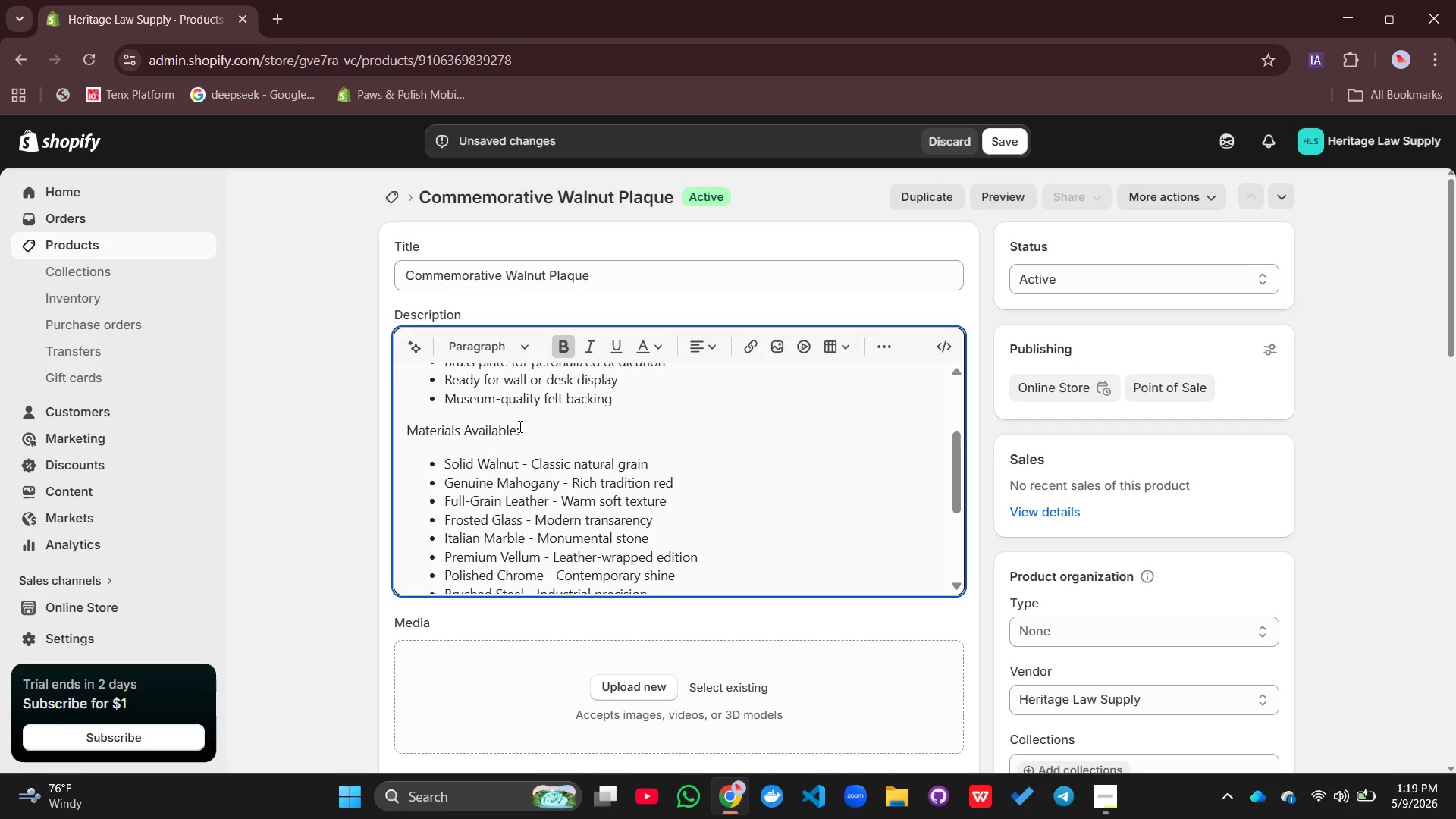 
left_click_drag(start_coordinate=[526, 429], to_coordinate=[410, 429])
 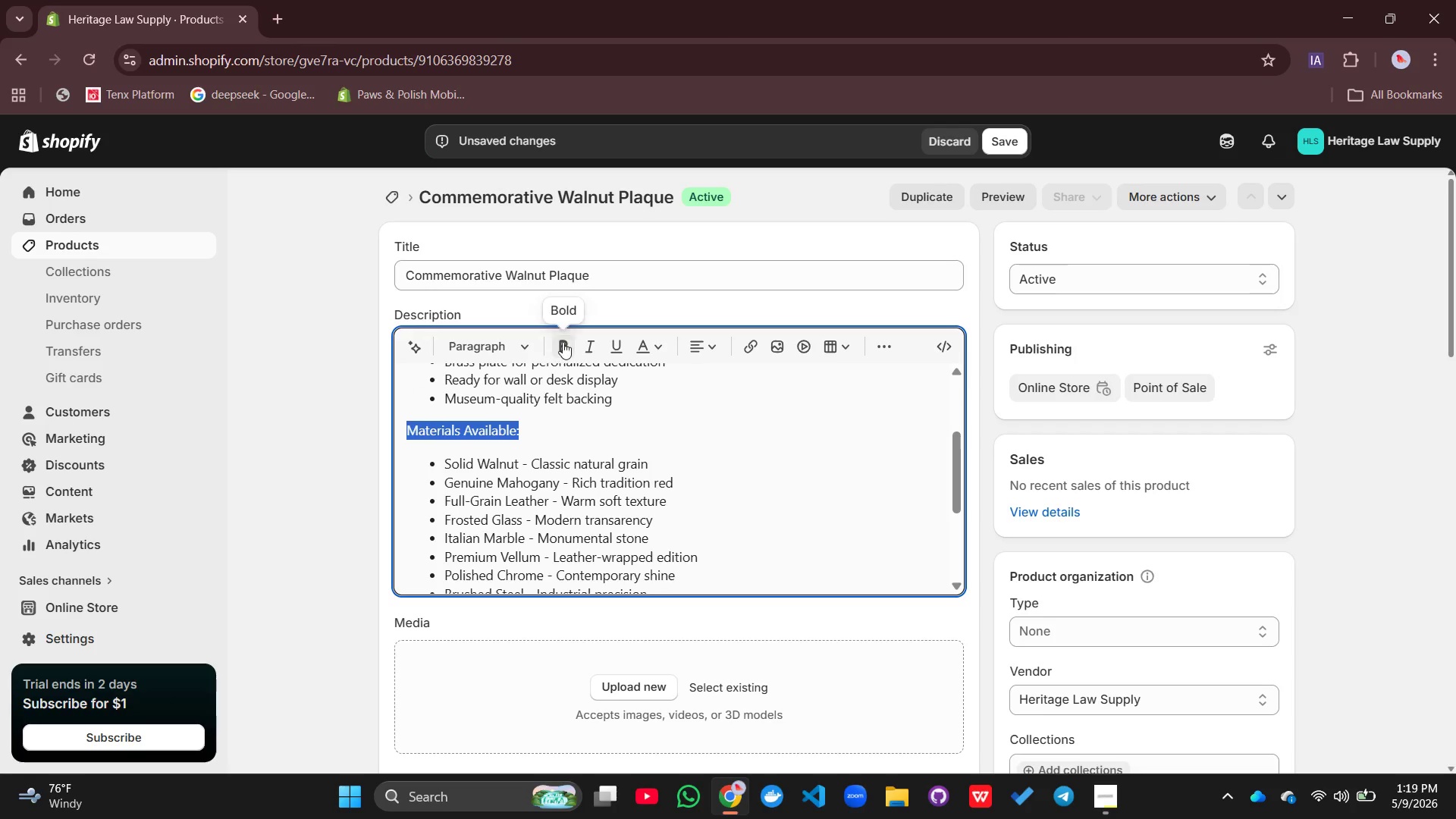 
left_click([563, 341])
 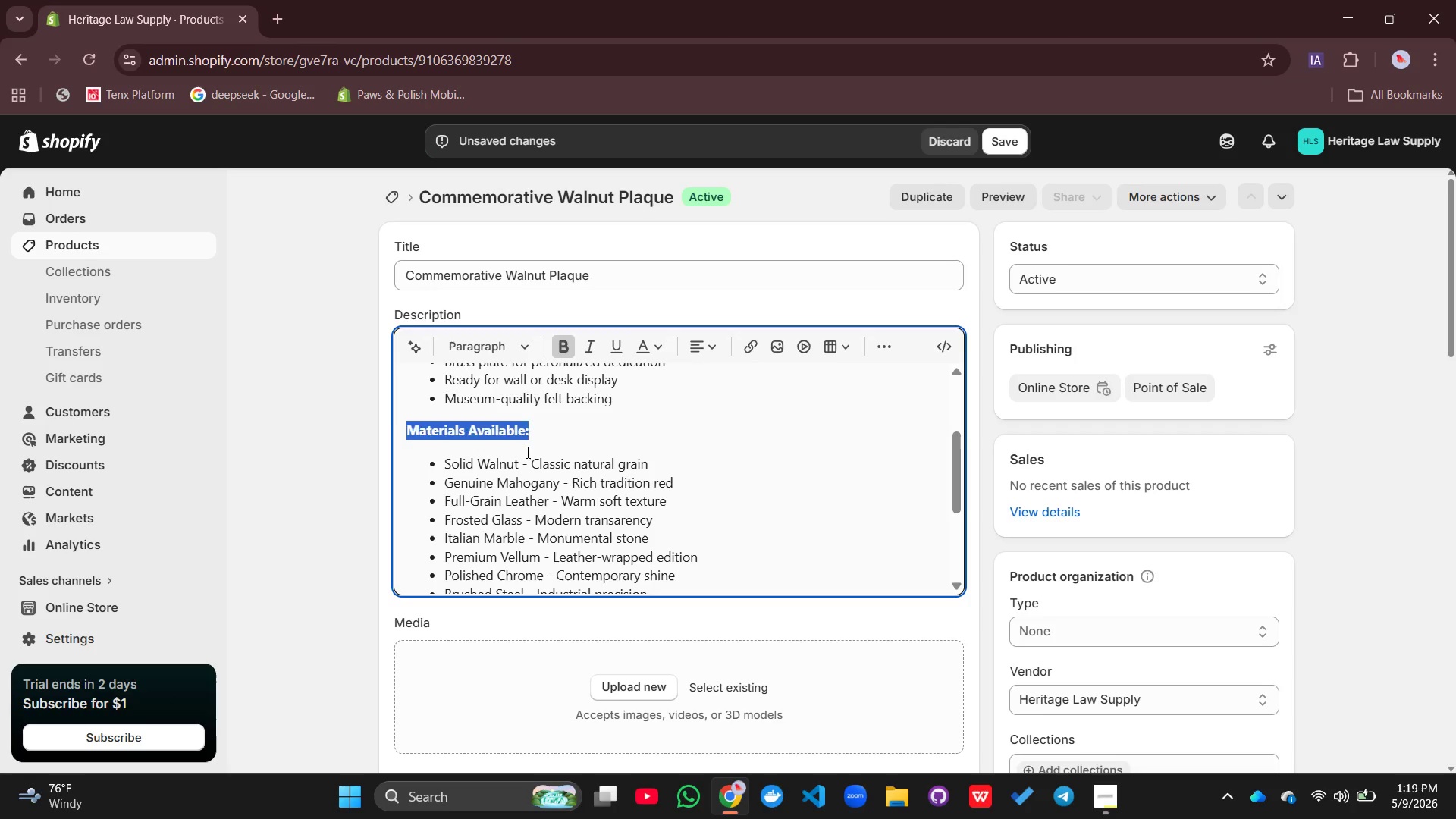 
left_click([526, 452])
 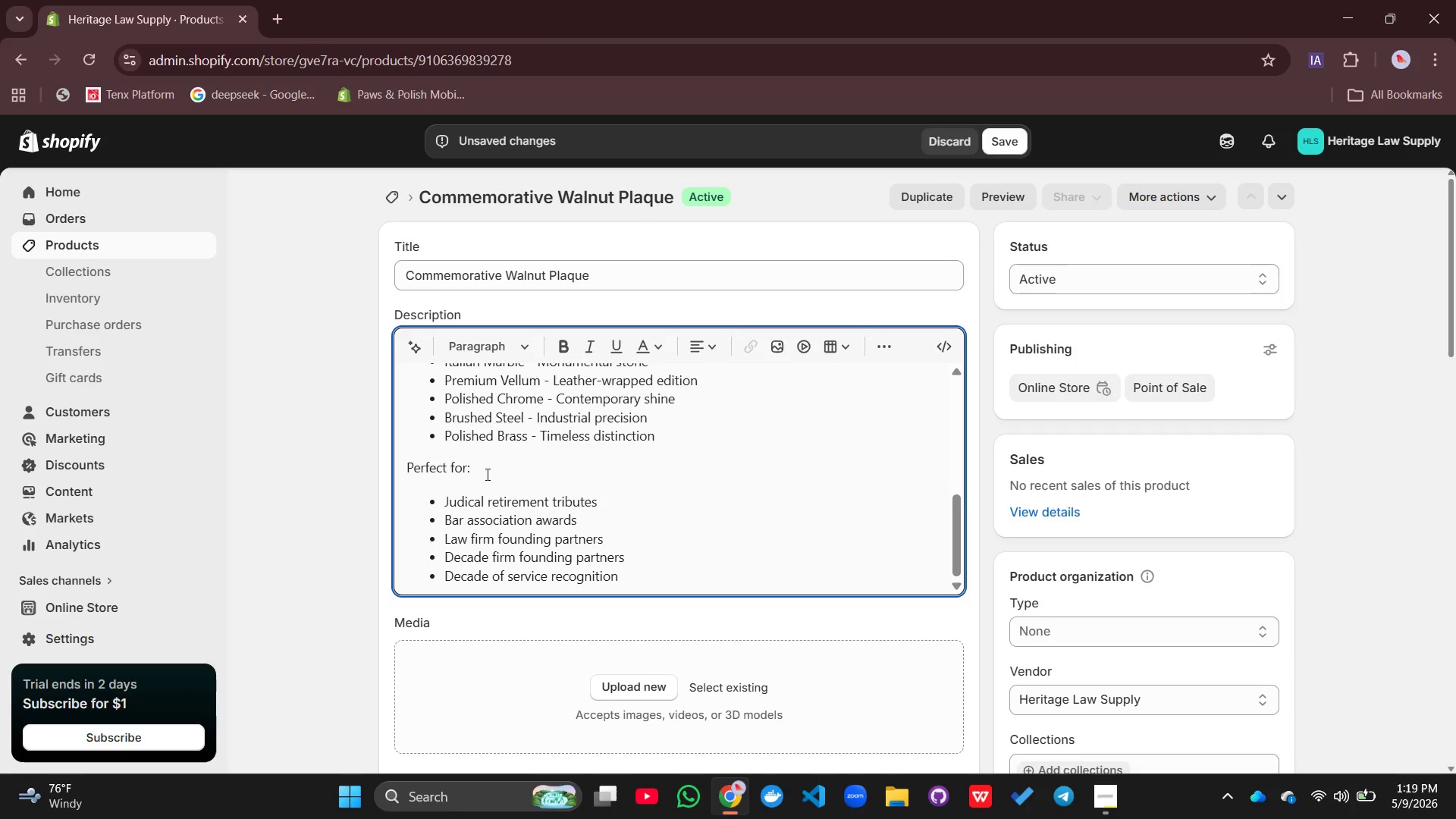 
left_click_drag(start_coordinate=[477, 467], to_coordinate=[399, 464])
 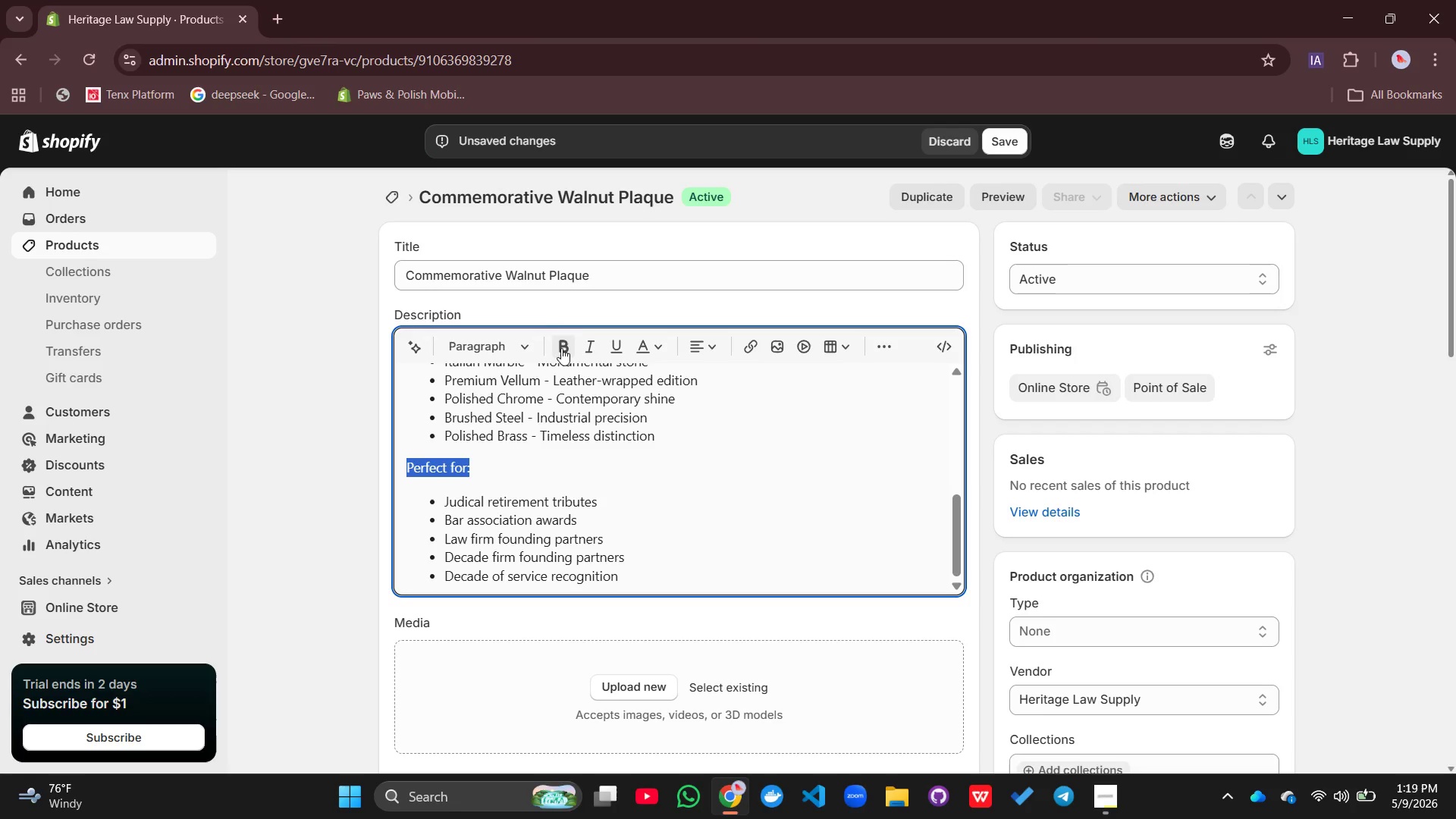 
left_click([563, 346])
 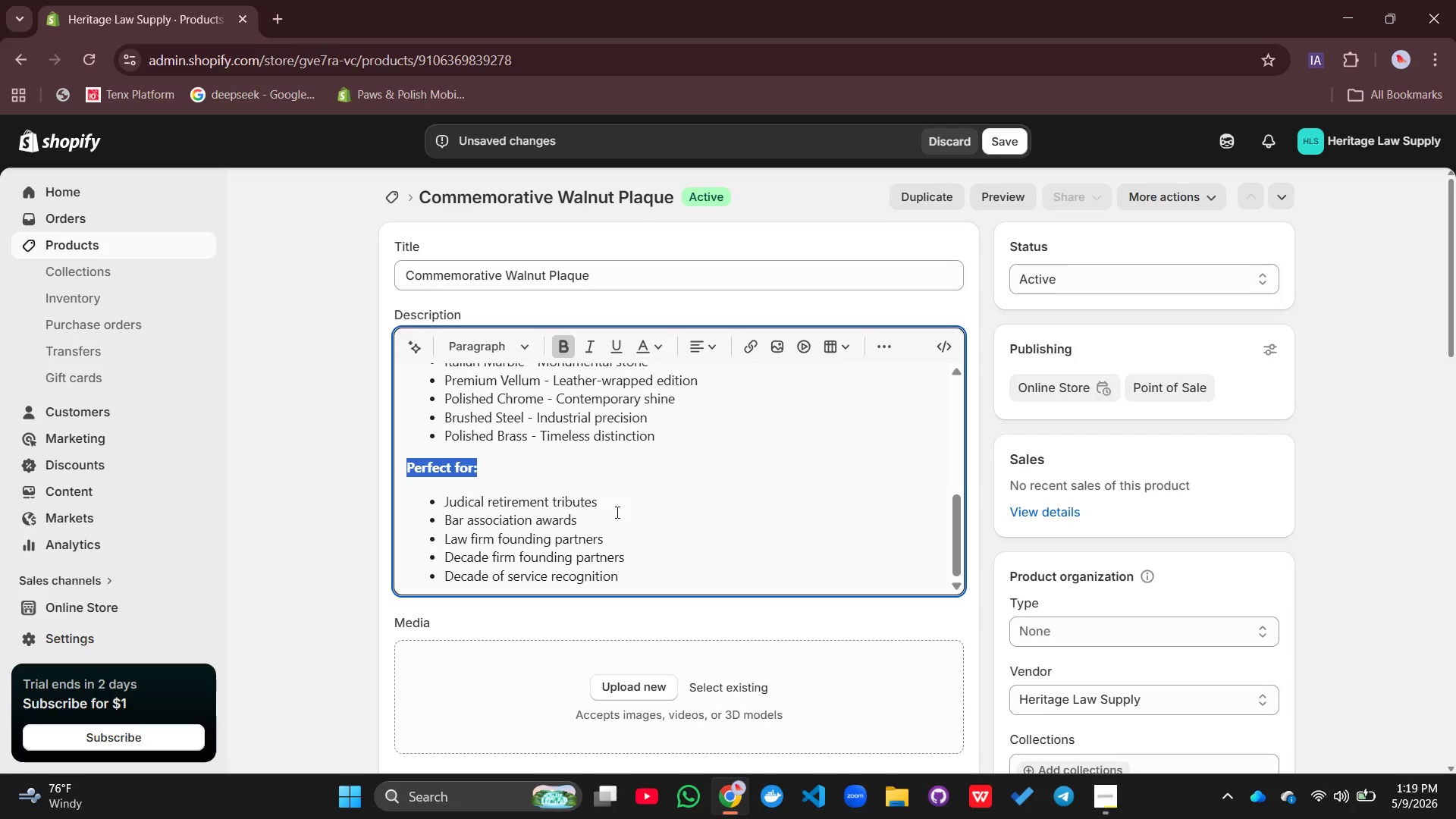 
left_click([616, 512])
 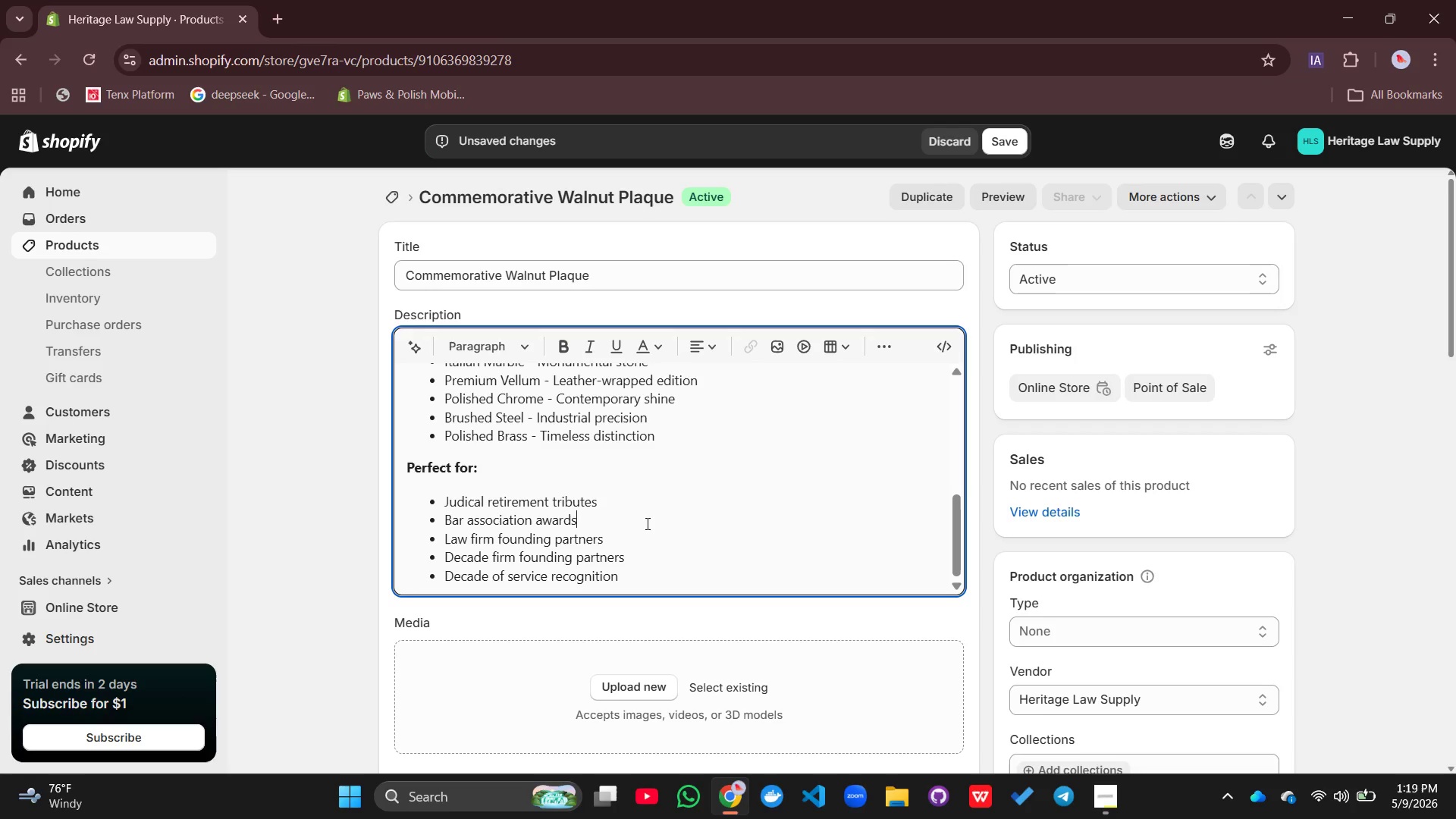 
left_click([617, 677])
 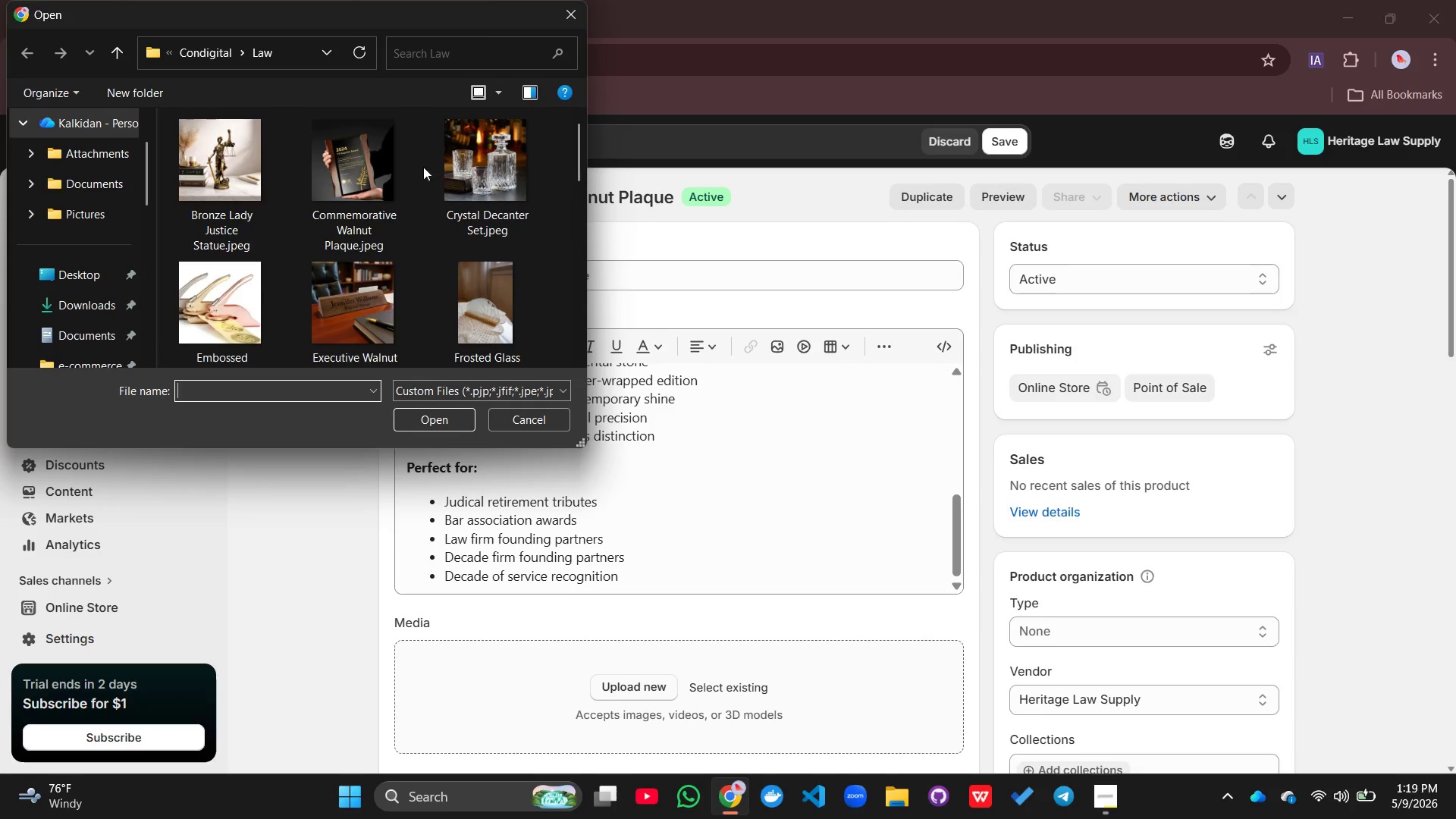 
left_click([384, 165])
 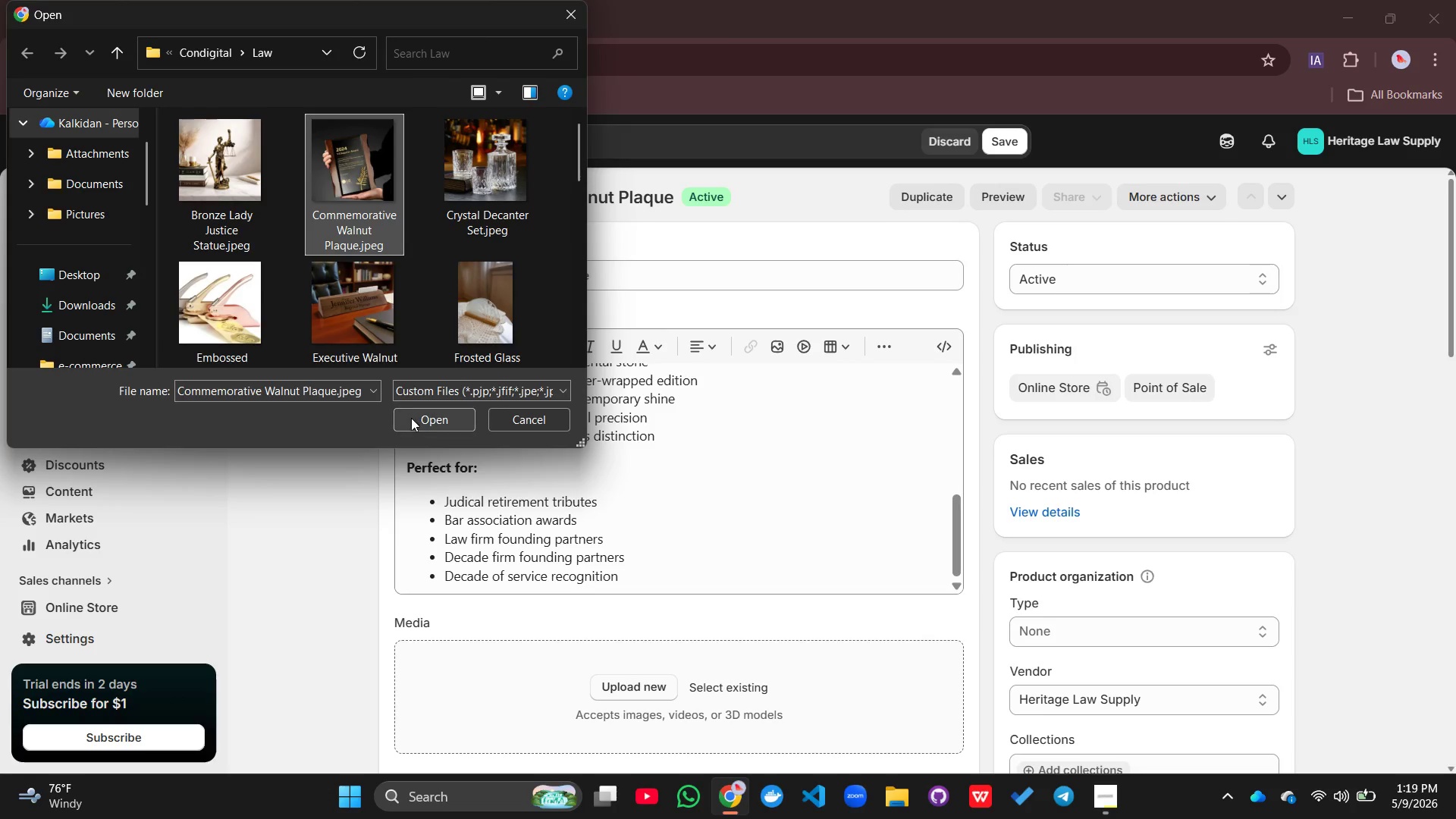 
left_click([411, 419])
 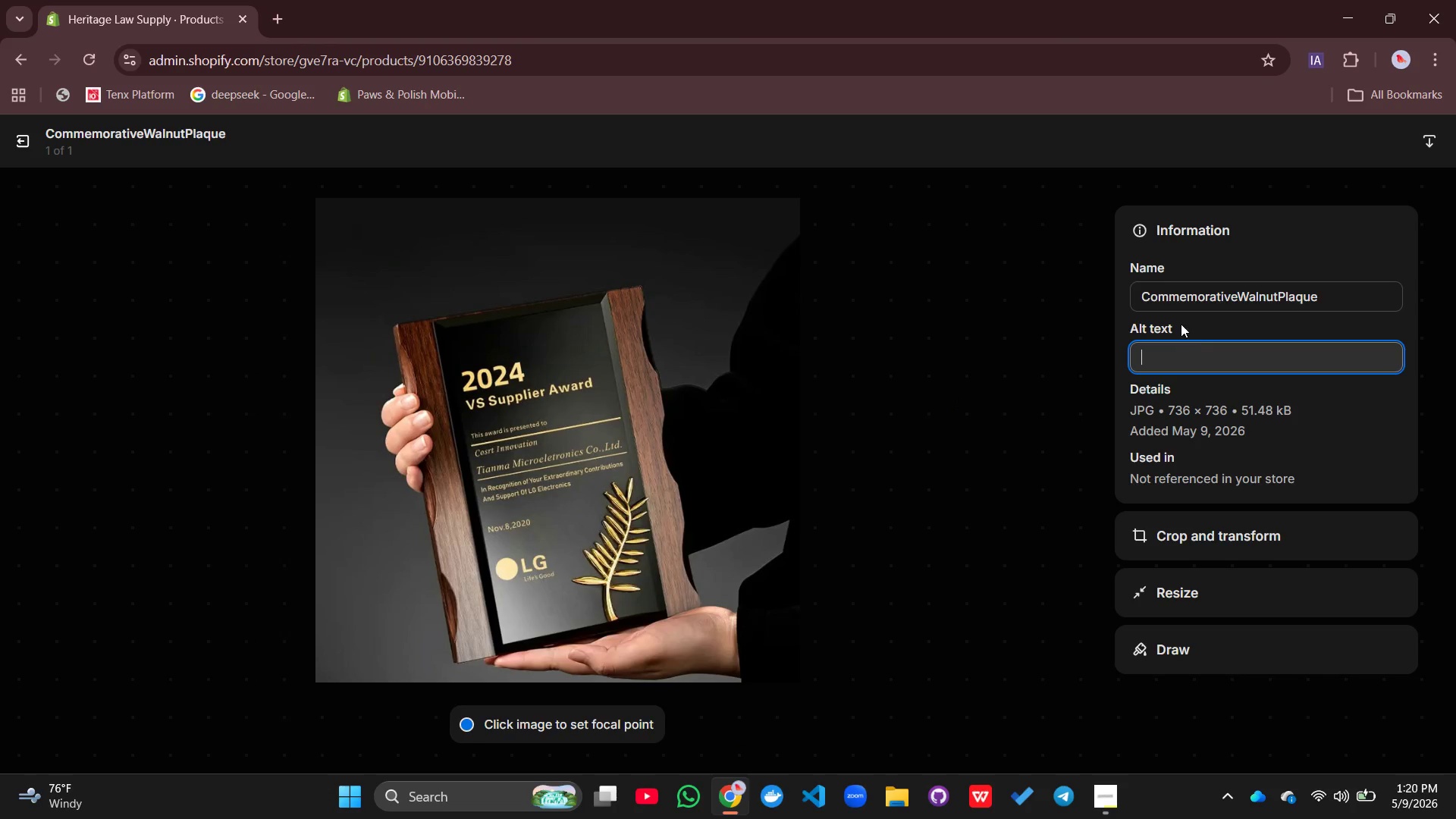 
wait(27.61)
 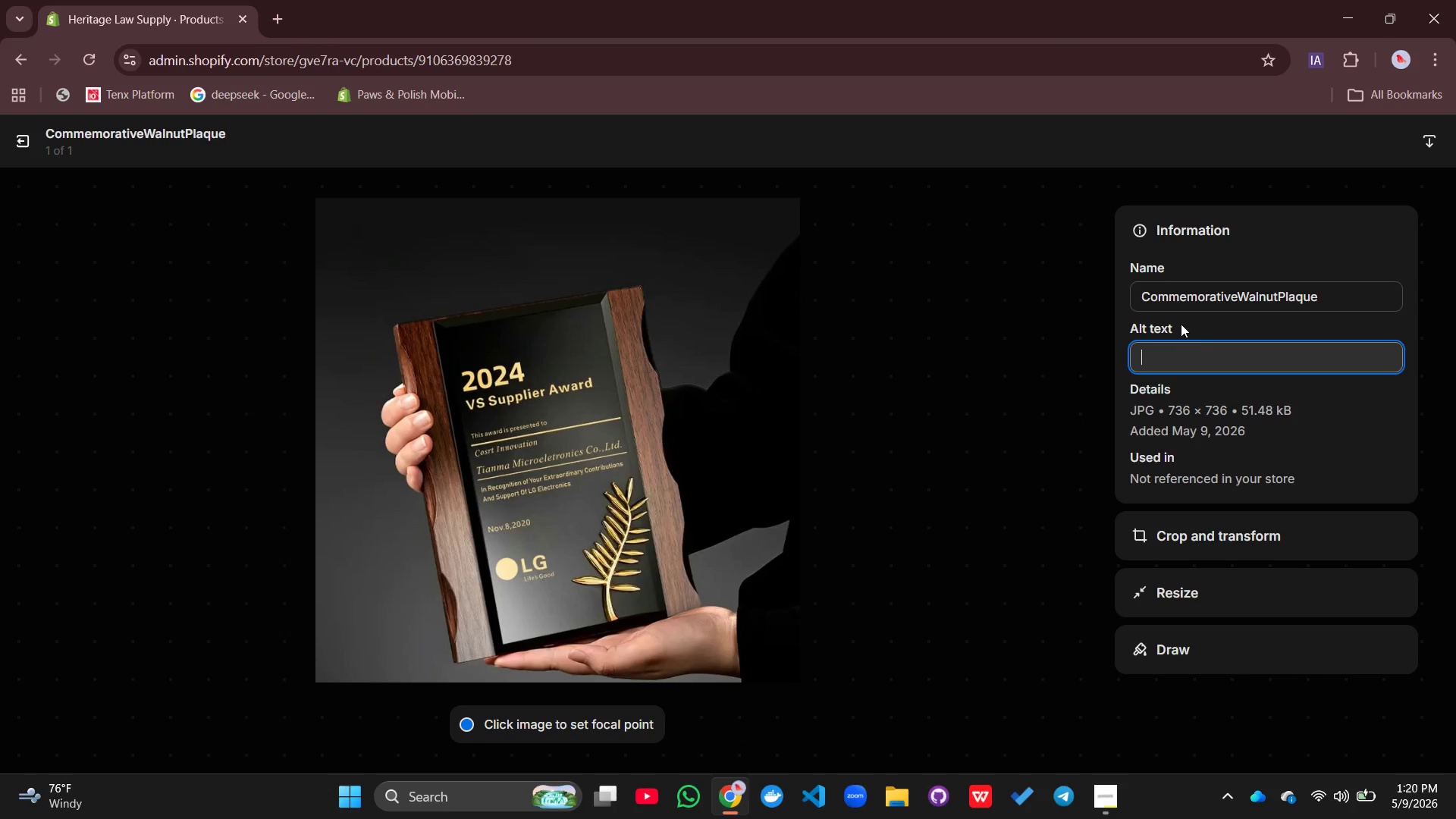 
type(Solif)
key(Backspace)
type(d walnut commemorative plaque with brass dedication plate on law office wall)
 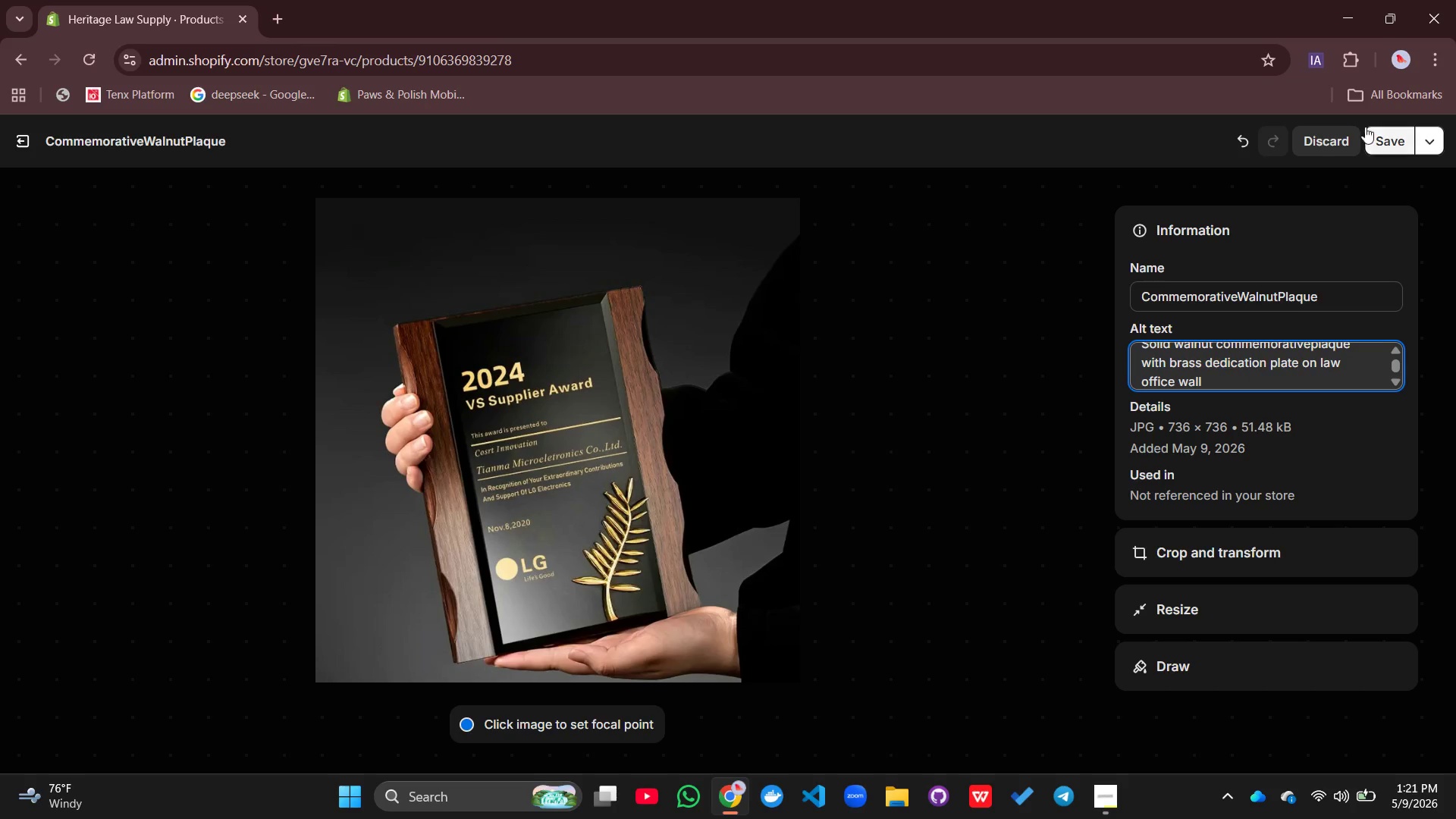 
left_click([1401, 145])
 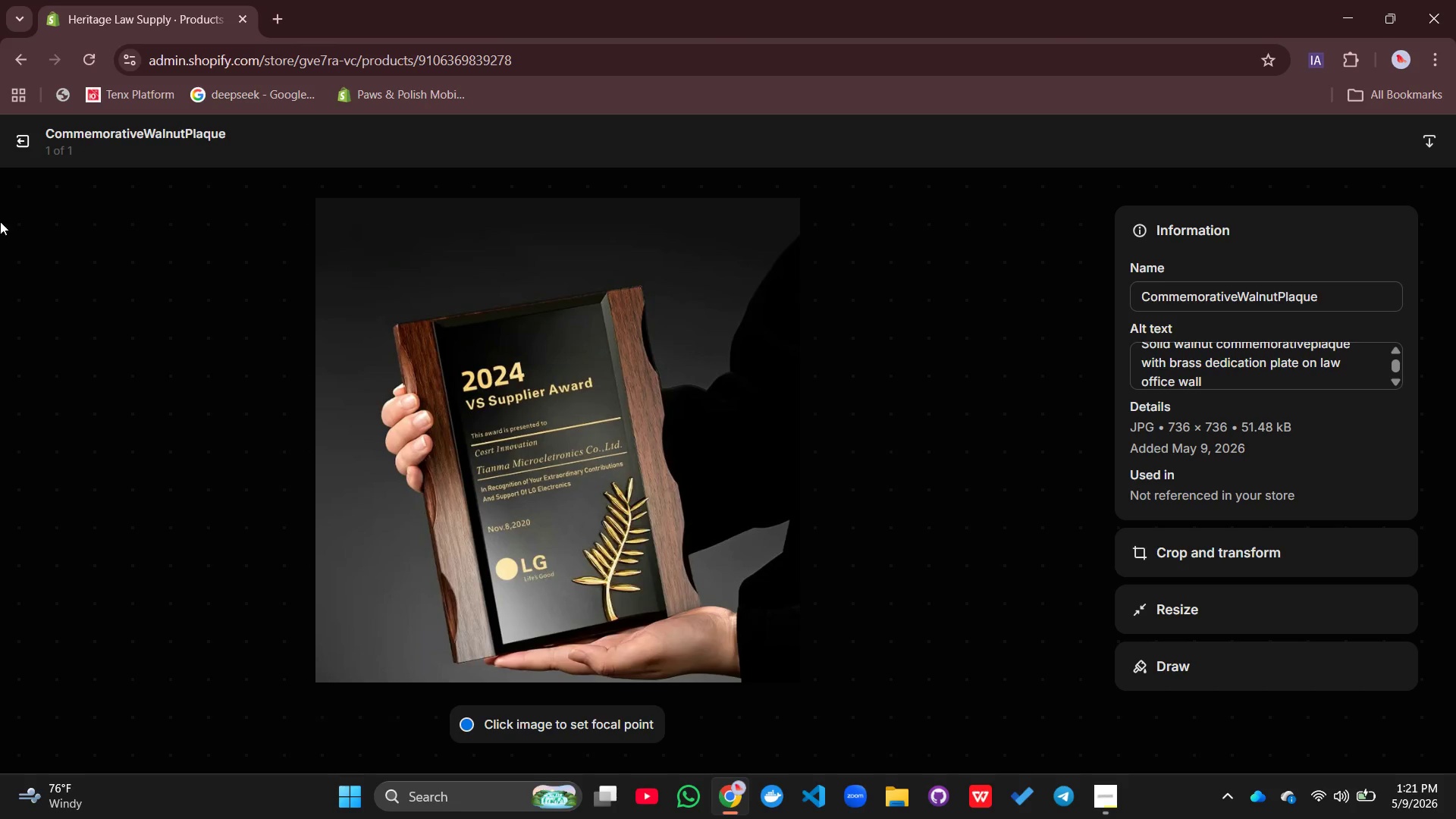 
left_click([14, 145])
 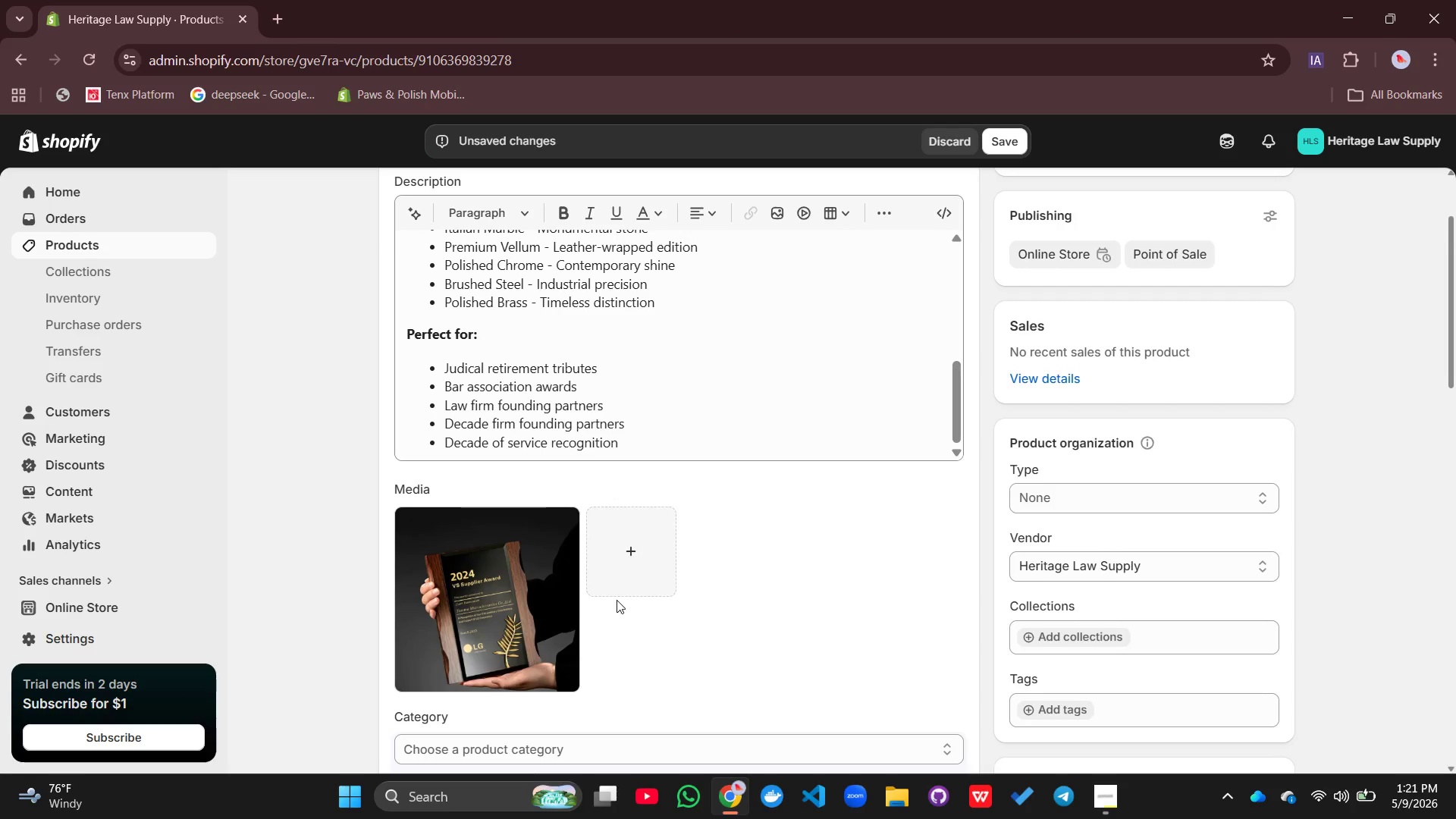 
scroll: coordinate [617, 600], scroll_direction: down, amount: 2.0
 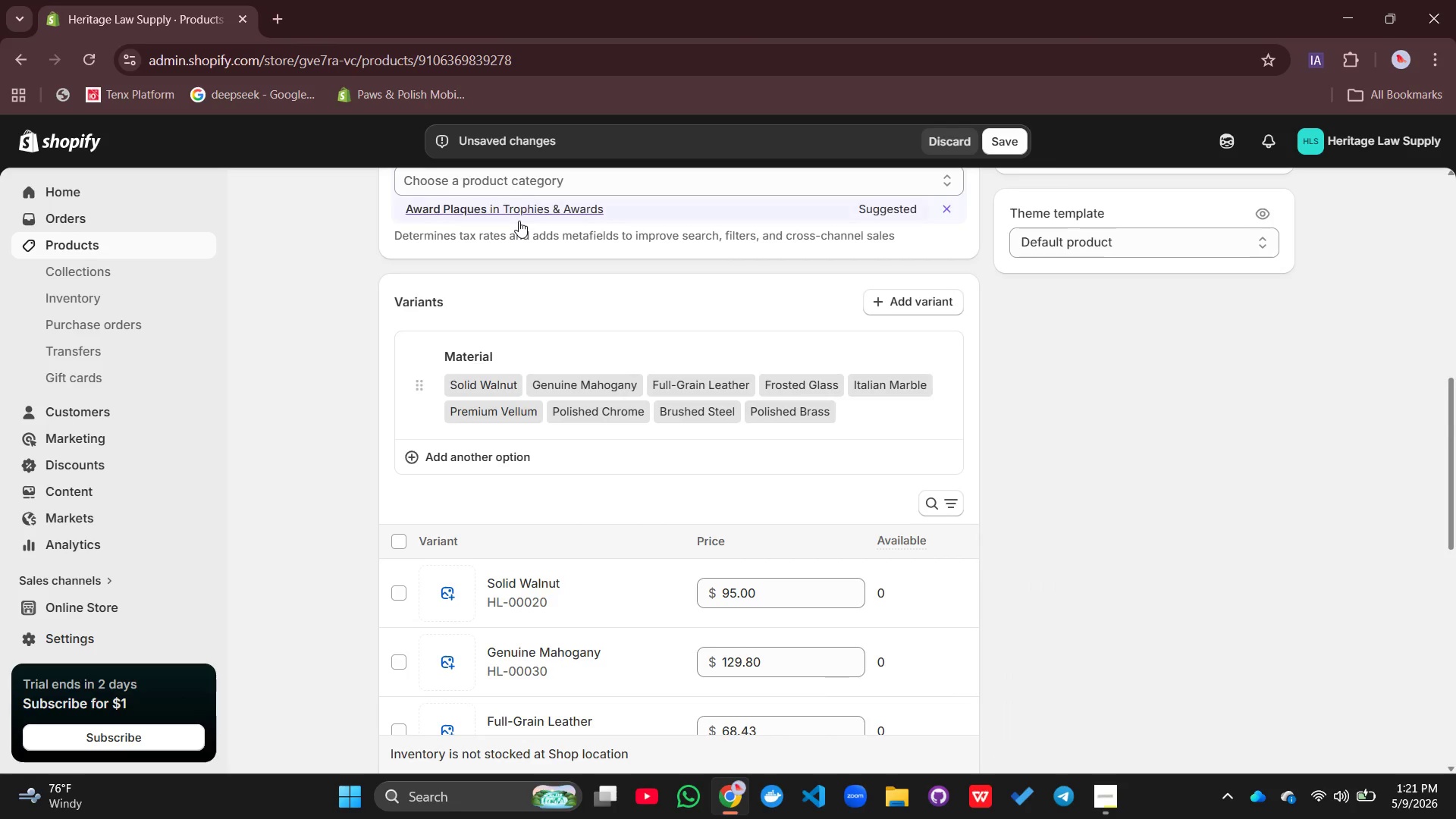 
left_click([519, 216])
 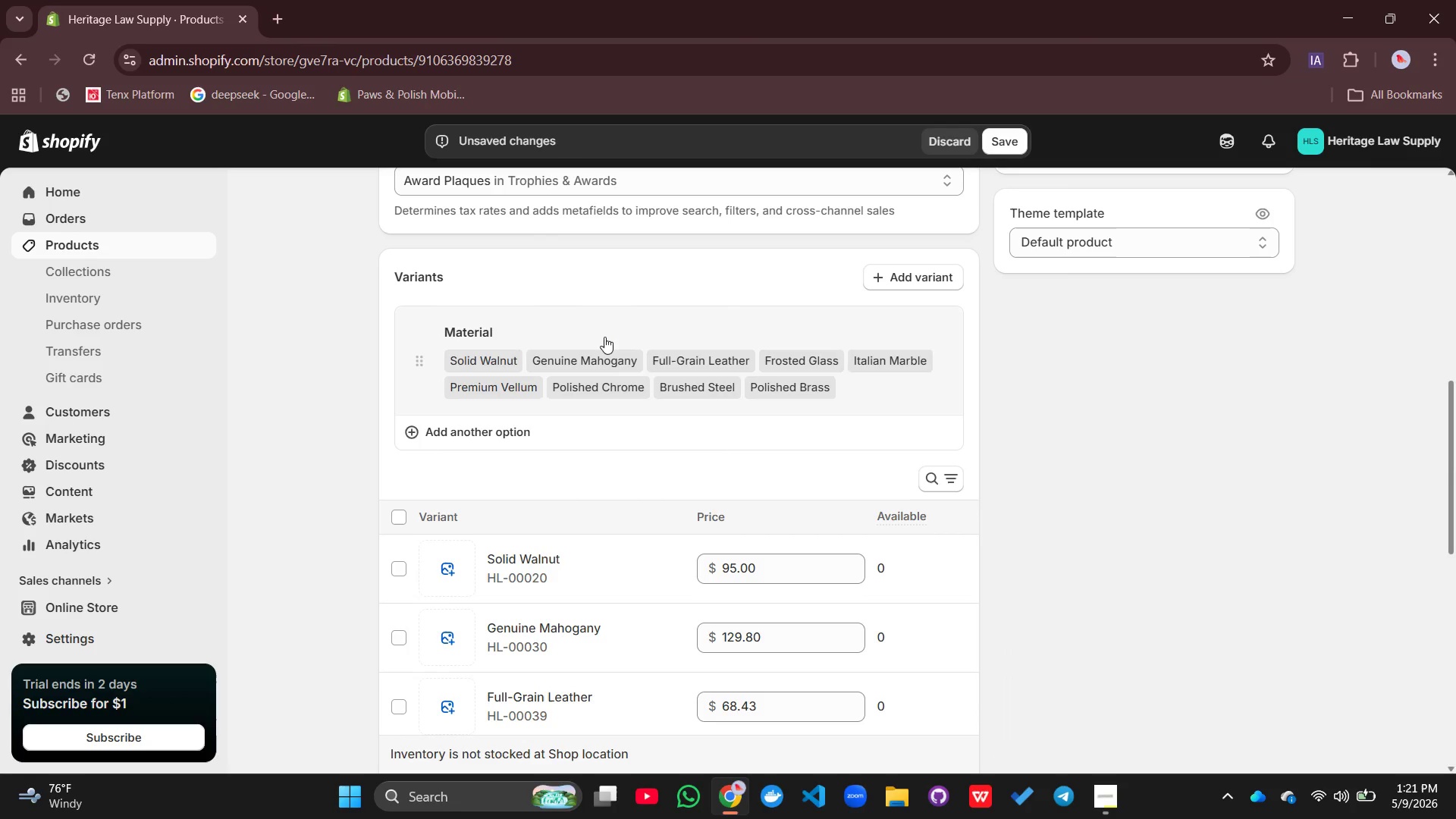 
scroll: coordinate [604, 338], scroll_direction: down, amount: 16.0
 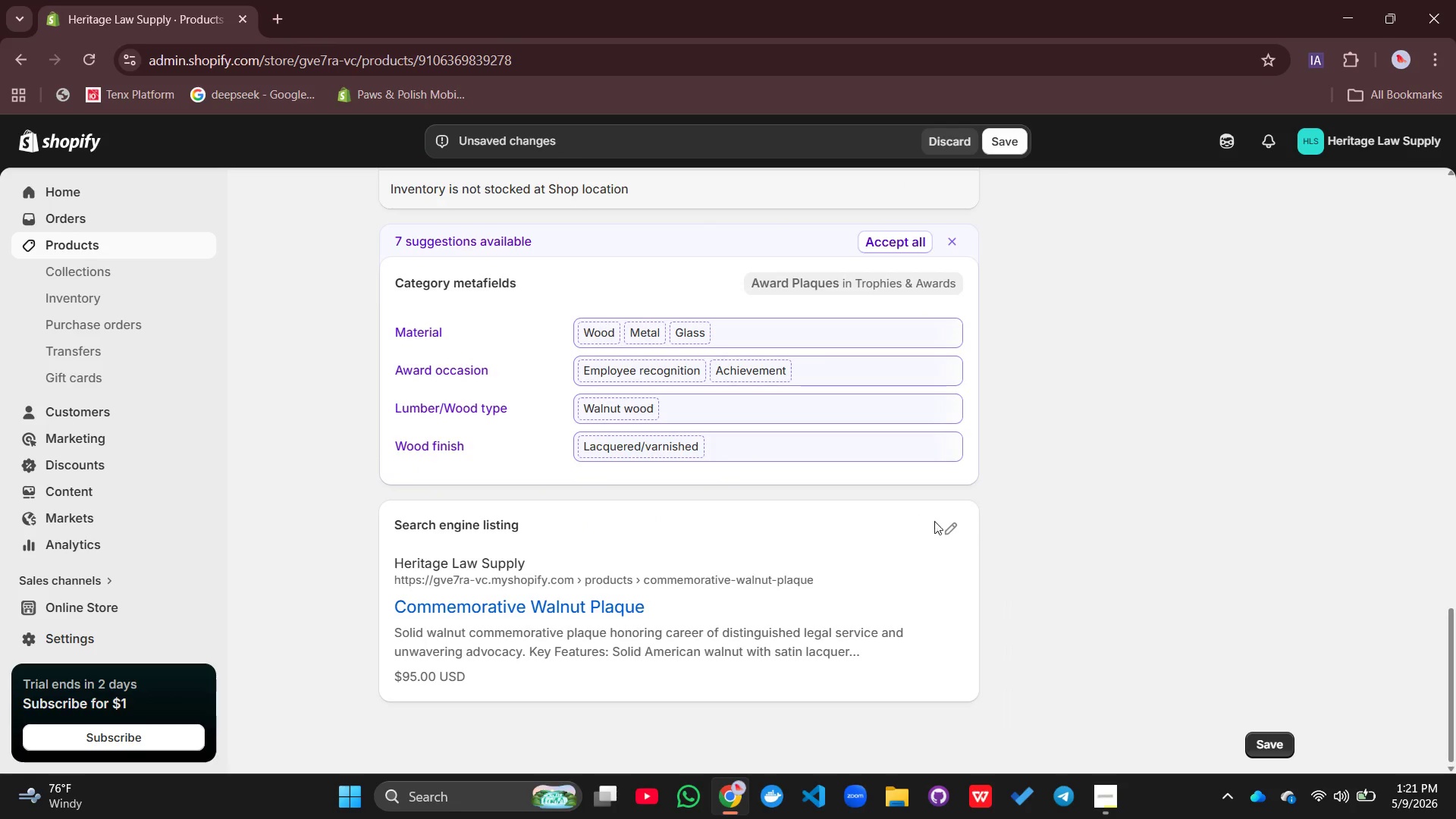 
left_click([947, 531])
 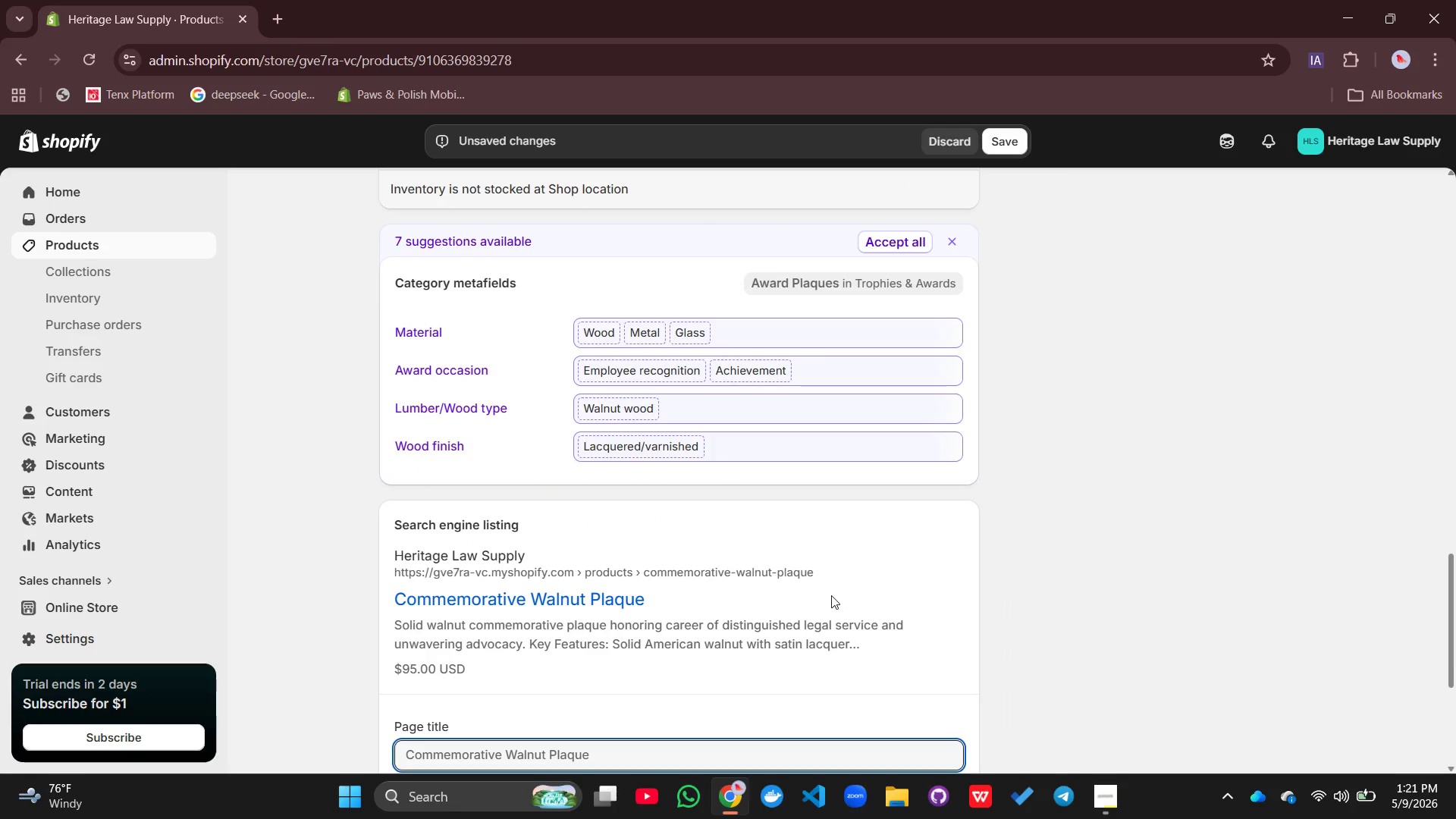 
scroll: coordinate [831, 595], scroll_direction: down, amount: 4.0
 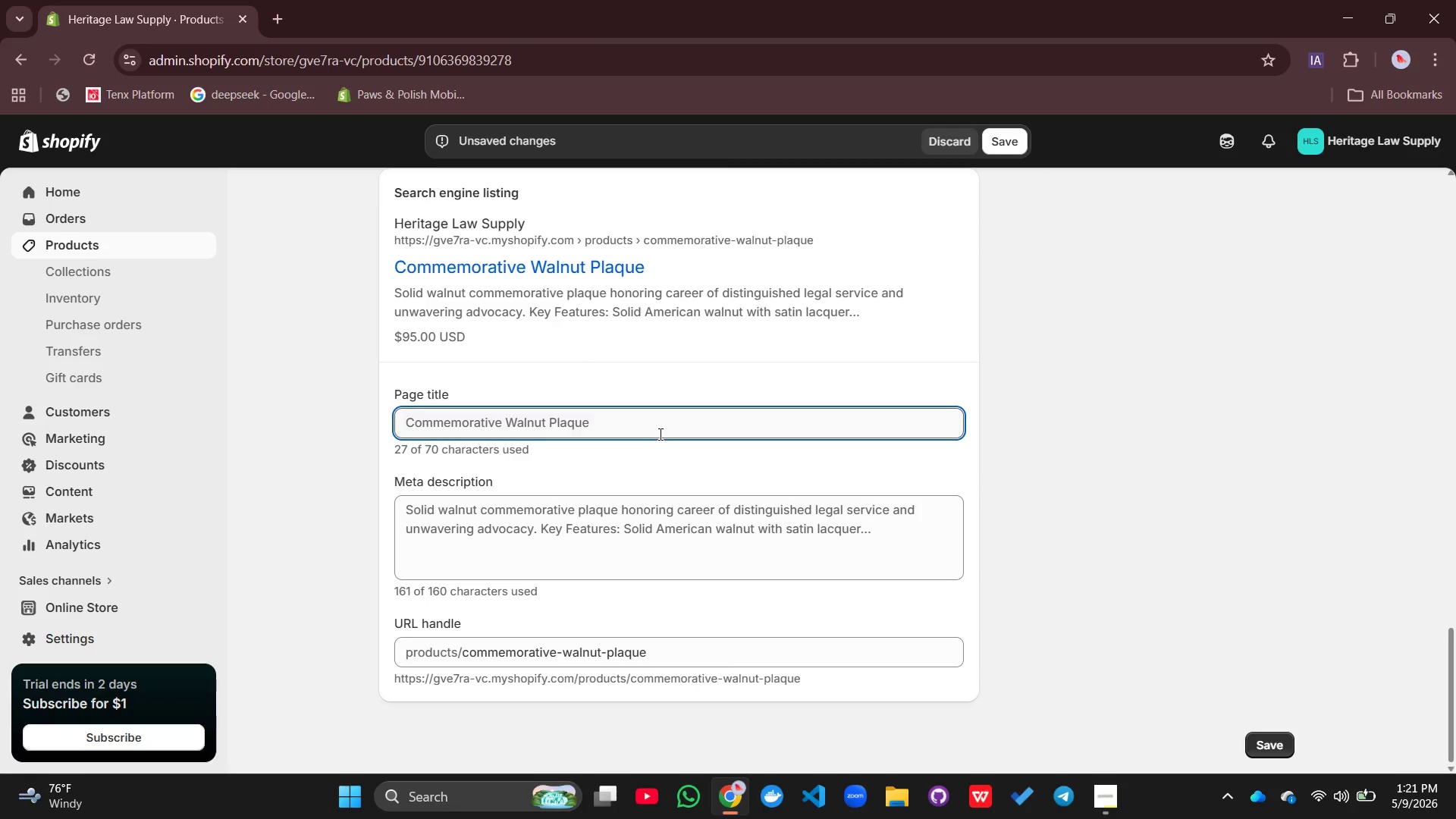 
left_click([659, 434])
 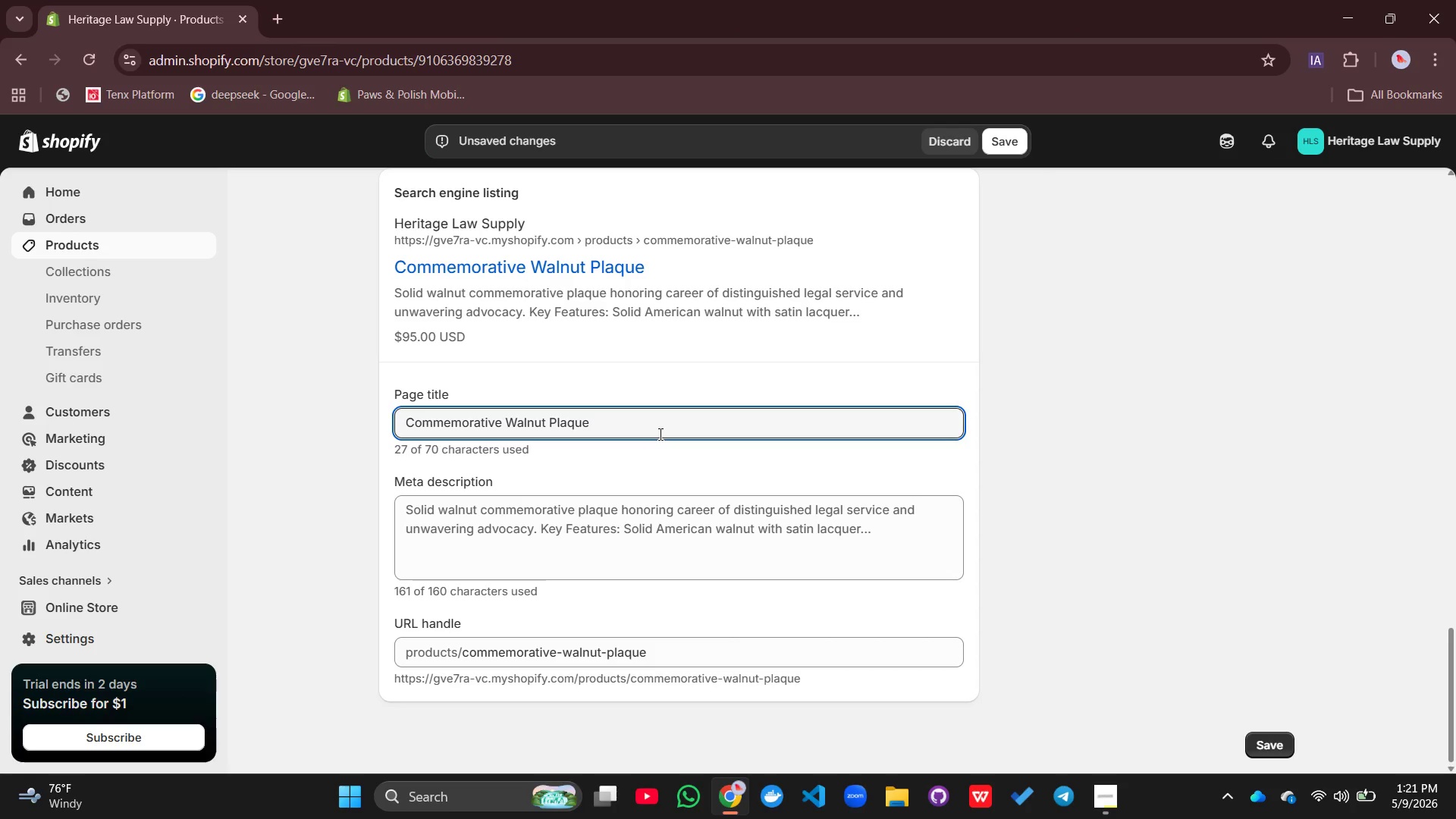 
type( | Heritage Law Supply)
 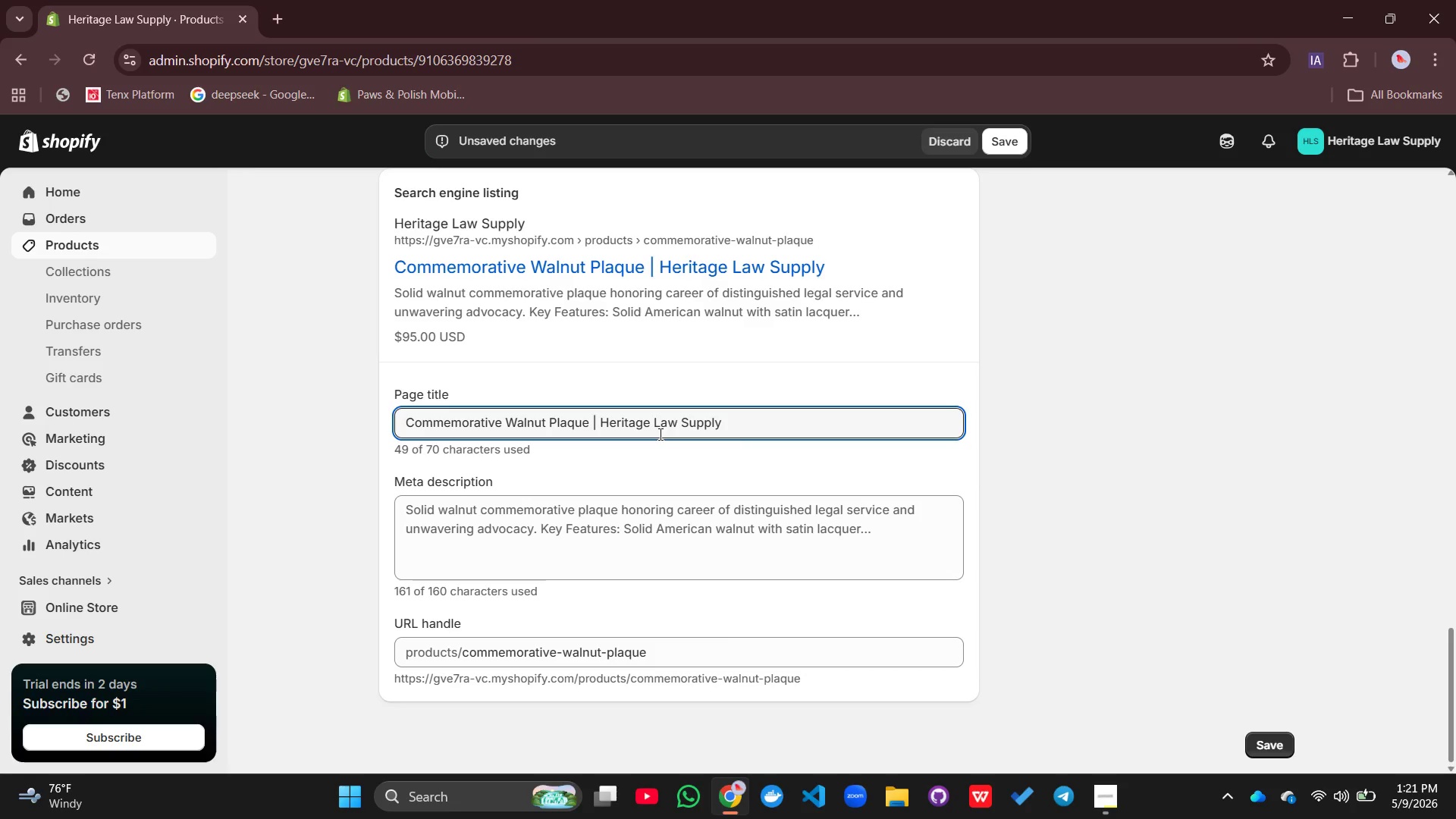 
left_click([525, 522])
 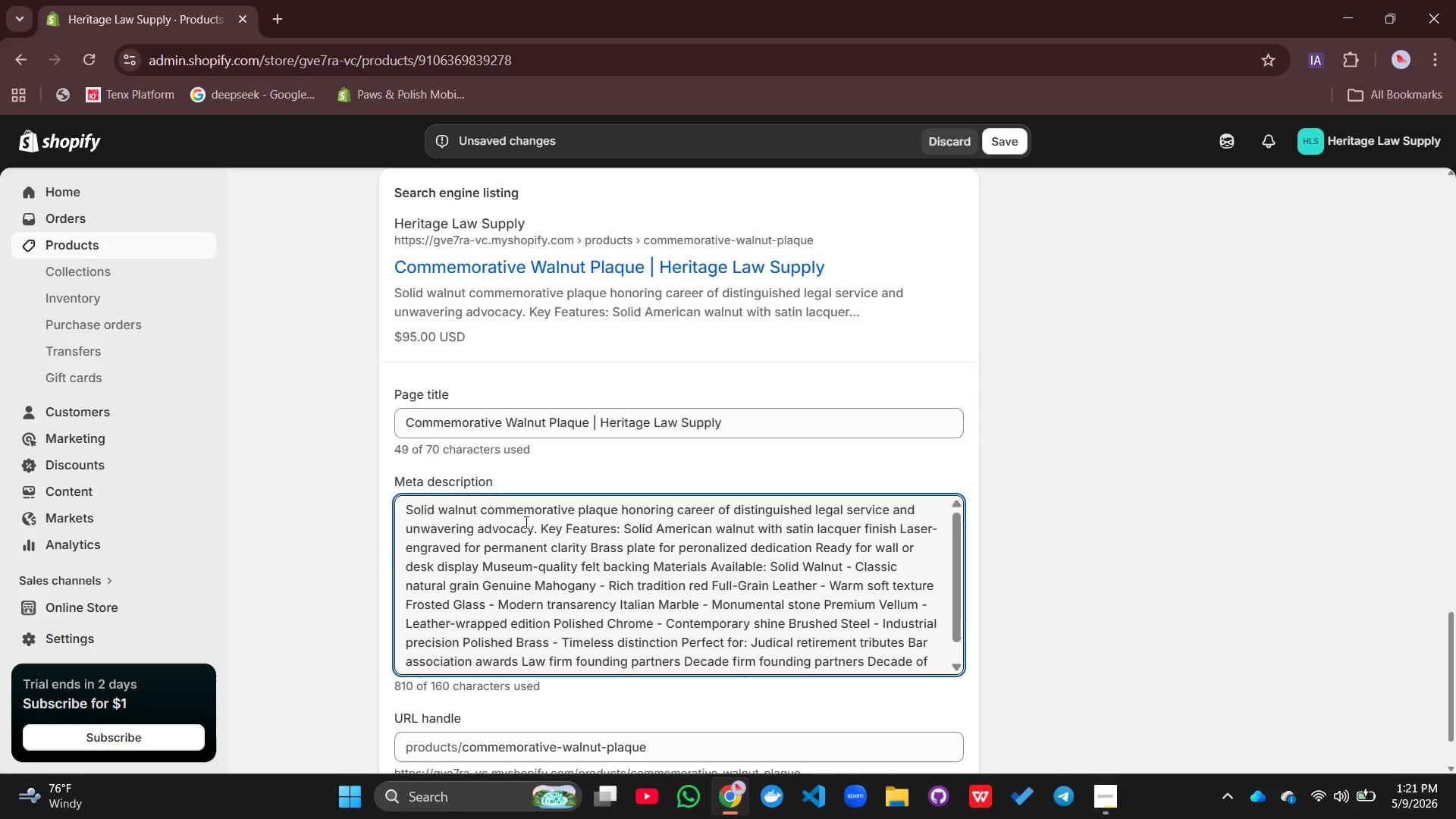 
key(Control+A)
 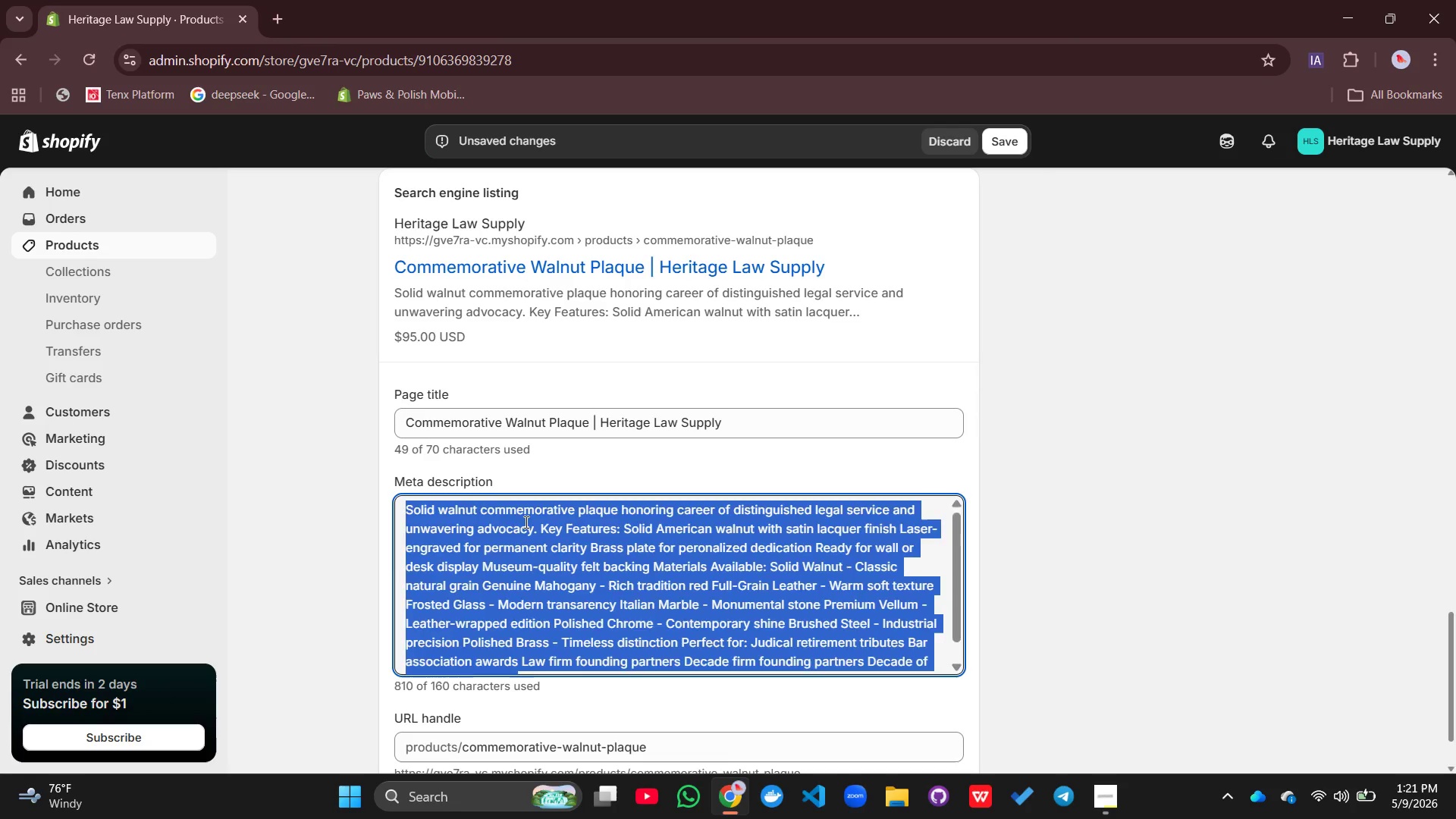 
key(Backspace)
 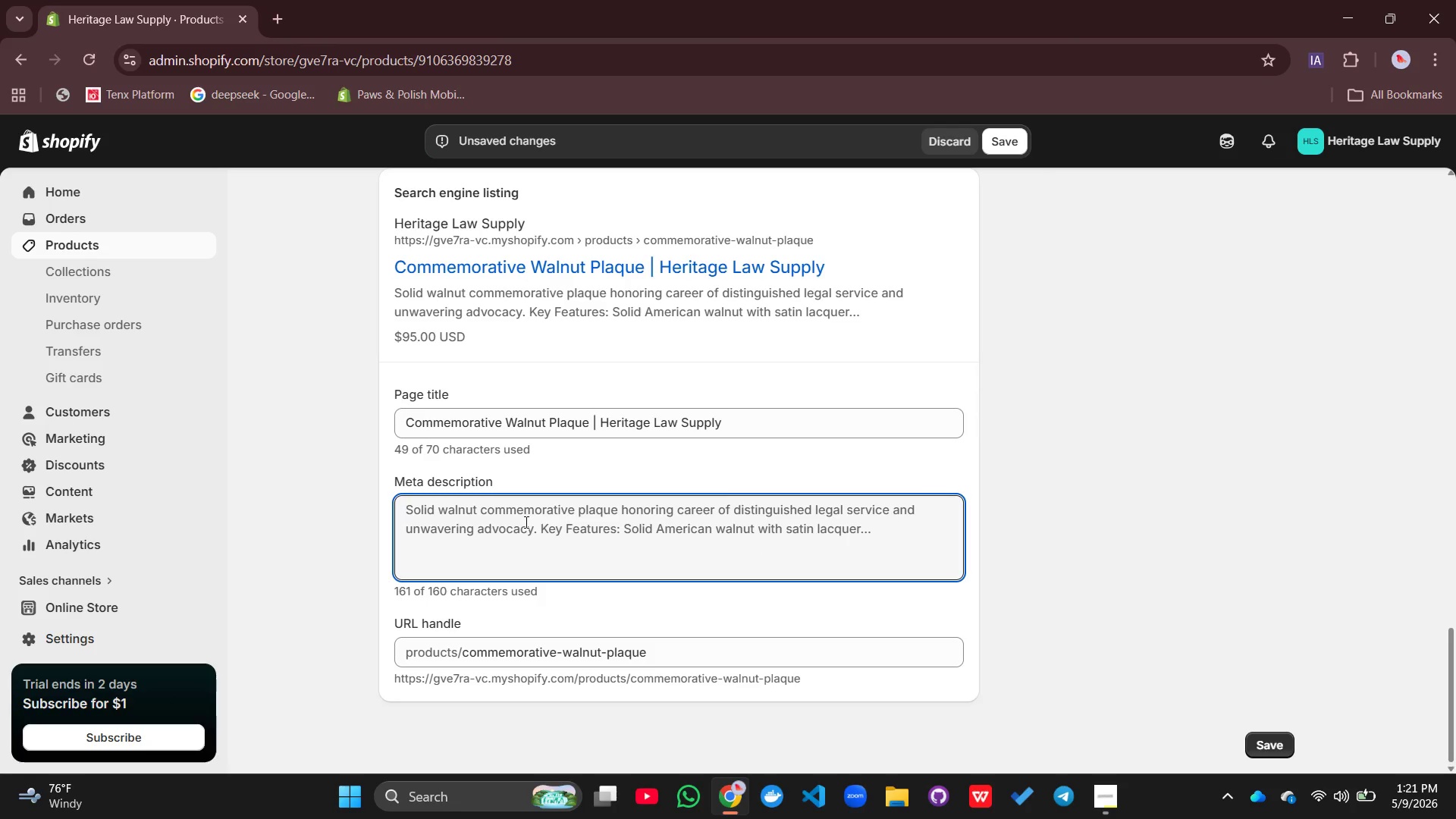 
type(Solid walnuit)
key(Backspace)
key(Backspace)
type(t commer)
 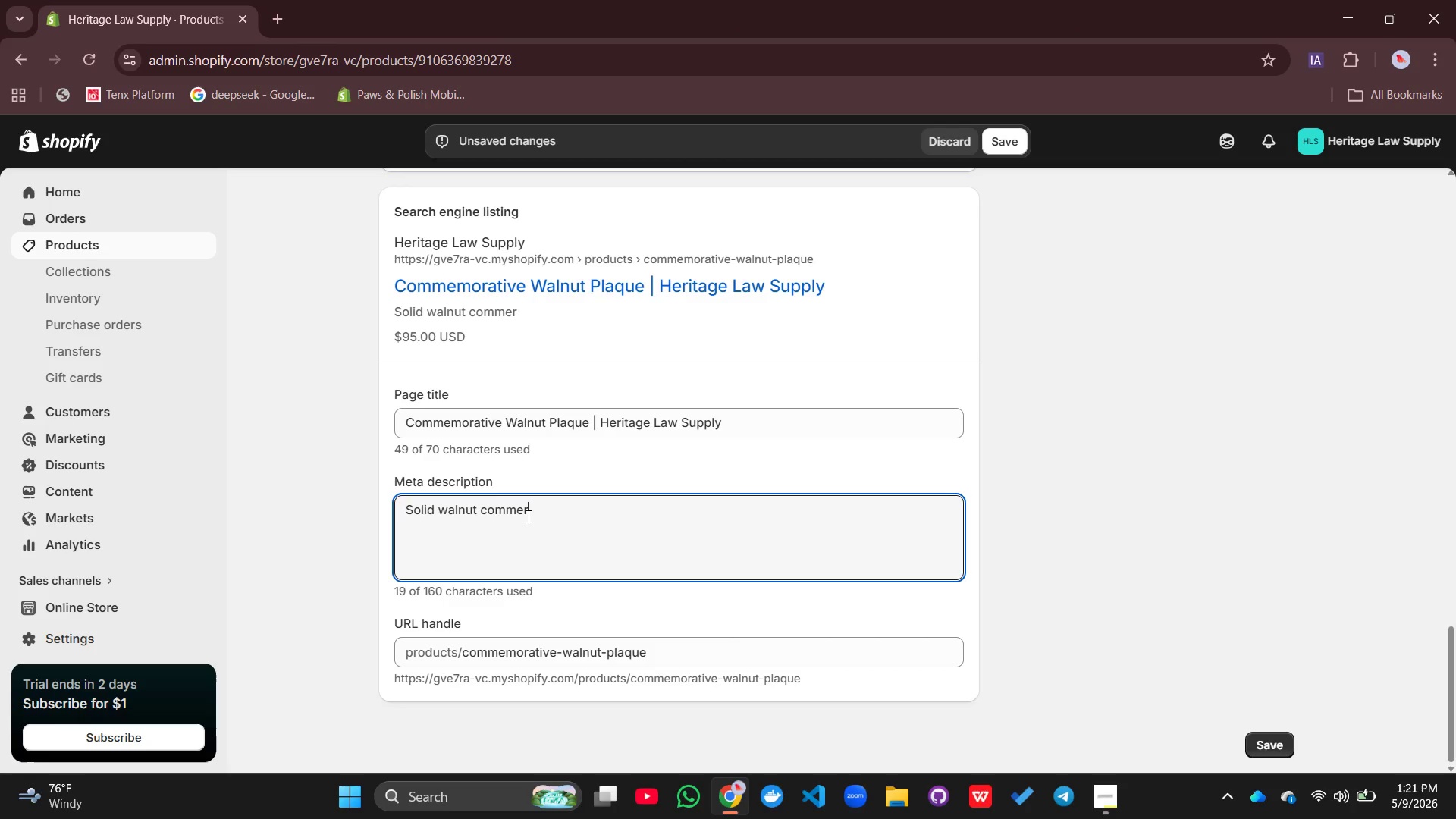 
key(Backspace)
type(morative plaque )
 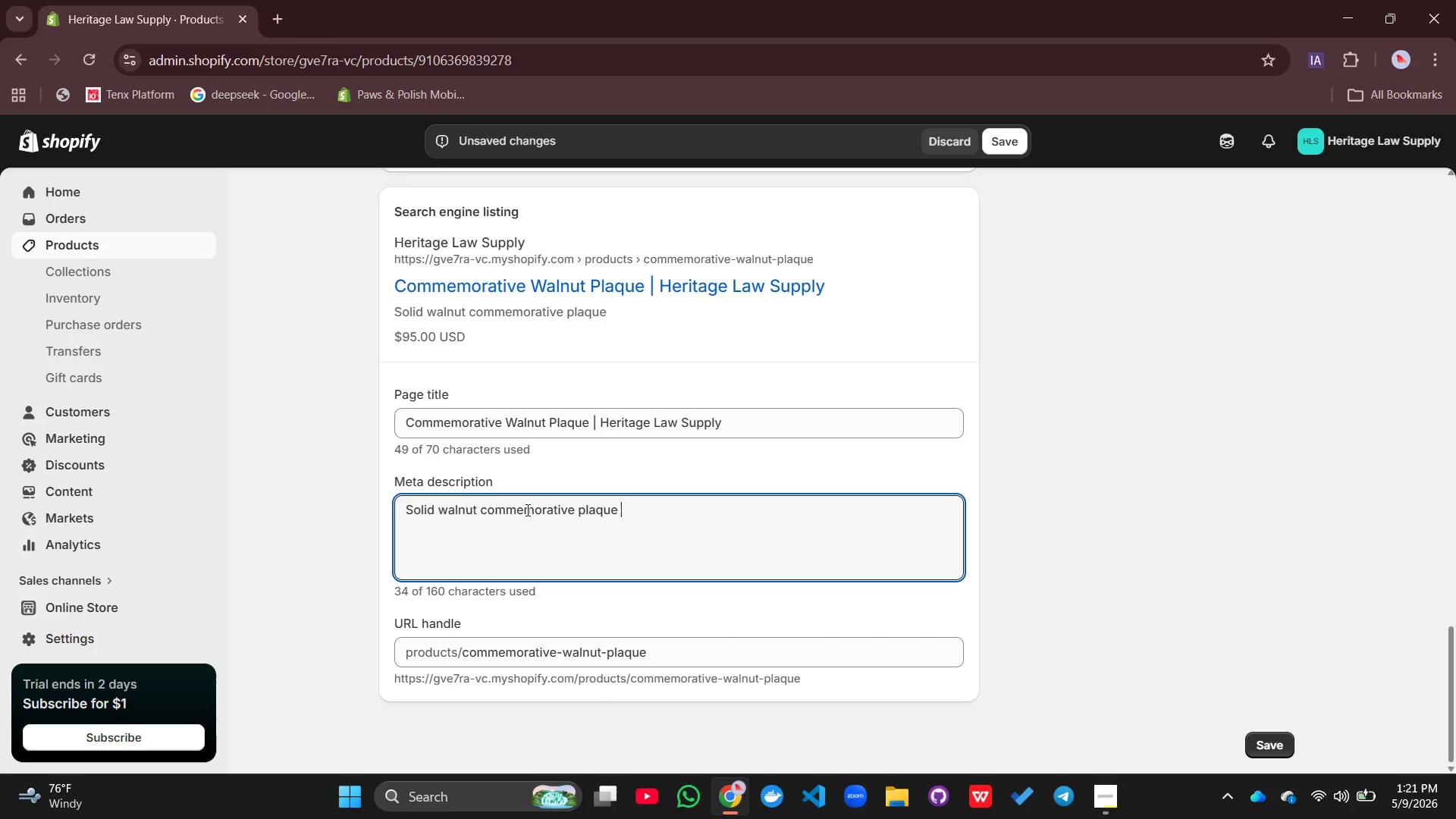 
type(for judges and attorneys. Laser-engraved with brass plate for personalized des)
key(Backspace)
type(dication.)
 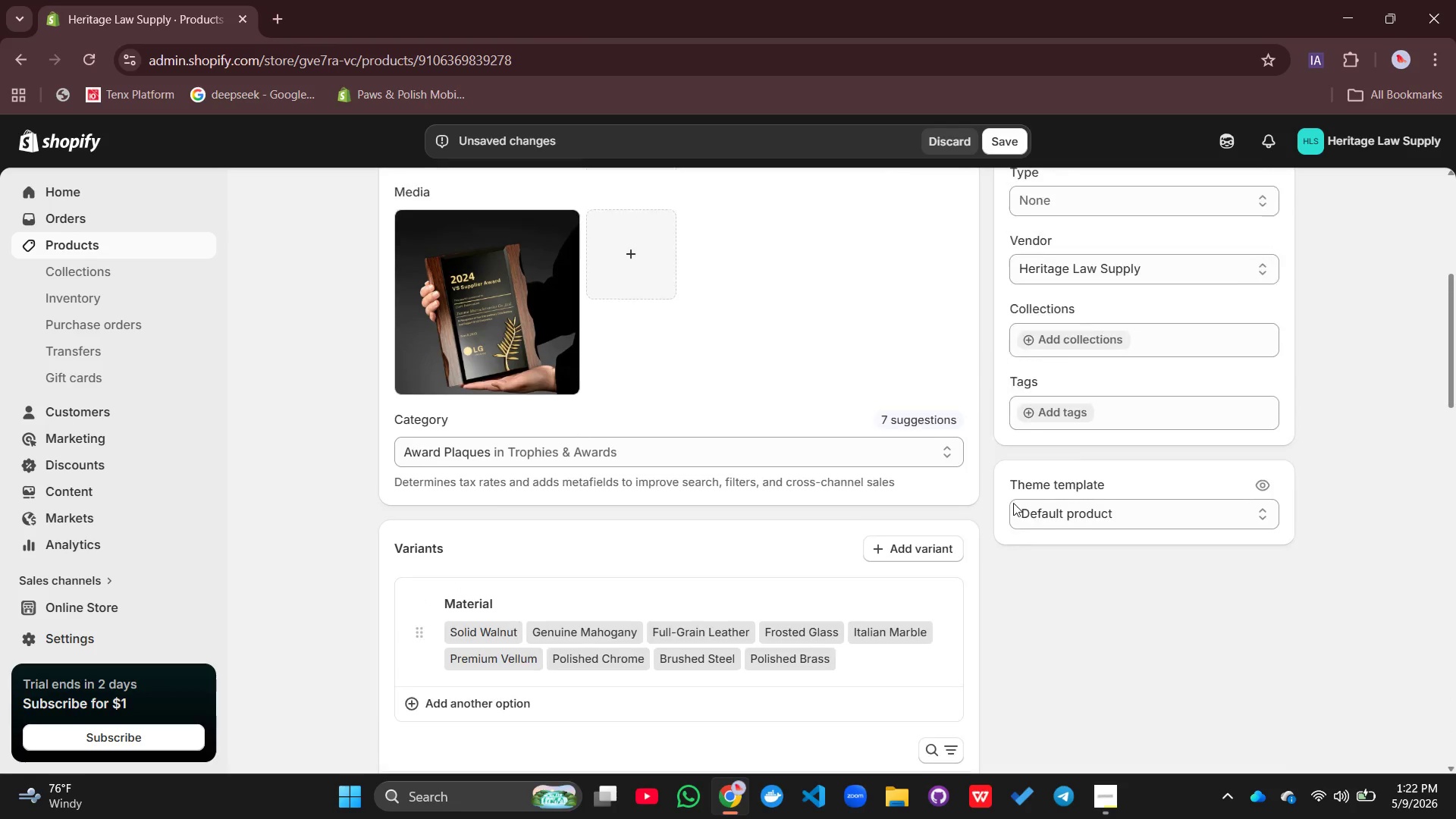 
wait(7.83)
 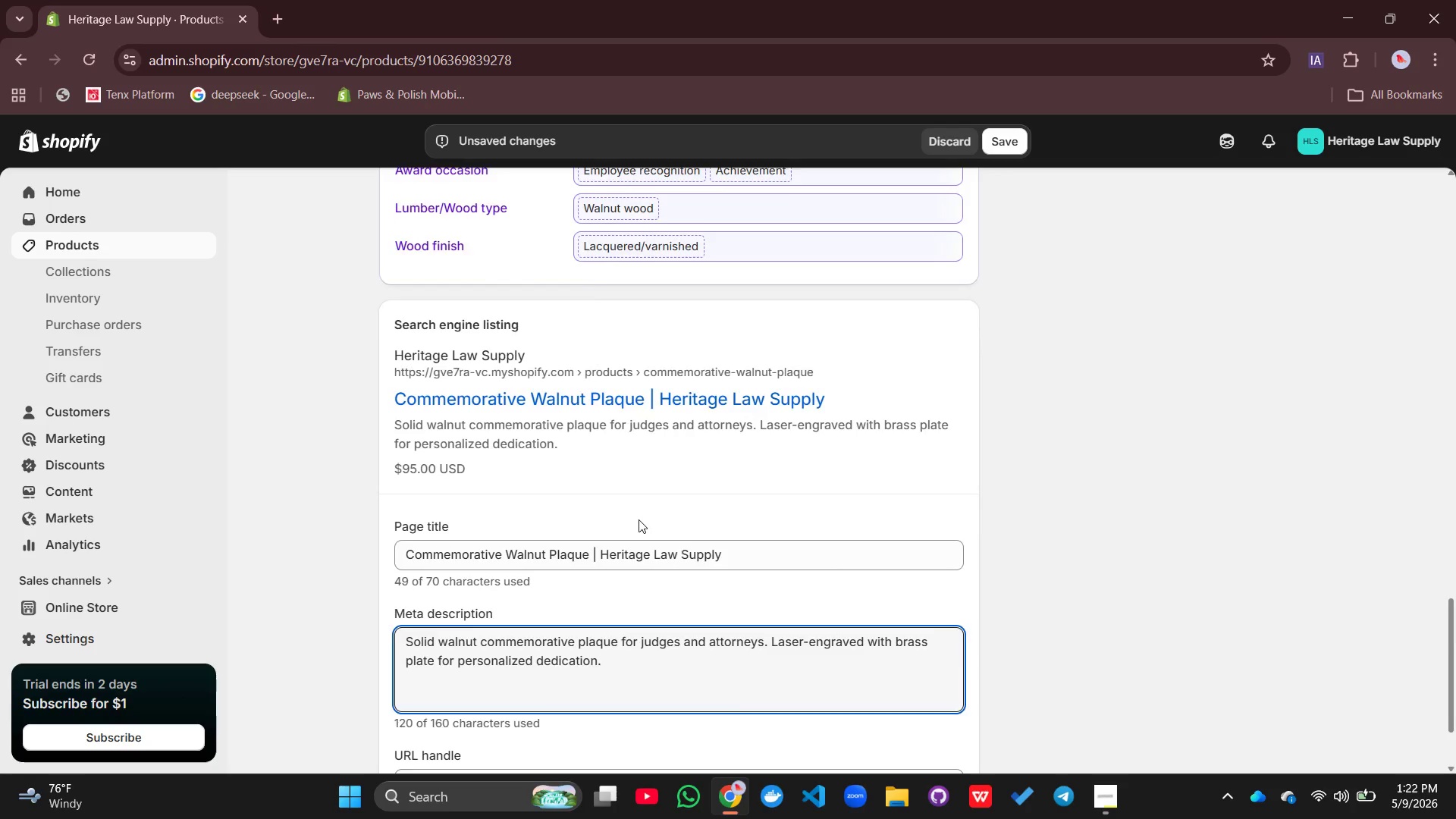 
left_click([1047, 313])
 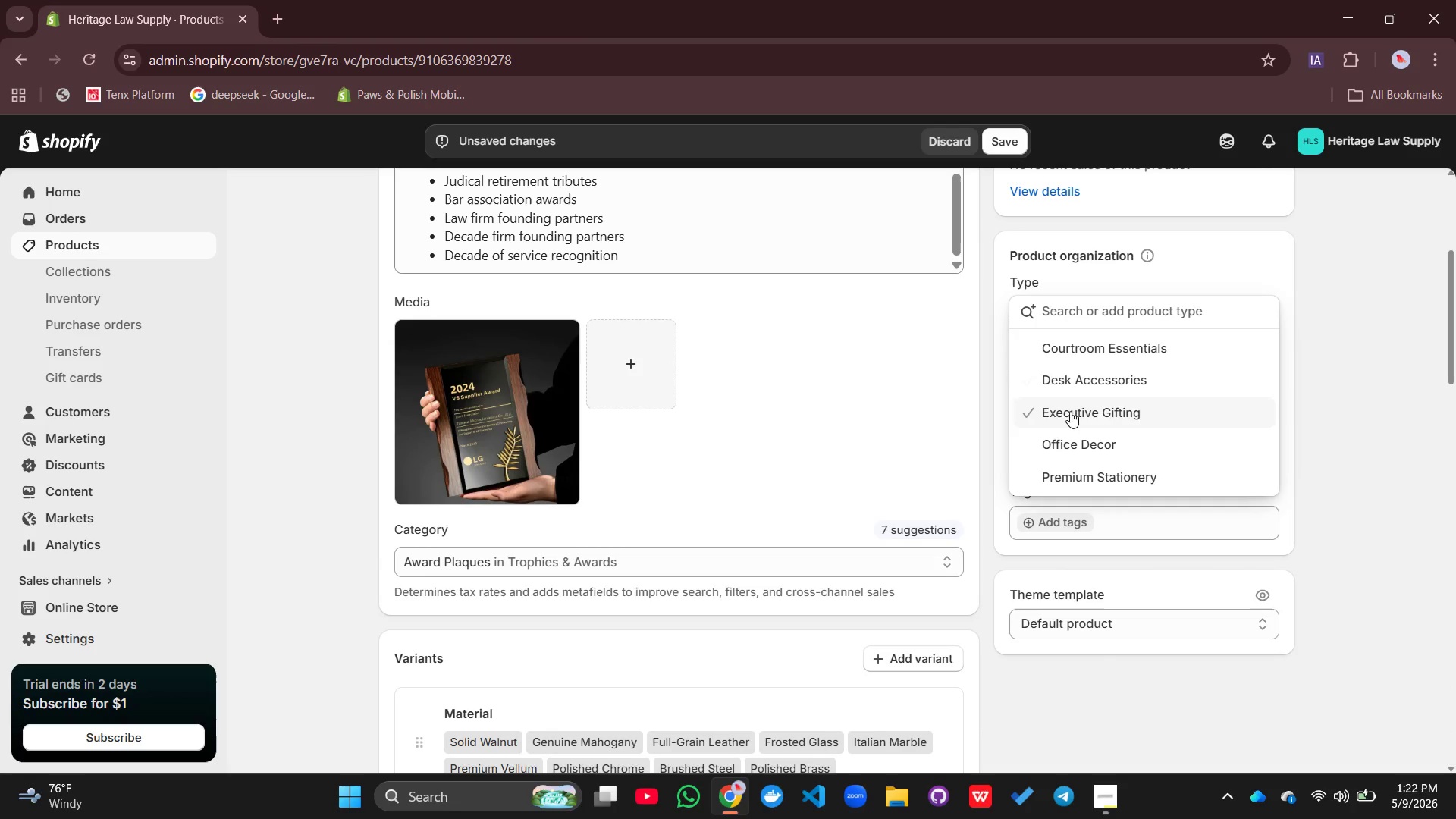 
left_click([1070, 419])
 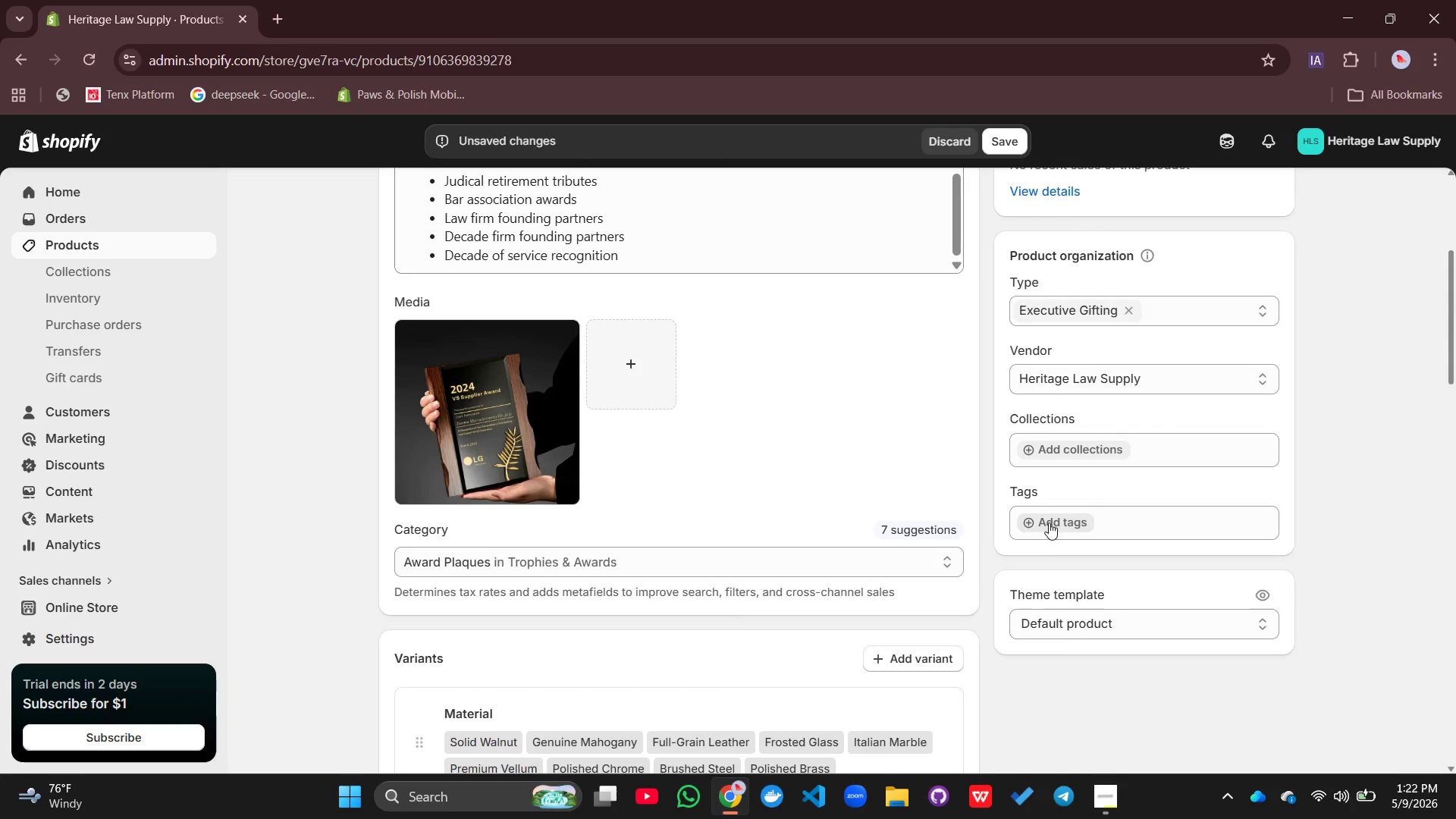 
left_click([1047, 521])
 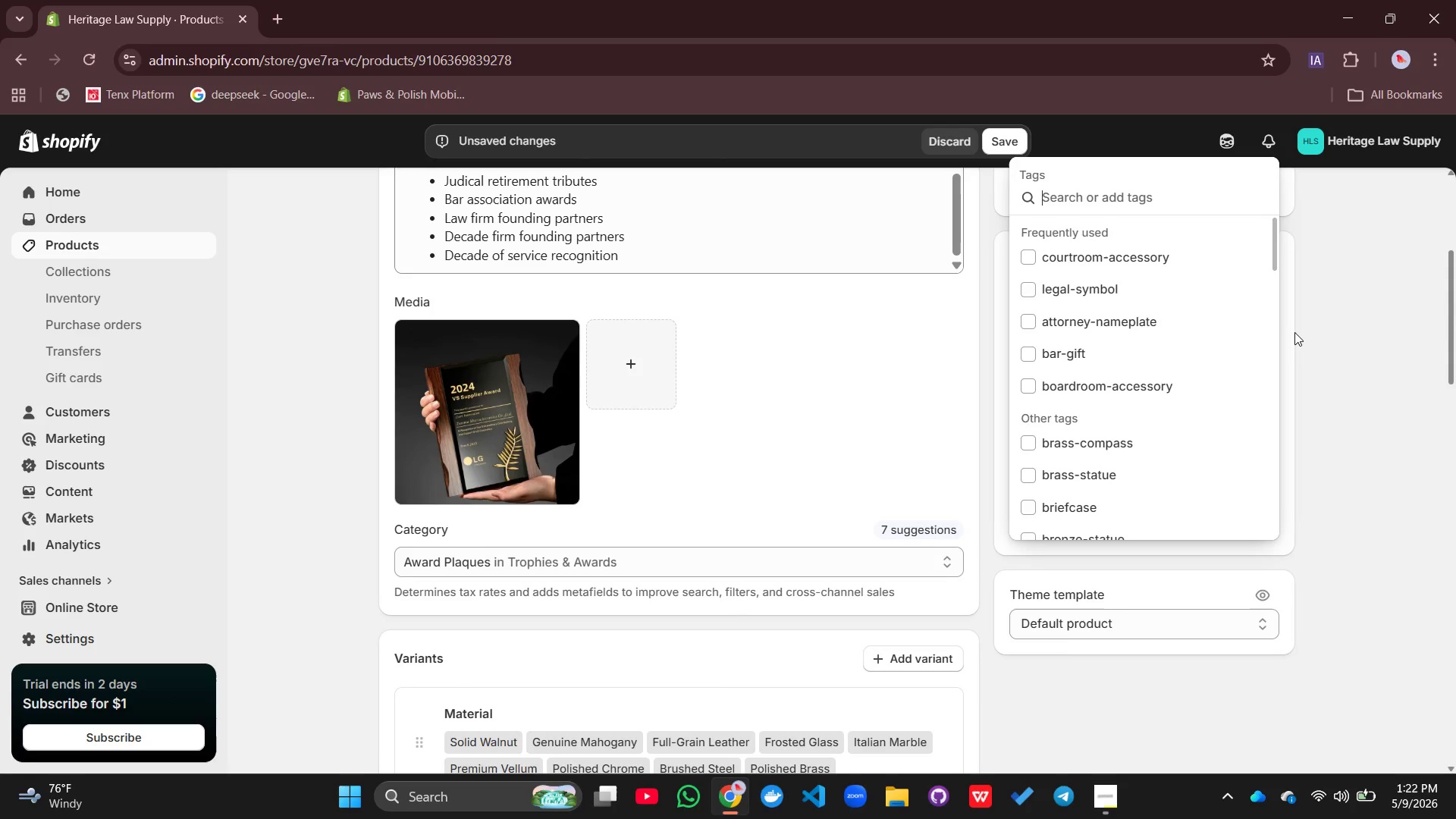 
type(commemorative )
key(Backspace)
type(-plaque, walnutg)
key(Backspace)
key(Backspace)
type(t-awardf)
key(Backspace)
type(, judicial-tribute)
 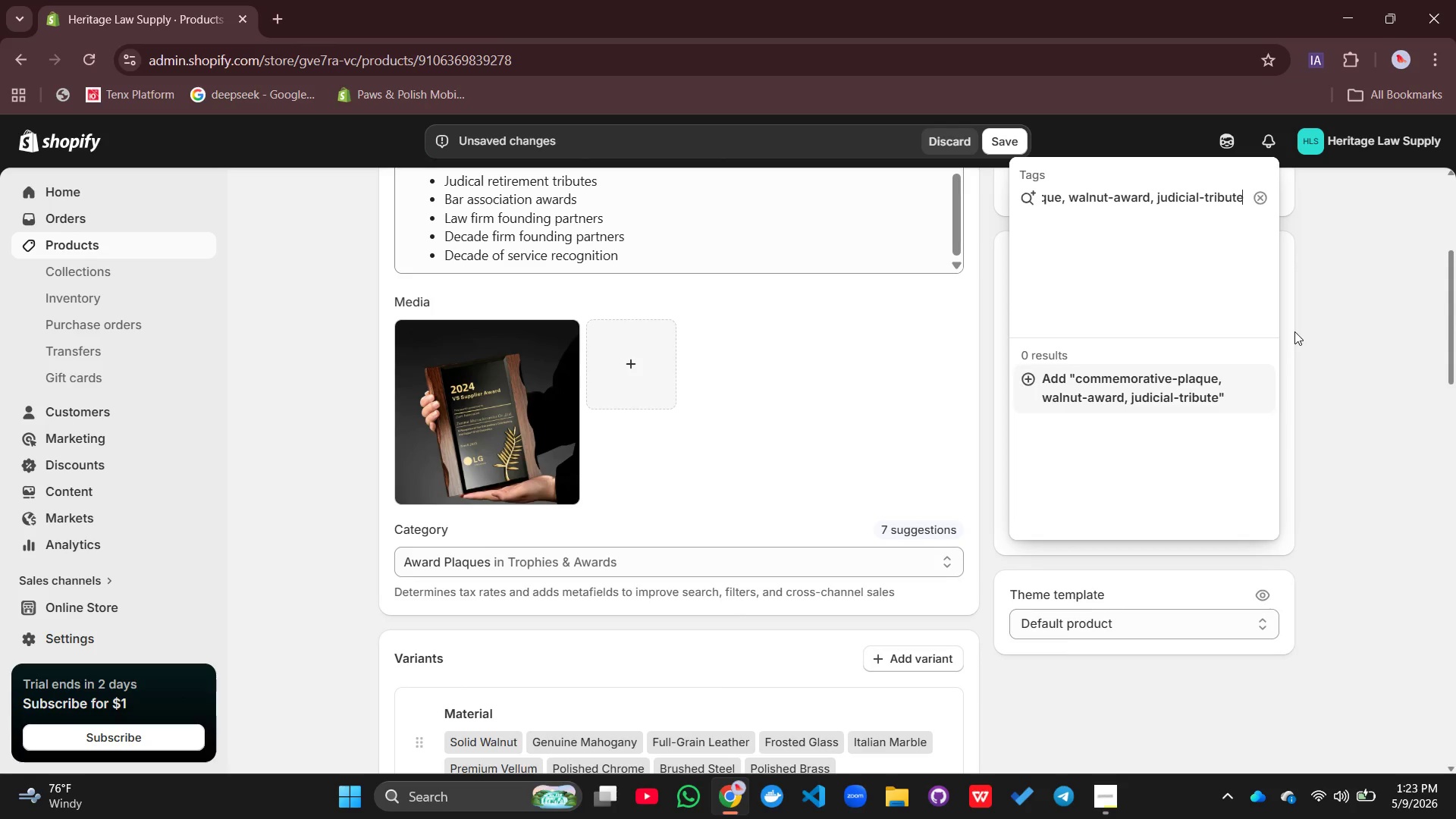 
key(Enter)
 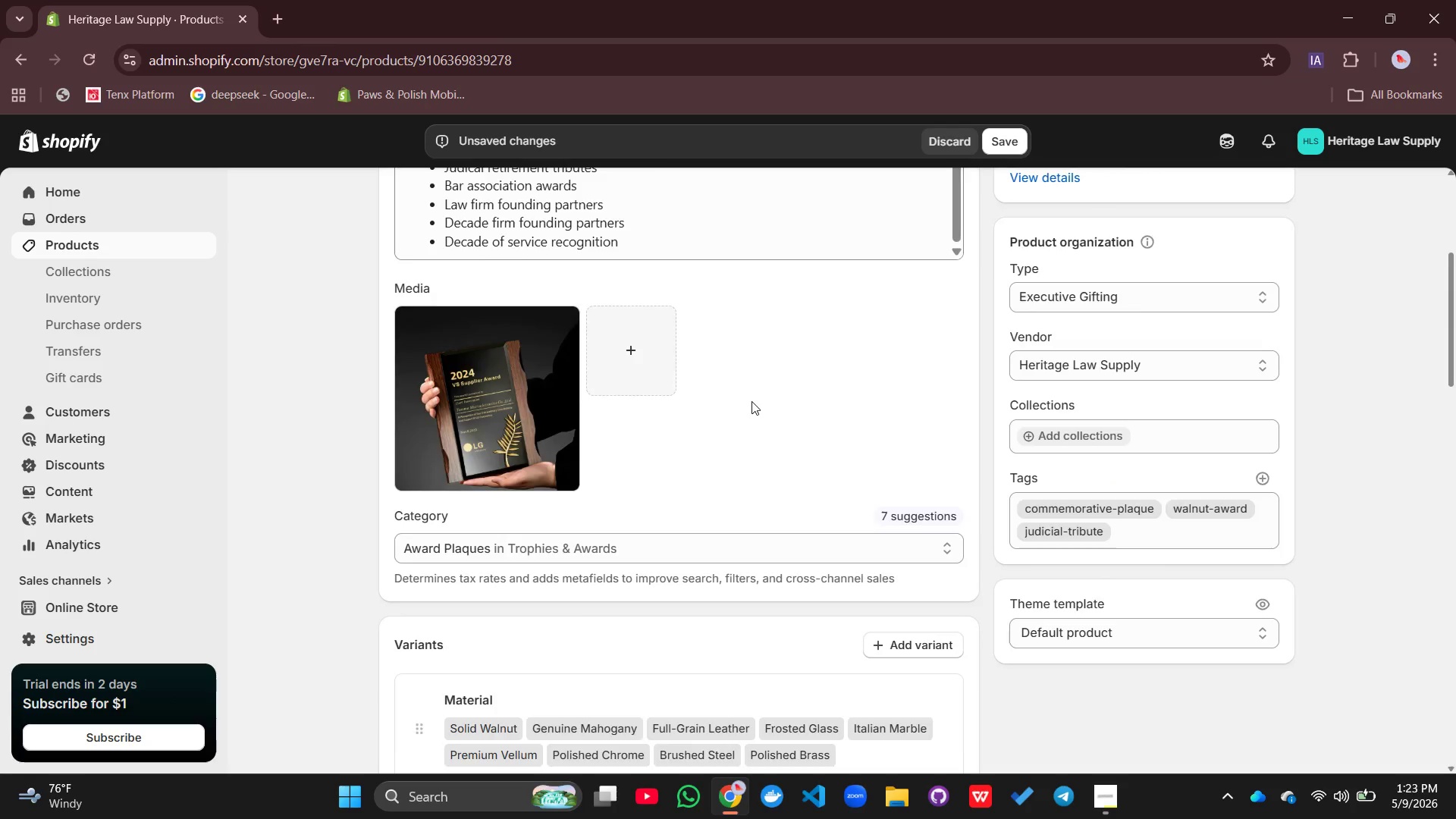 
left_click([513, 455])
 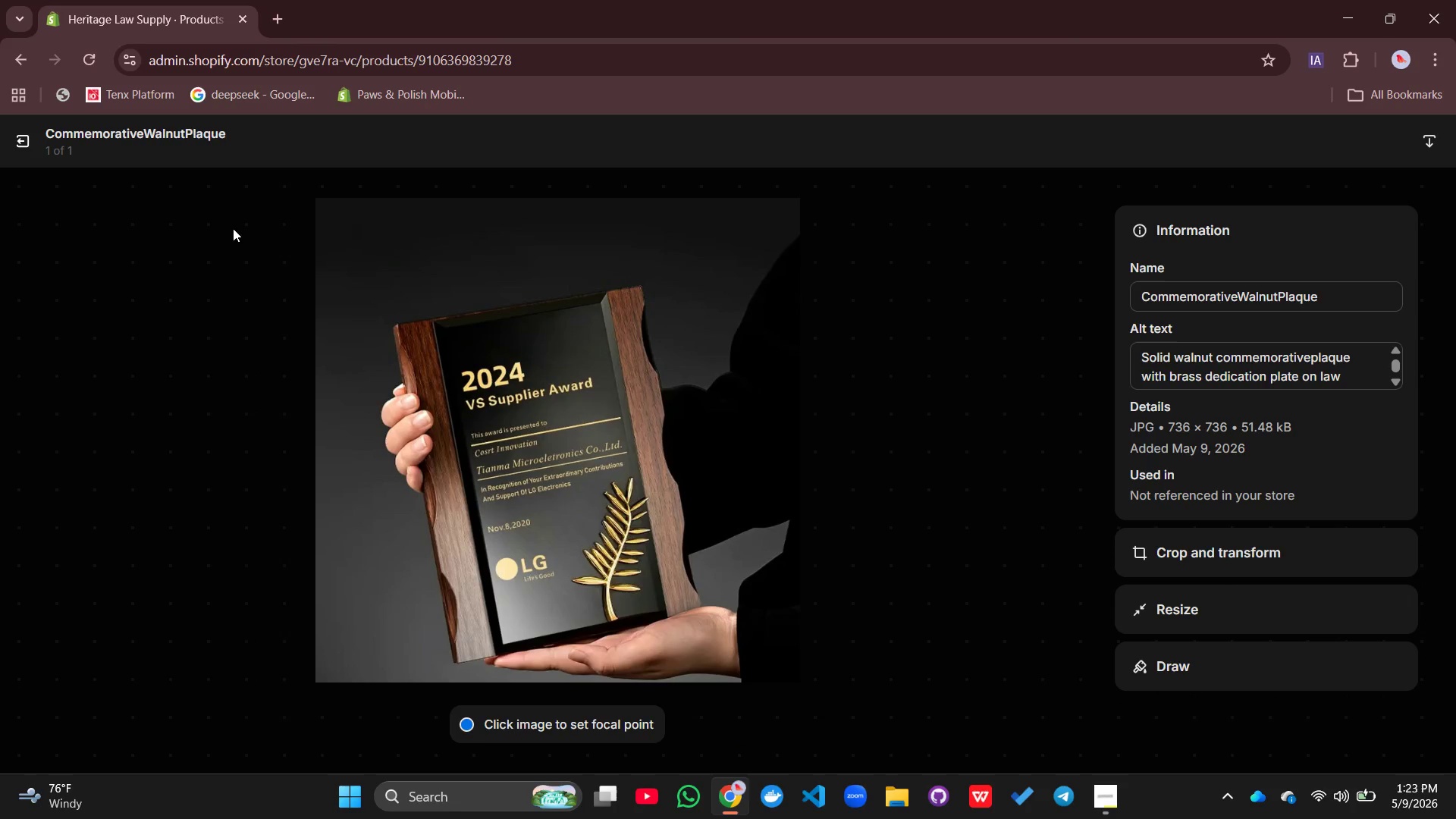 
left_click([36, 149])
 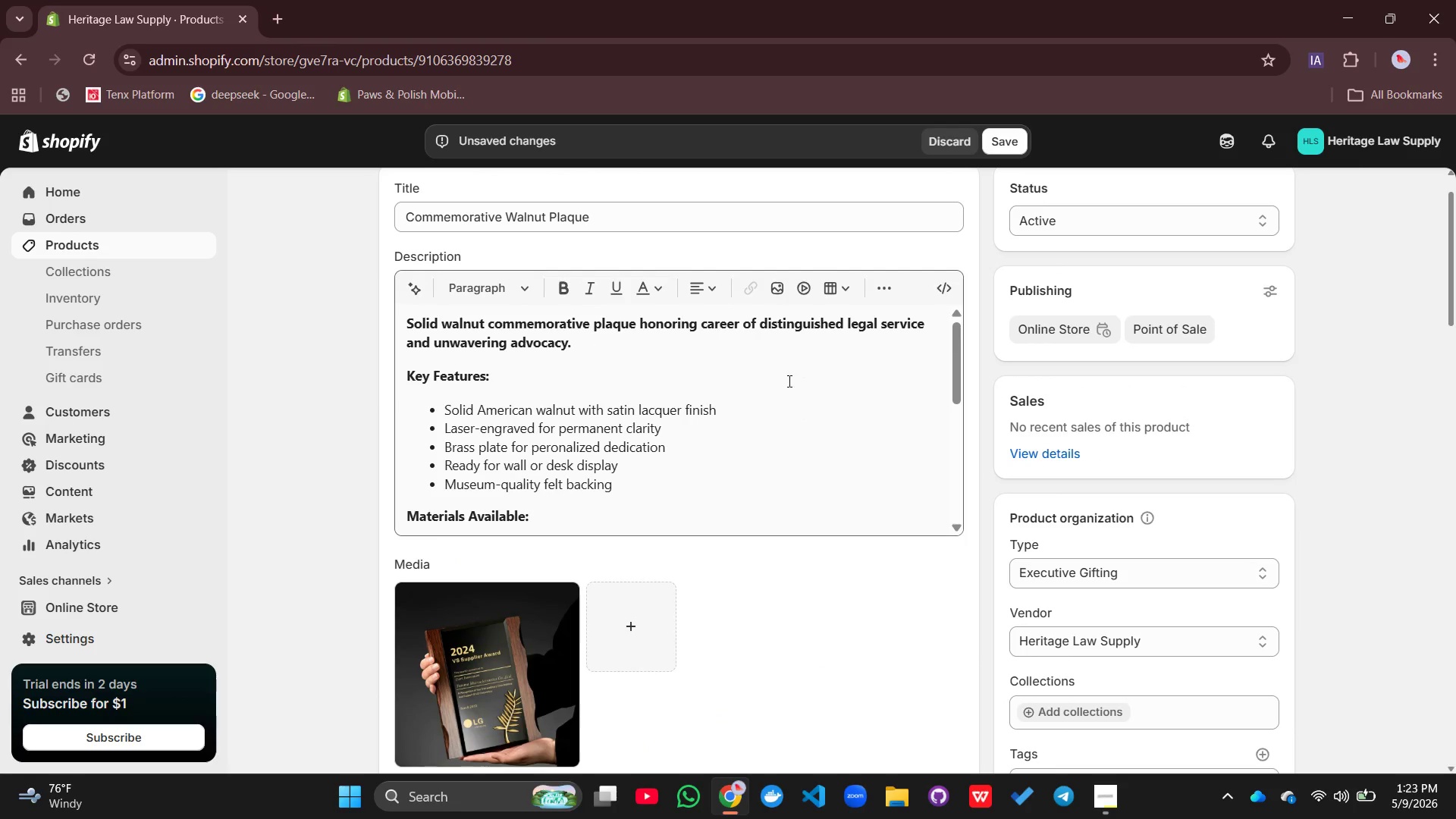 
wait(7.25)
 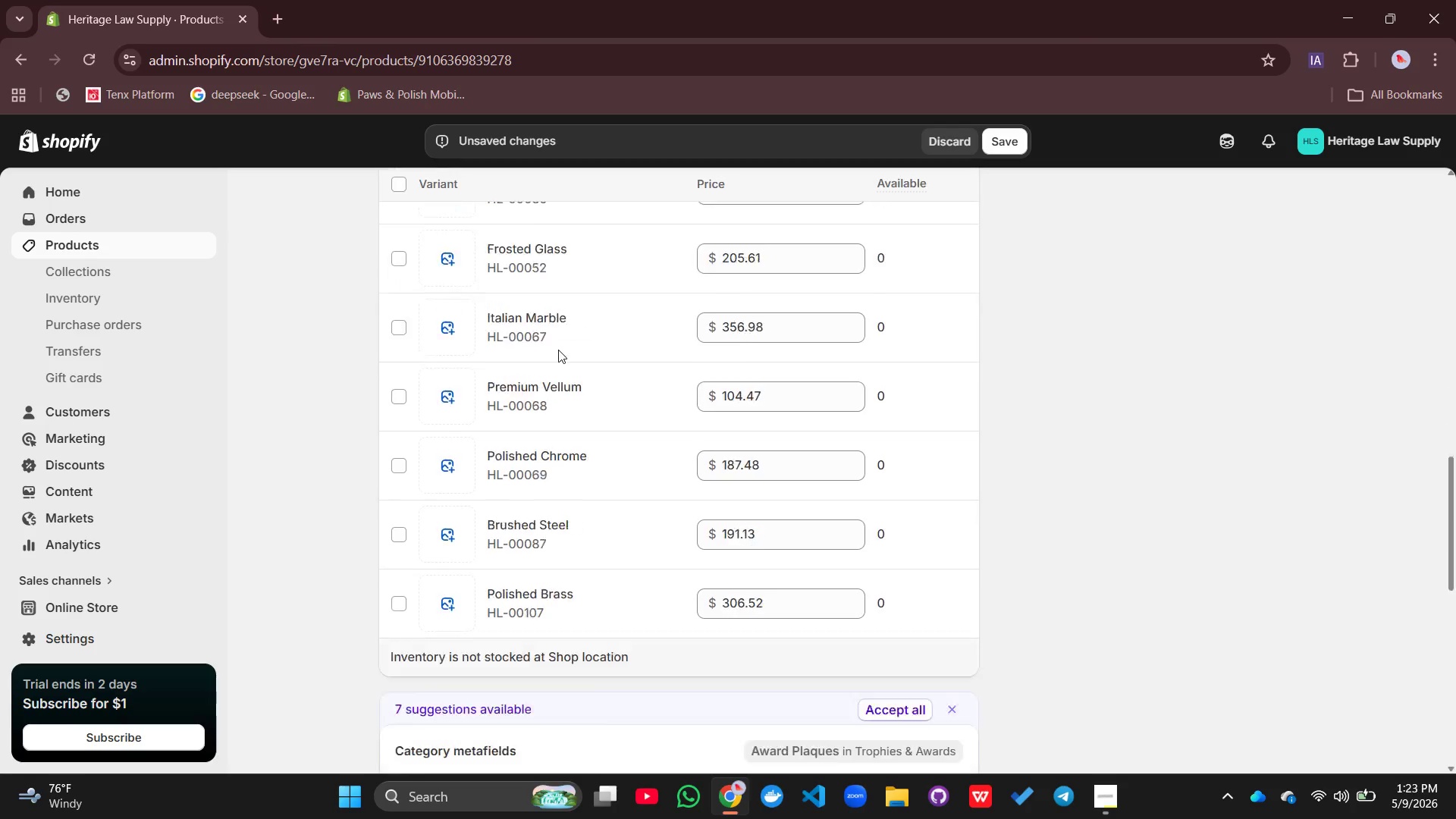 
left_click([1008, 148])
 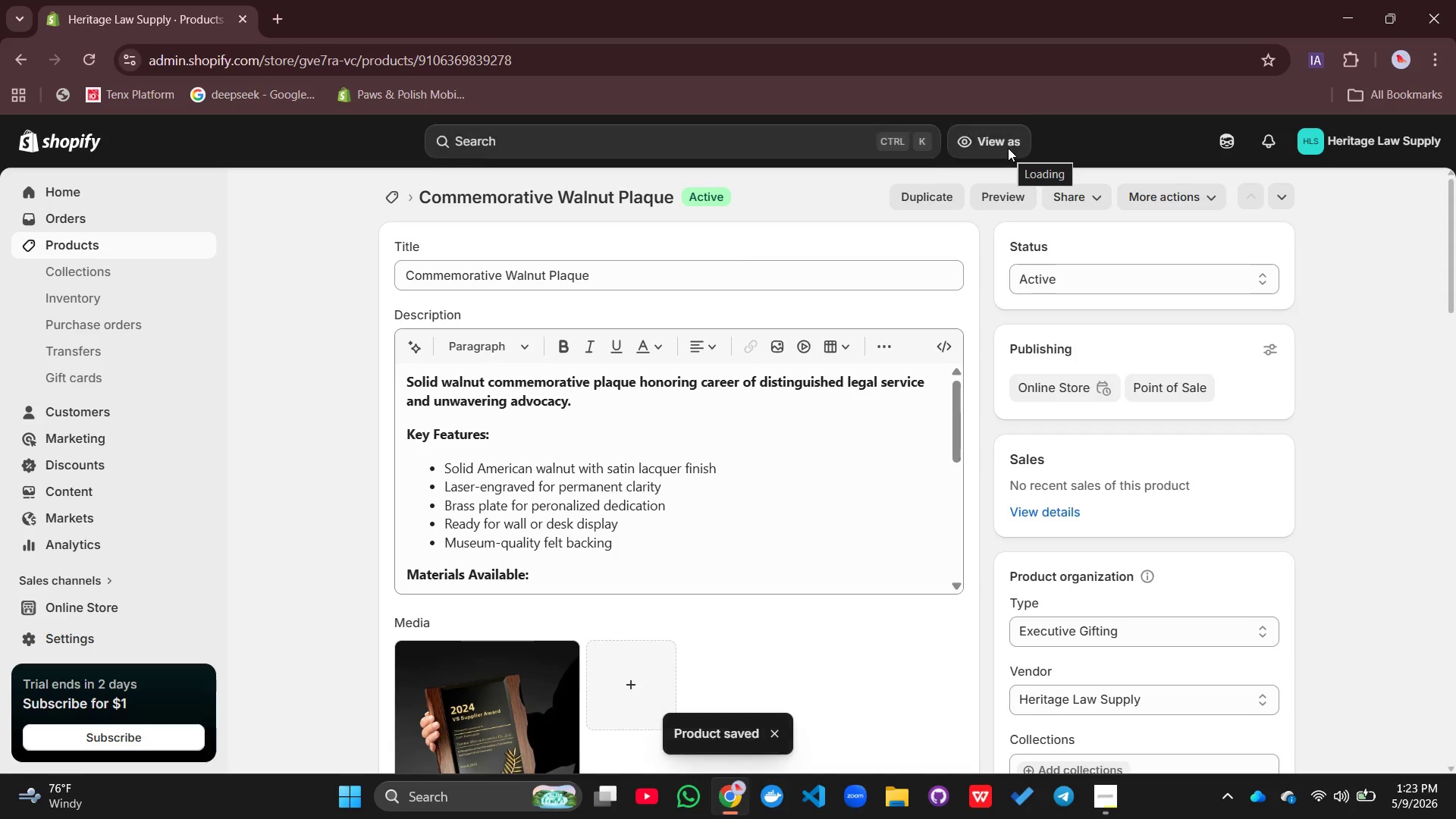 
wait(6.39)
 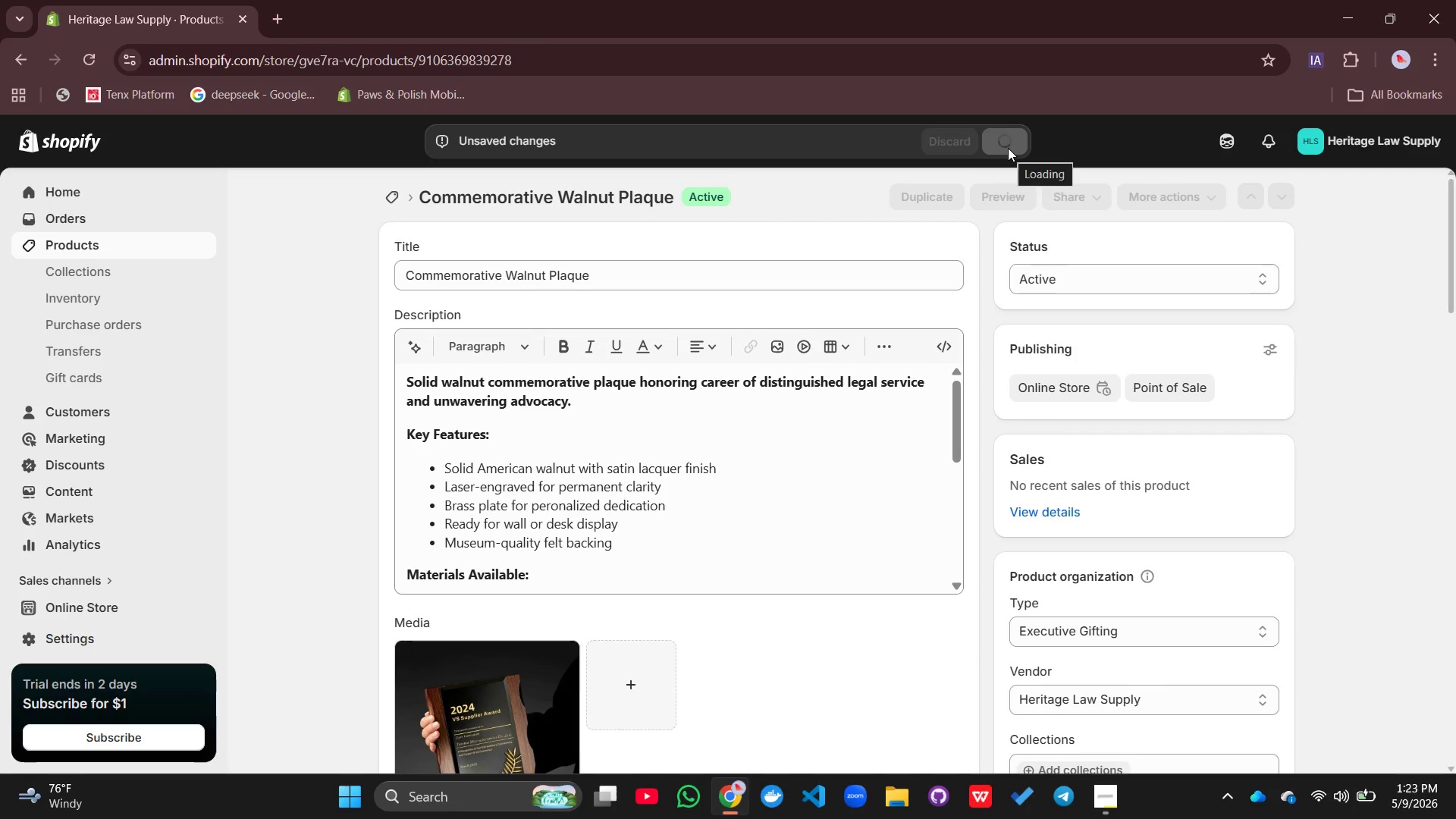 
left_click([394, 193])
 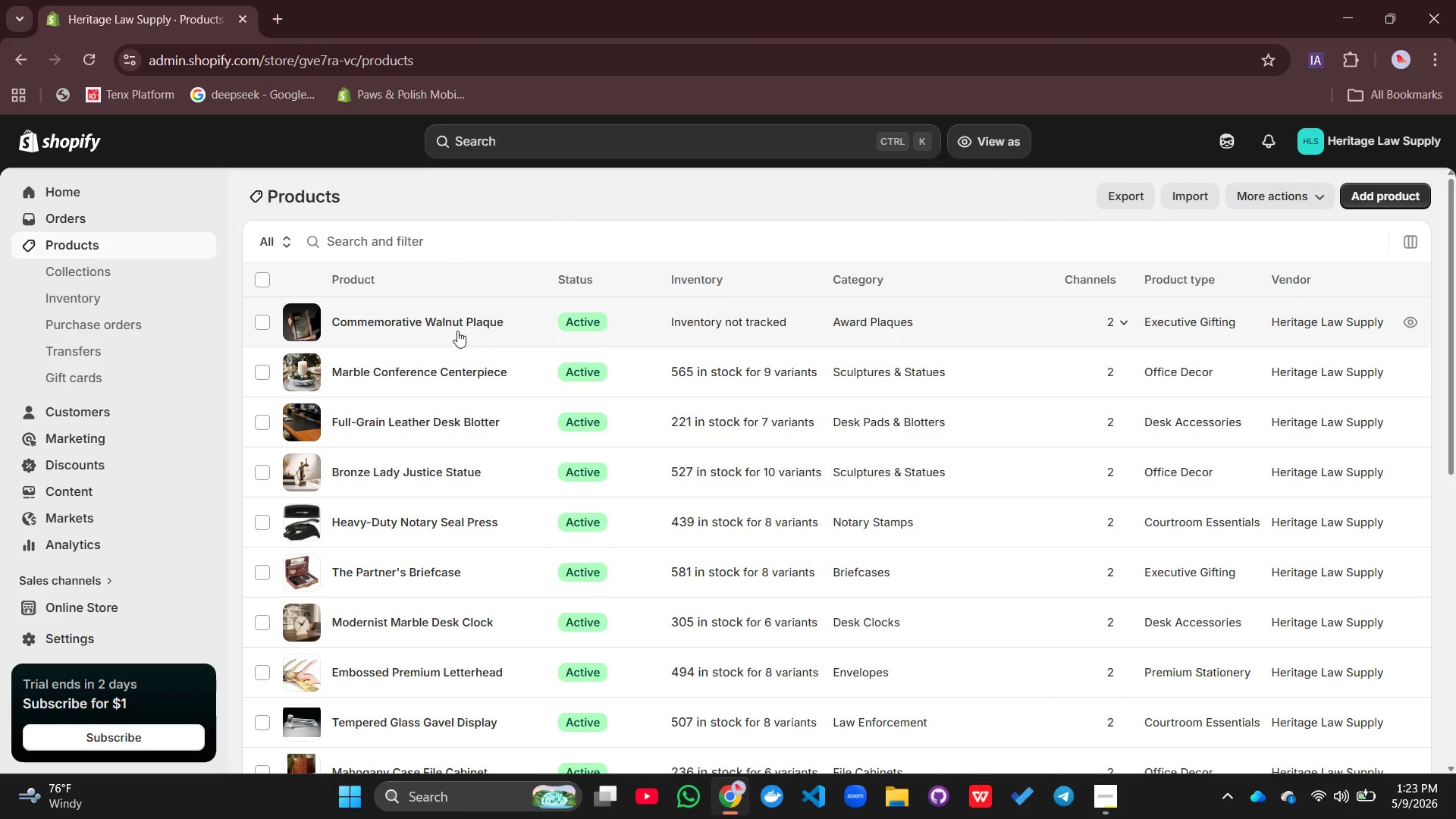 
wait(5.47)
 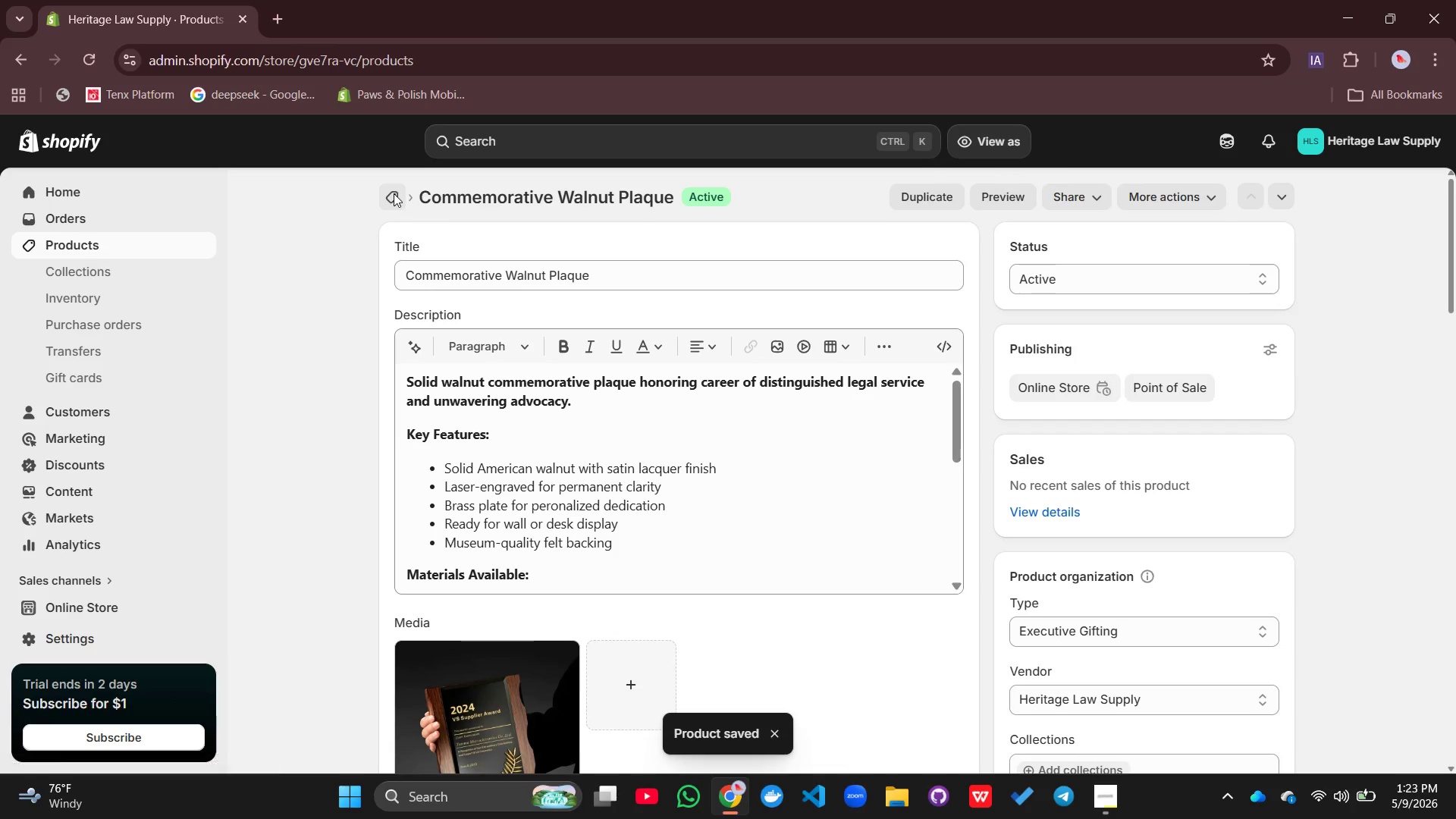 
left_click([432, 328])
 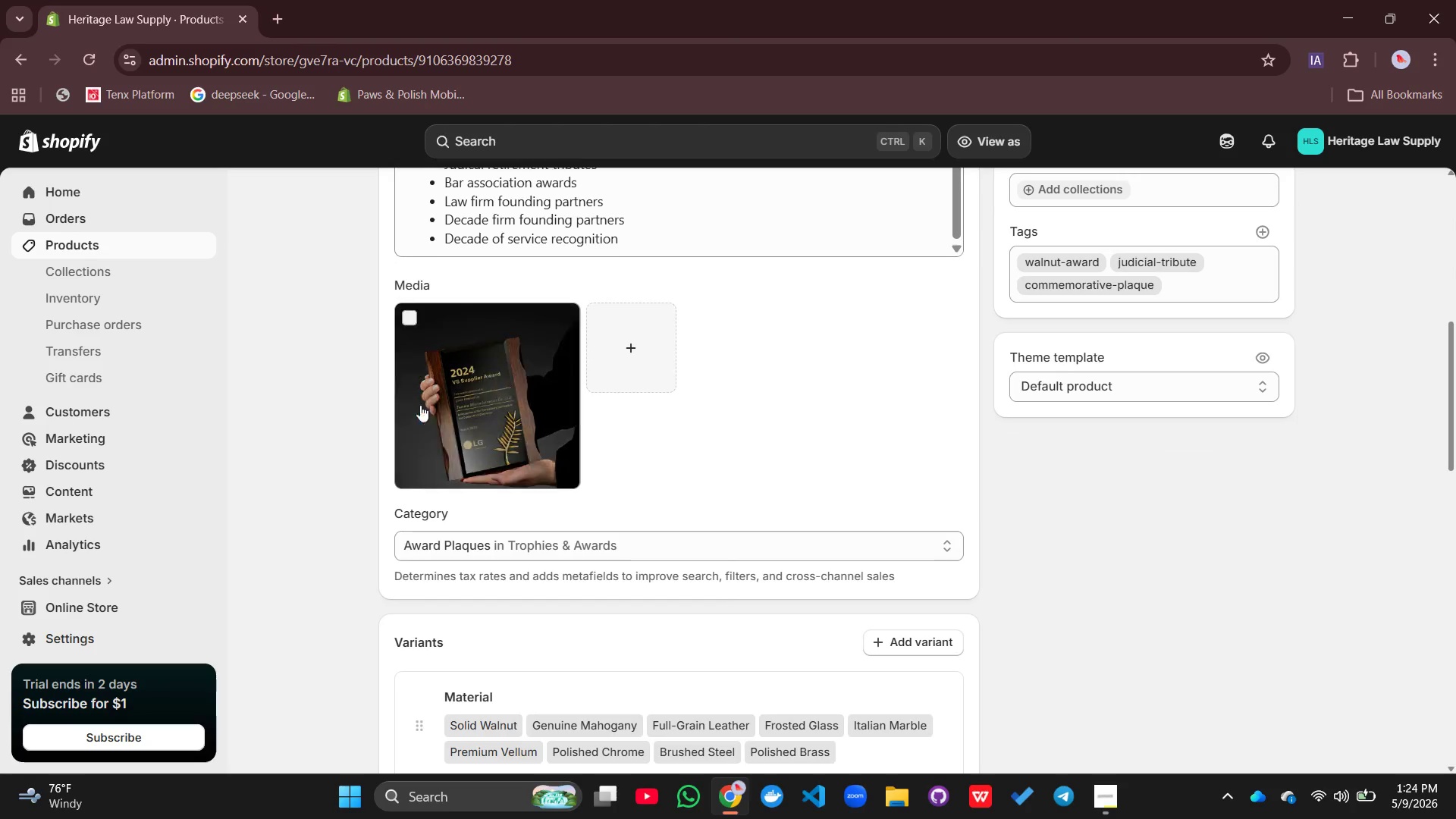 
wait(8.66)
 